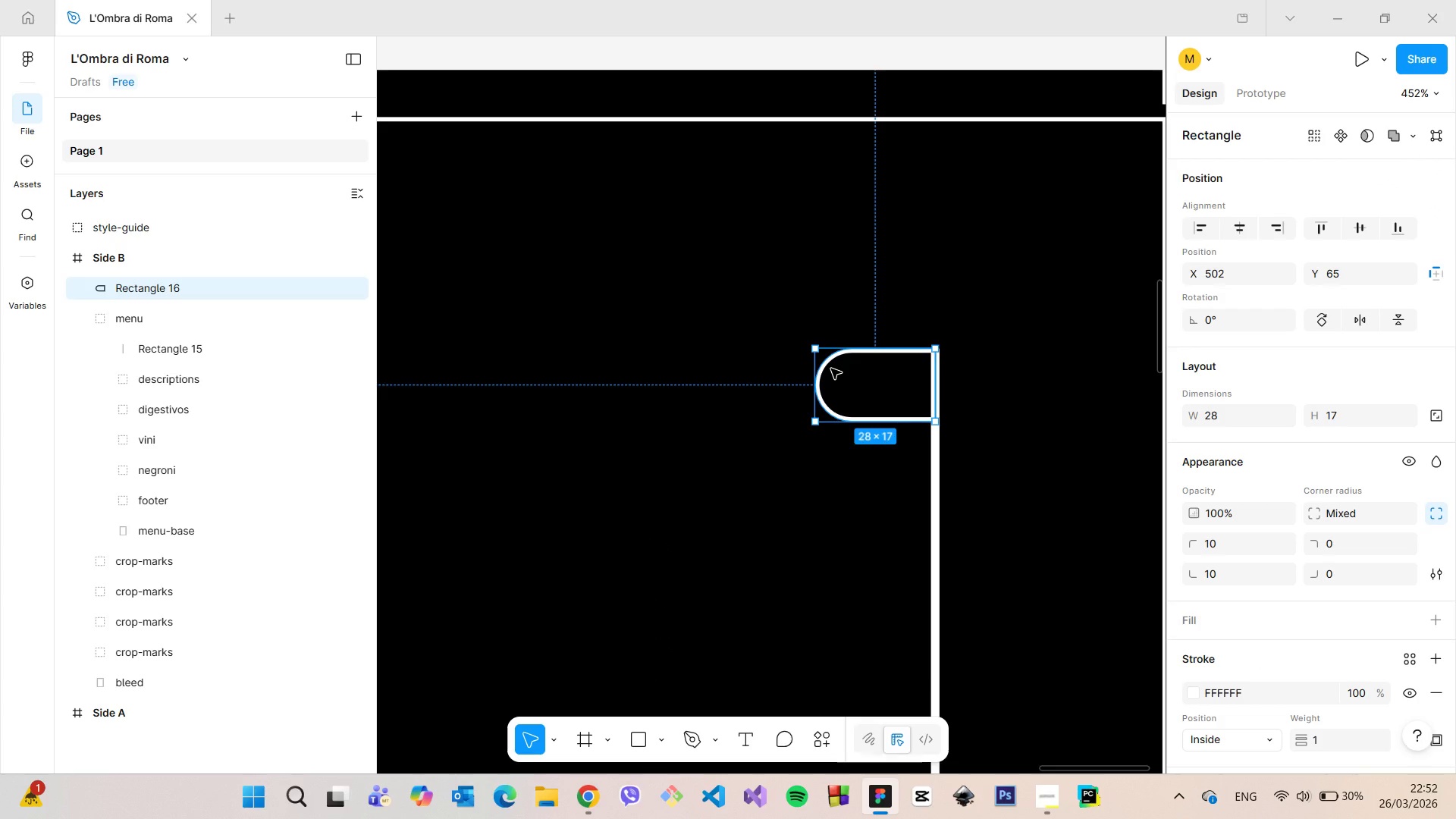 
hold_key(key=AltLeft, duration=1.51)
left_click_drag(start_coordinate=[831, 369], to_coordinate=[832, 438])
 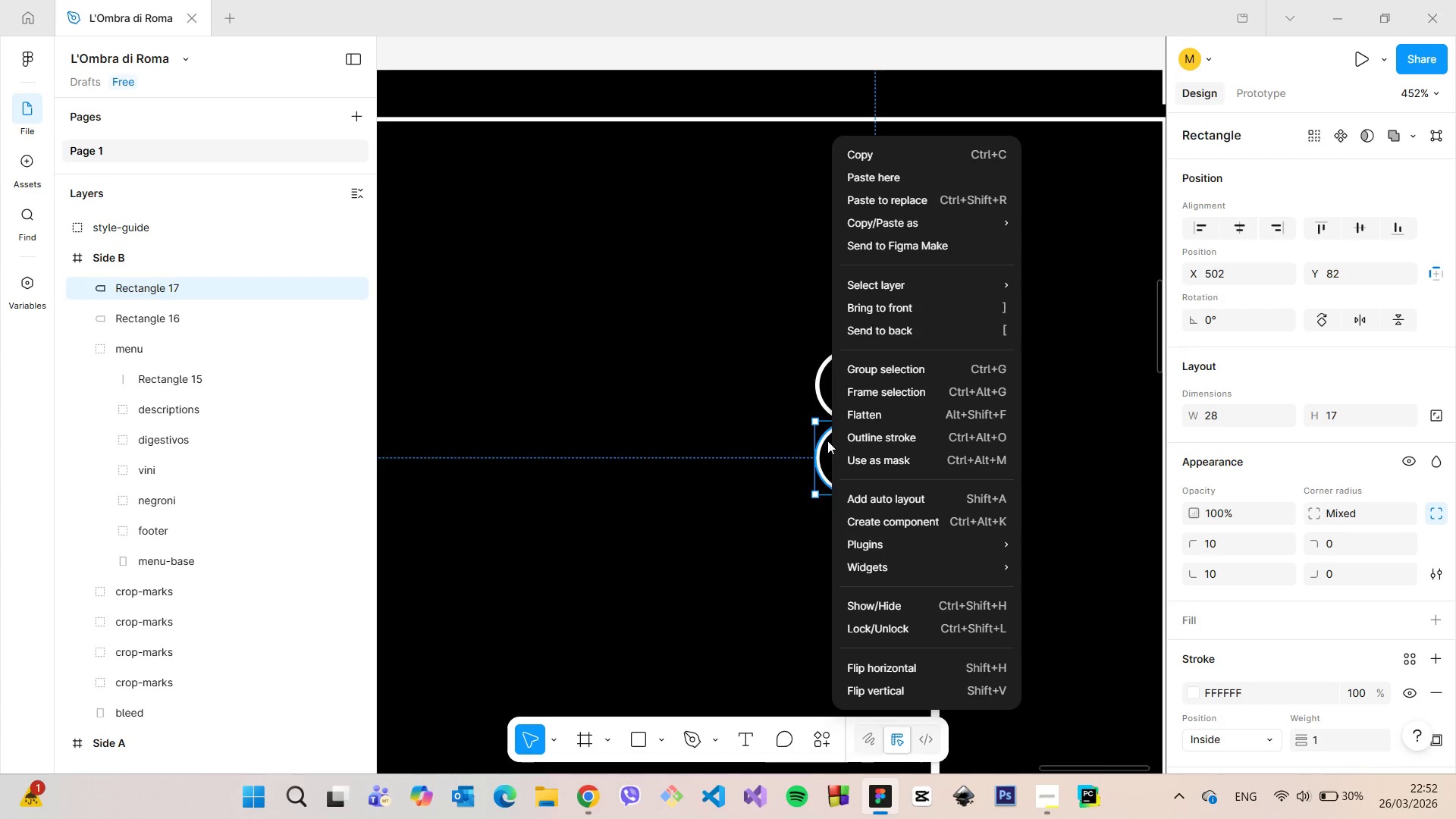 
hold_key(key=AltLeft, duration=1.5)
 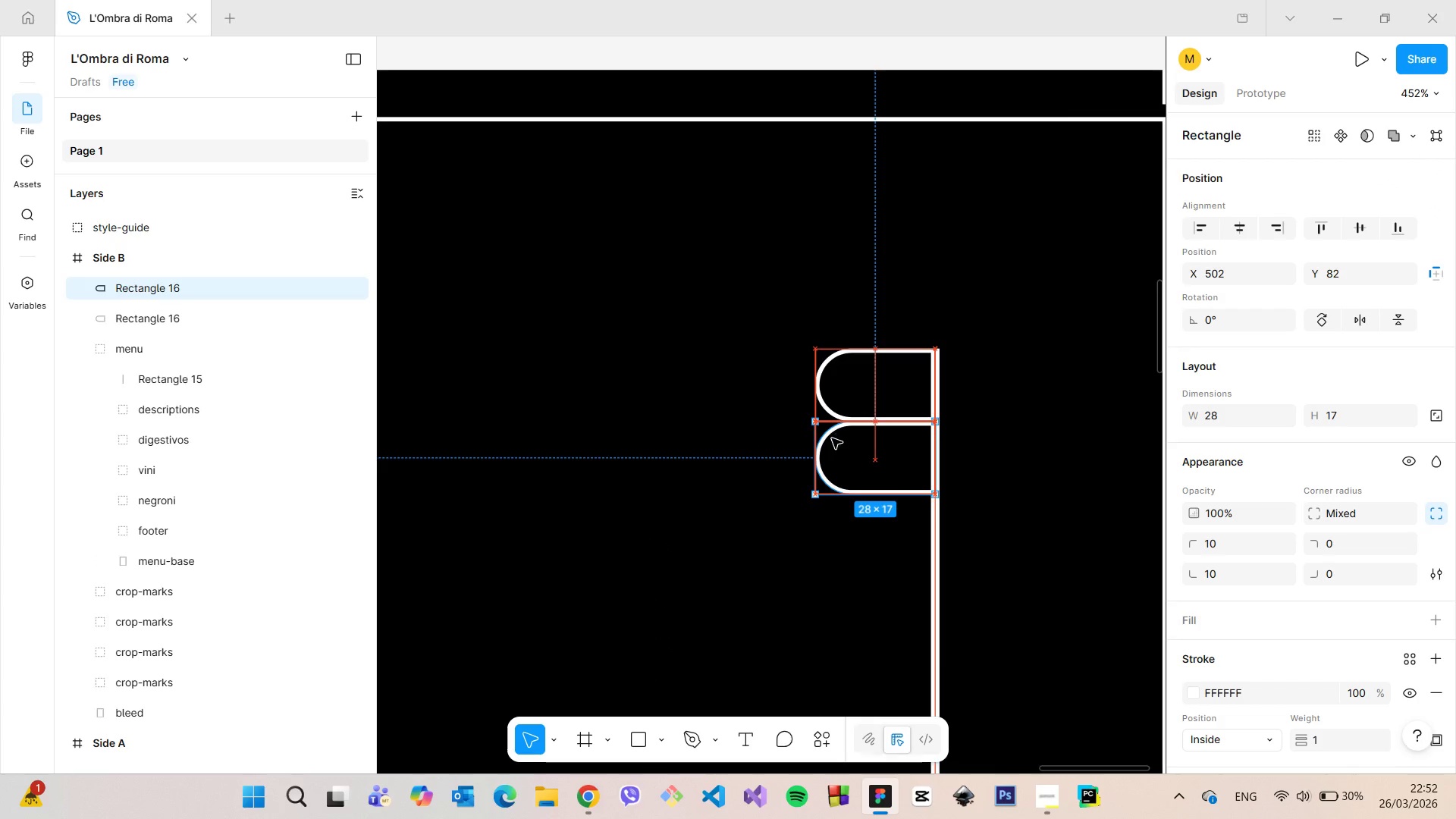 
hold_key(key=AltLeft, duration=0.77)
 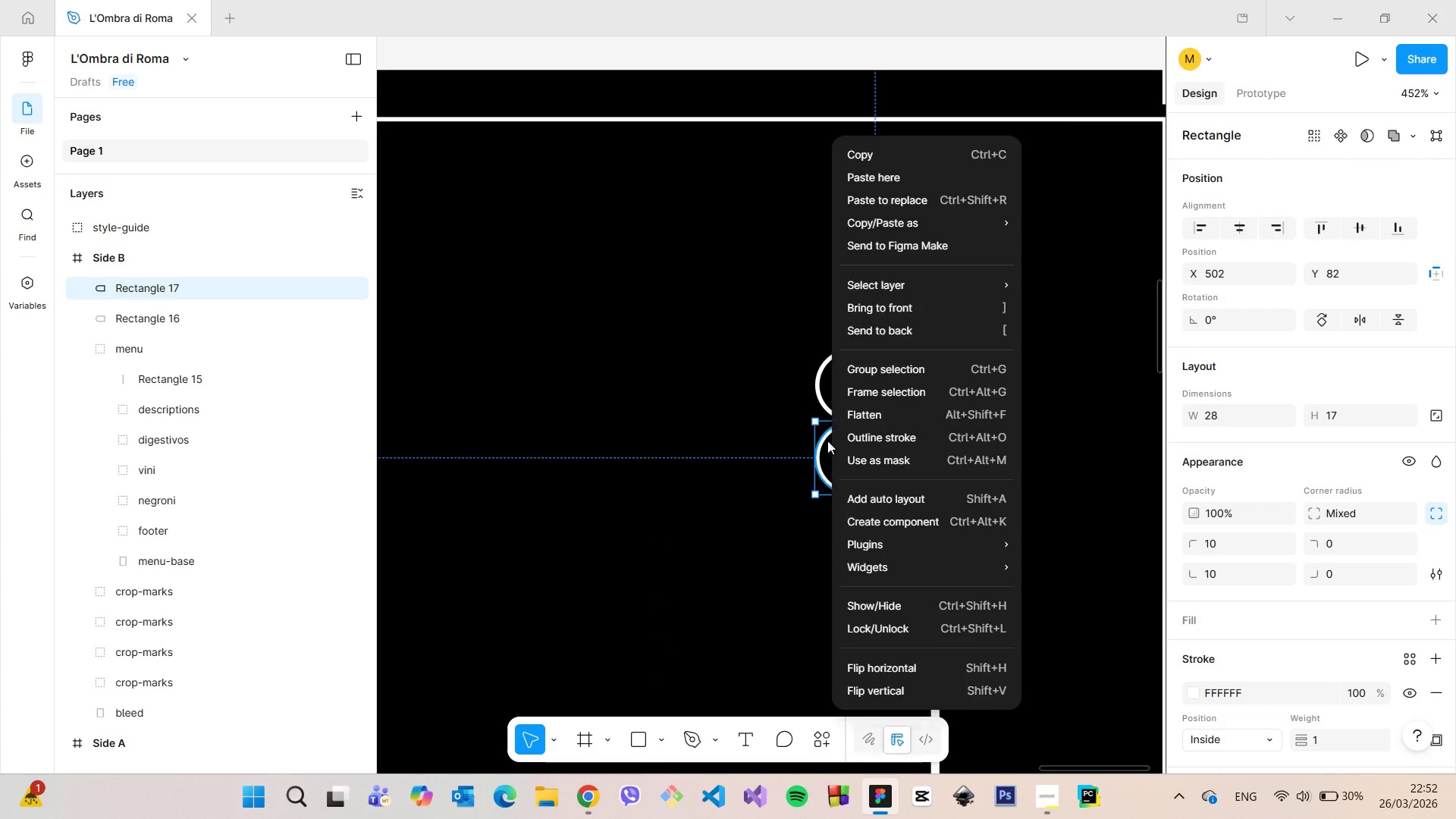 
right_click([827, 441])
 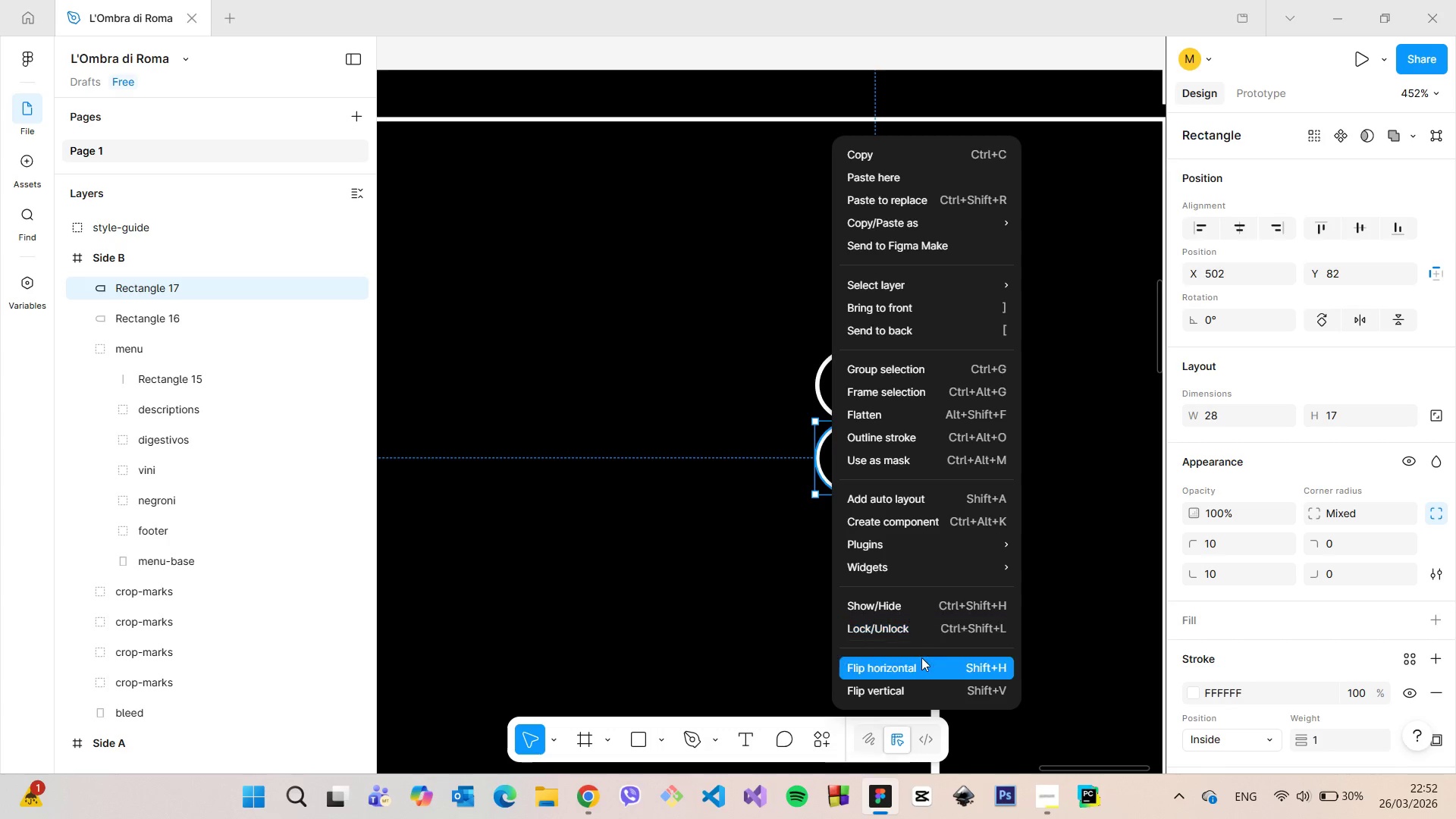 
left_click([921, 657])
 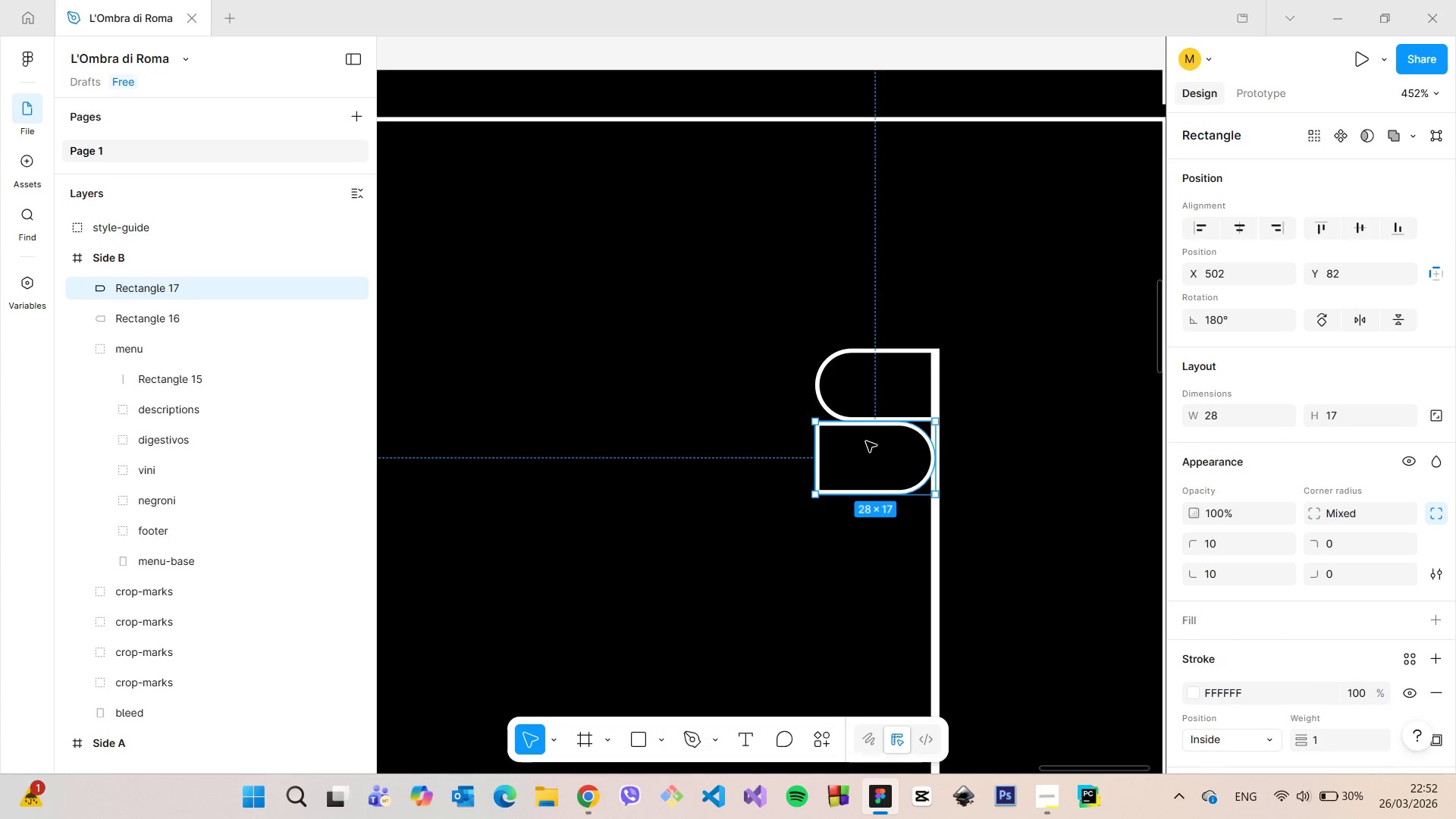 
left_click_drag(start_coordinate=[866, 441], to_coordinate=[986, 440])
 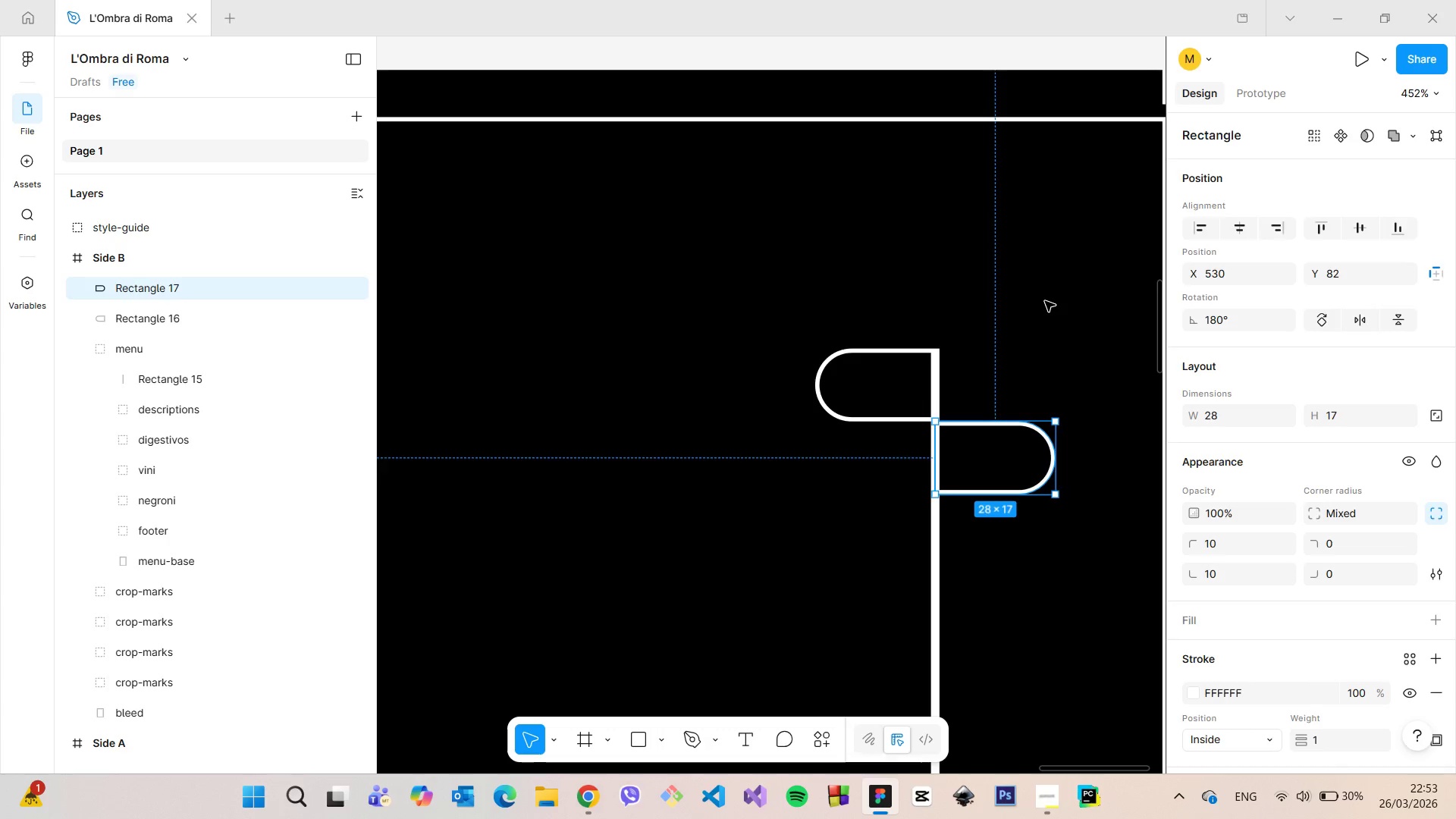 
left_click([1045, 301])
 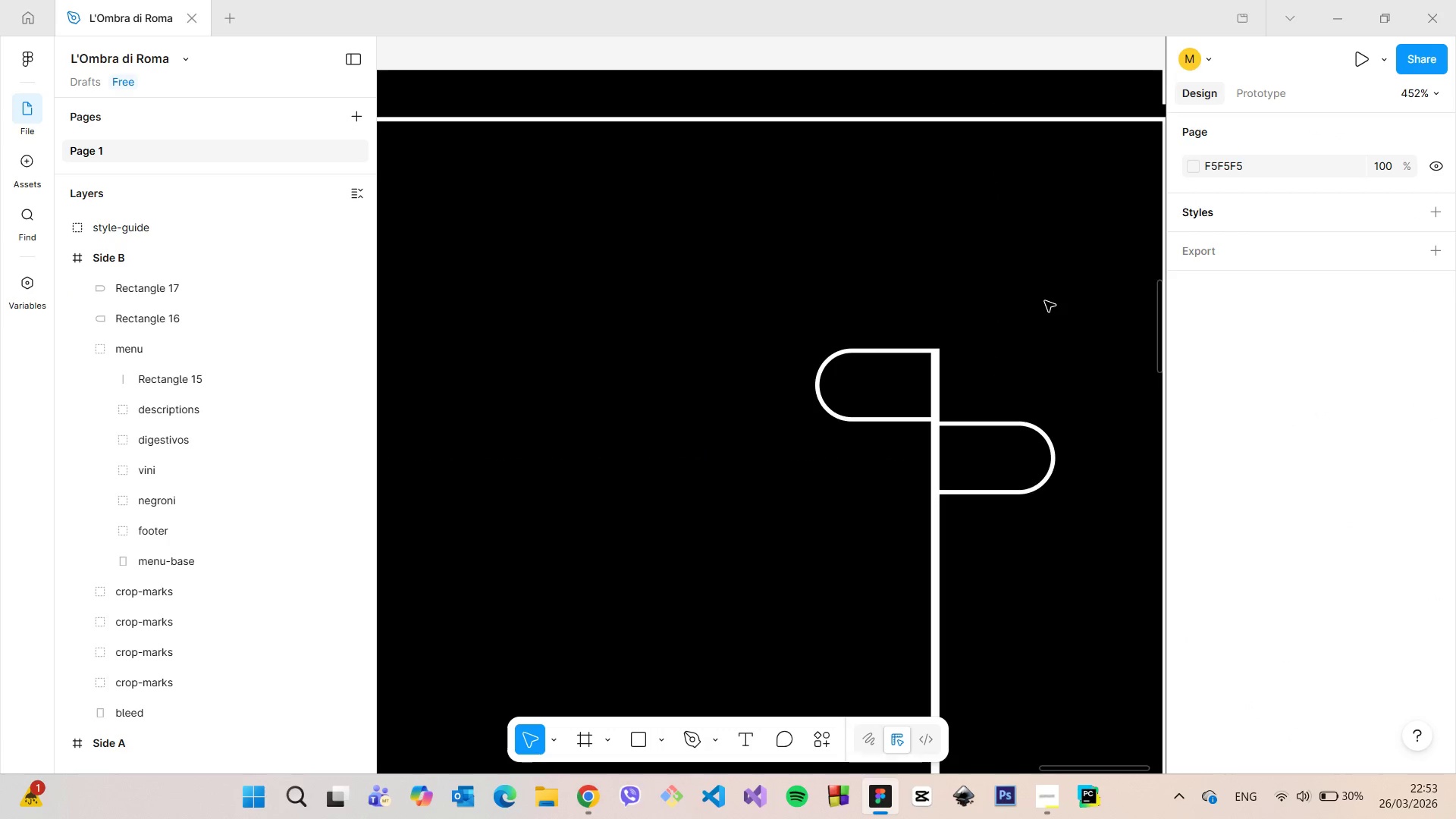 
scroll: coordinate [1045, 301], scroll_direction: down, amount: 12.0
 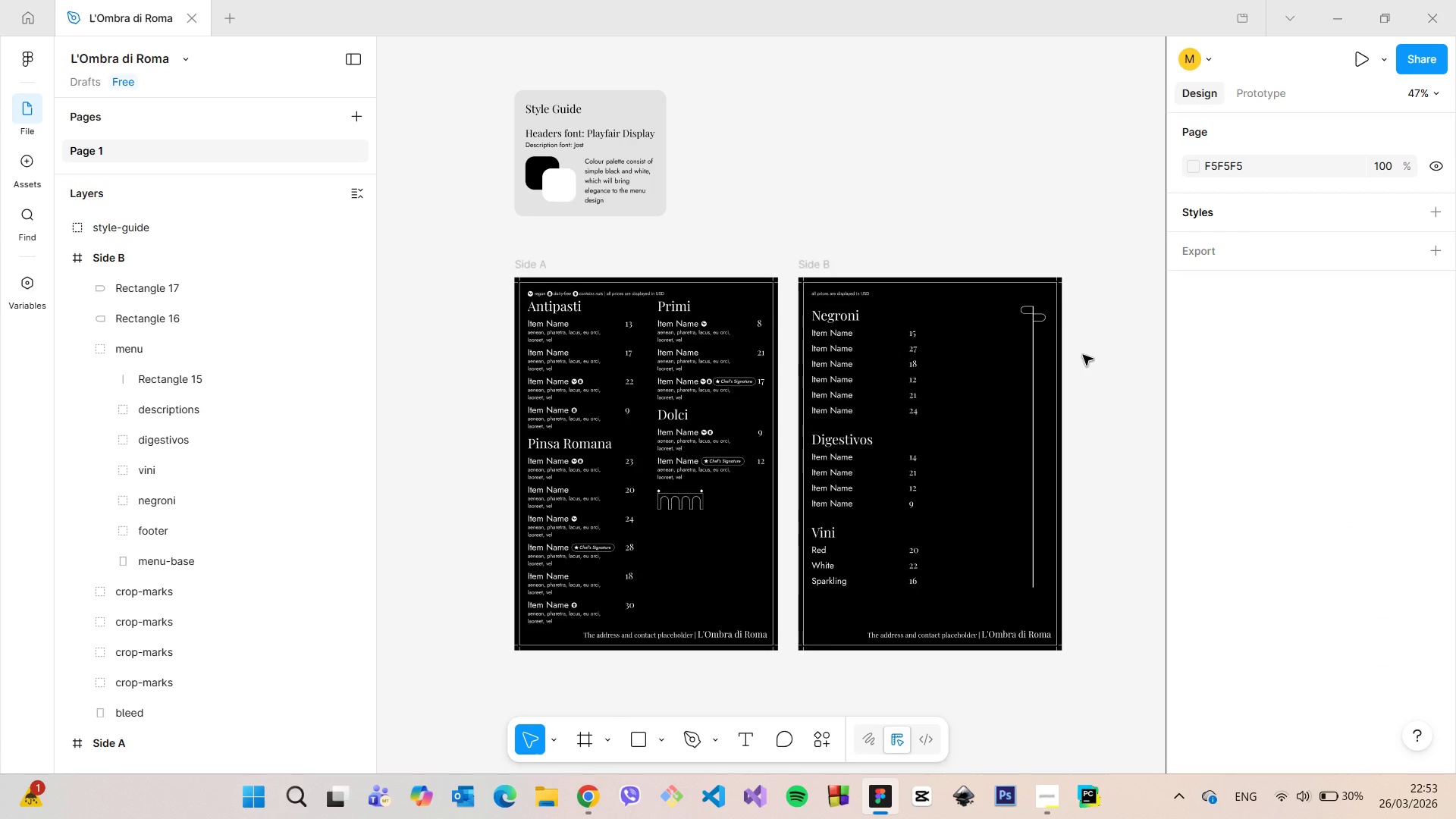 
scroll: coordinate [1016, 231], scroll_direction: up, amount: 21.0
 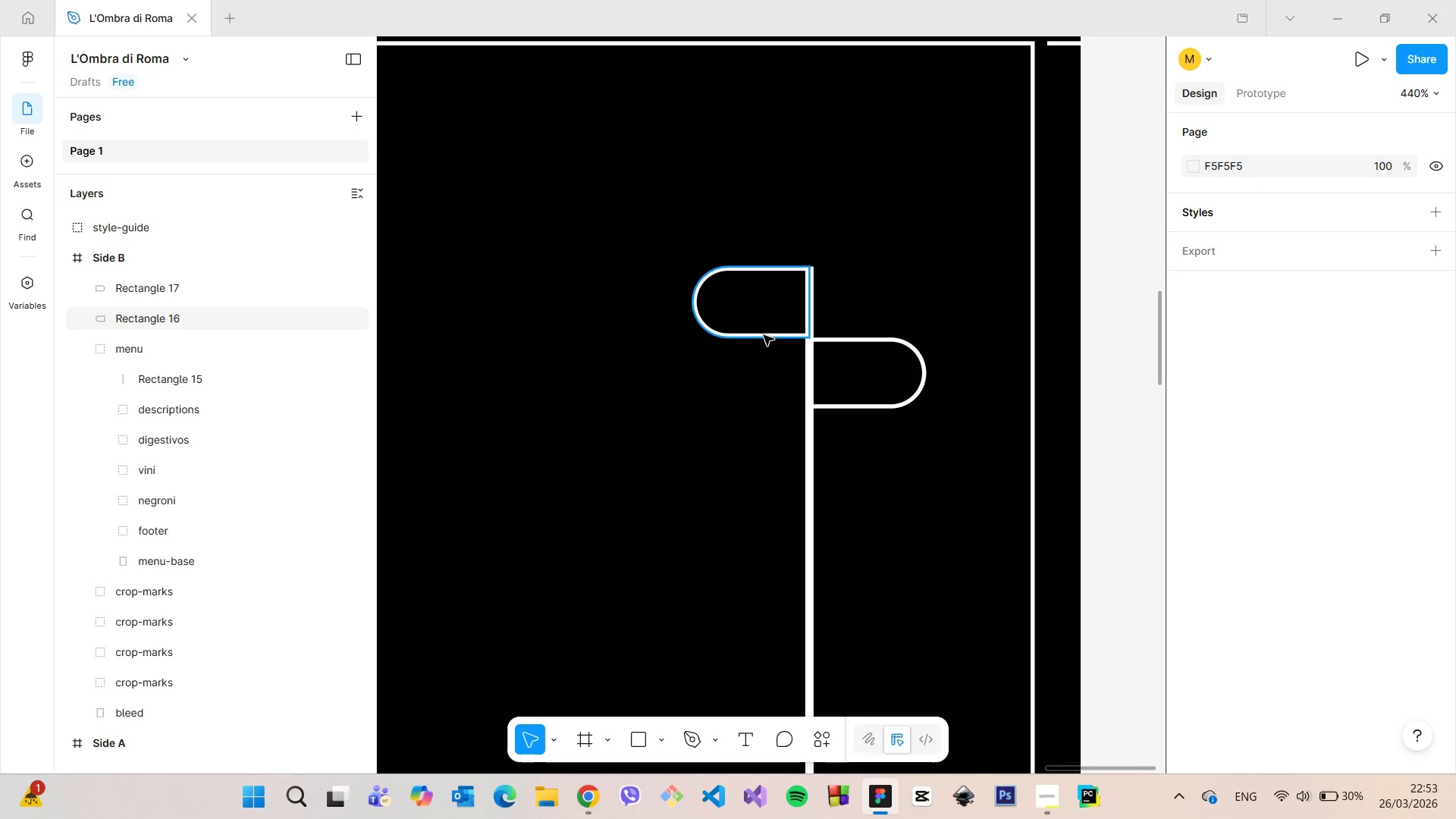 
left_click([764, 335])
 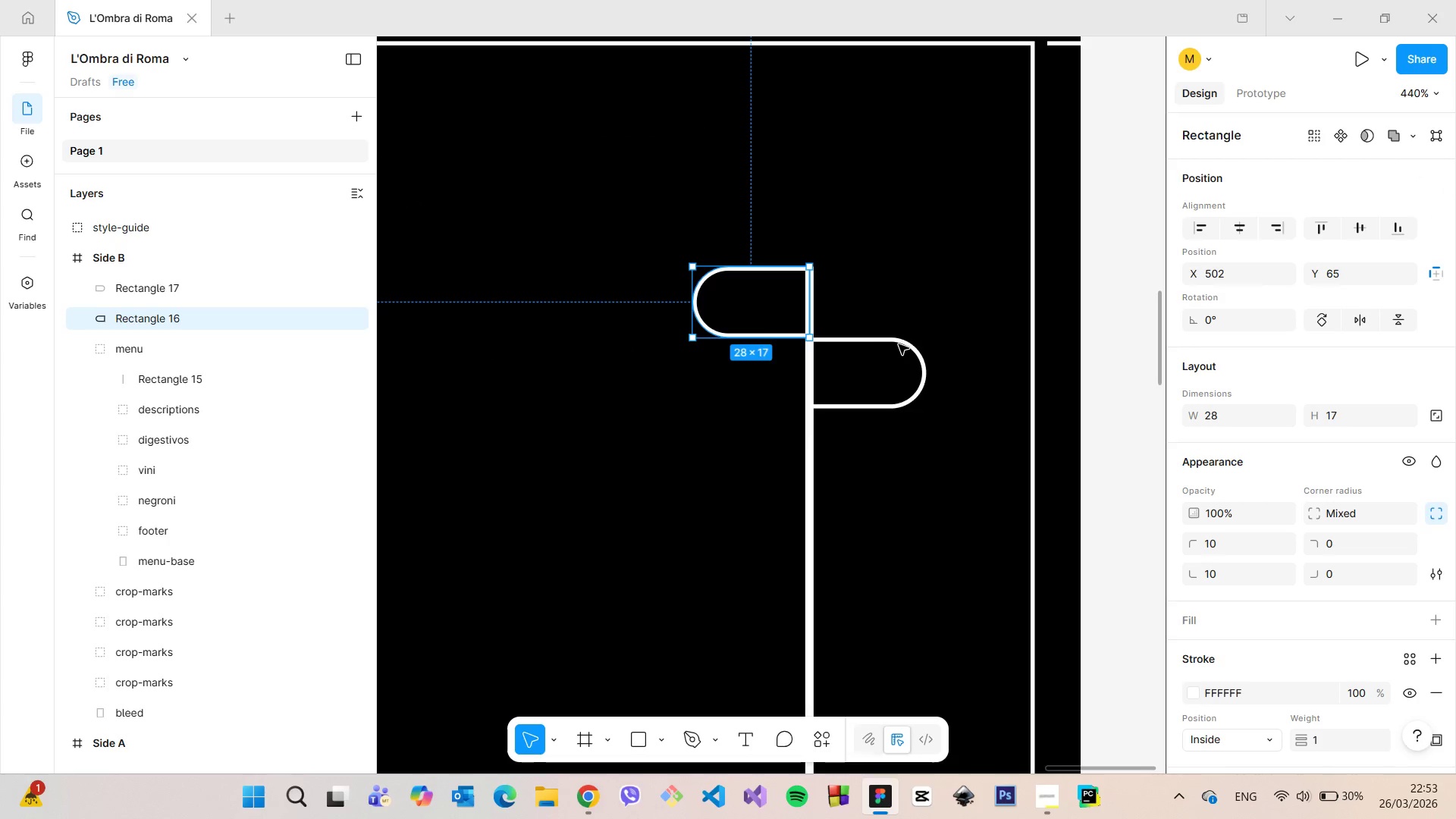 
hold_key(key=ShiftLeft, duration=0.91)
left_click([907, 344])
 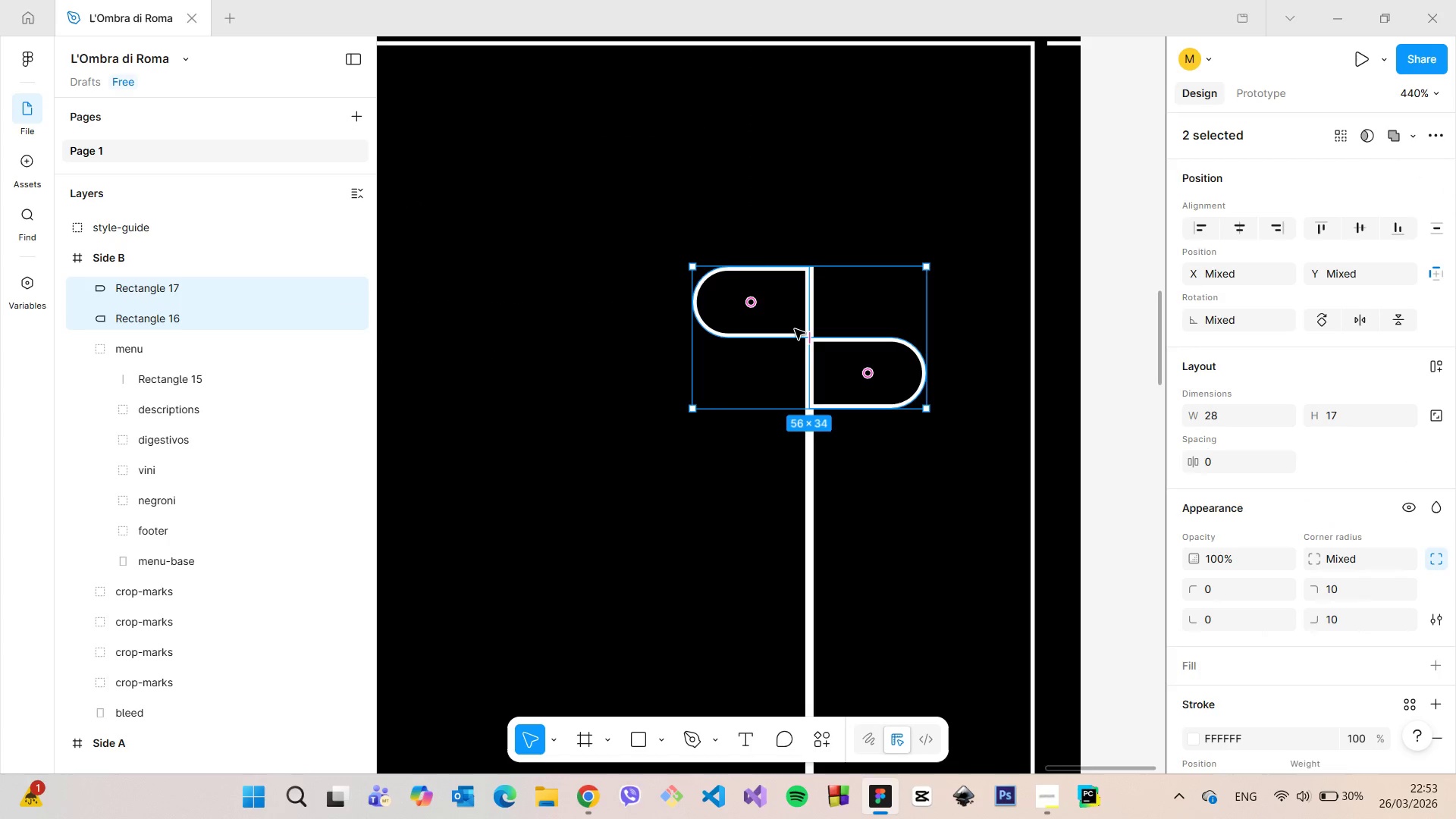 
hold_key(key=AltLeft, duration=1.52)
left_click_drag(start_coordinate=[795, 329], to_coordinate=[799, 468])
 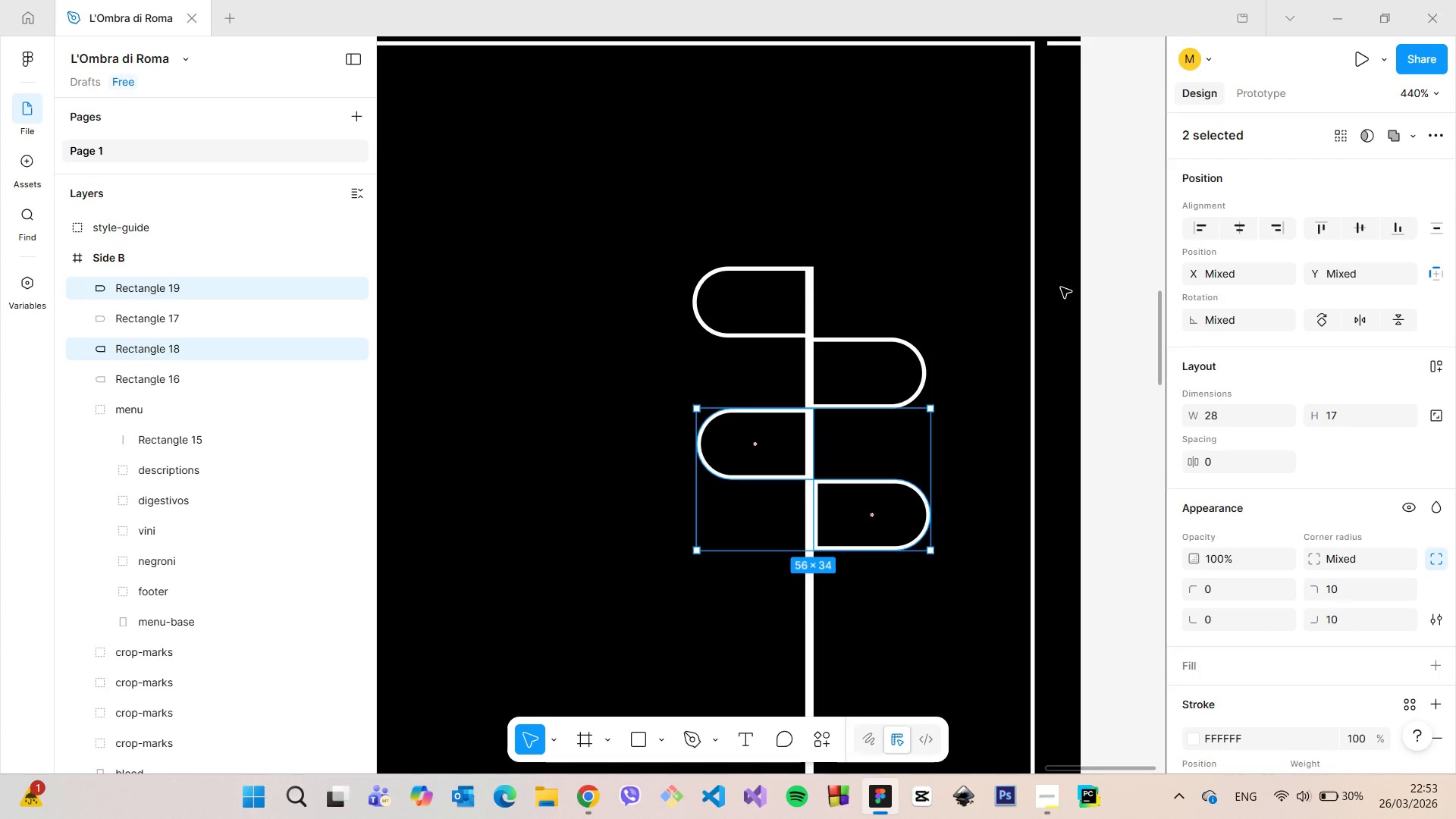 
hold_key(key=AltLeft, duration=1.5)
 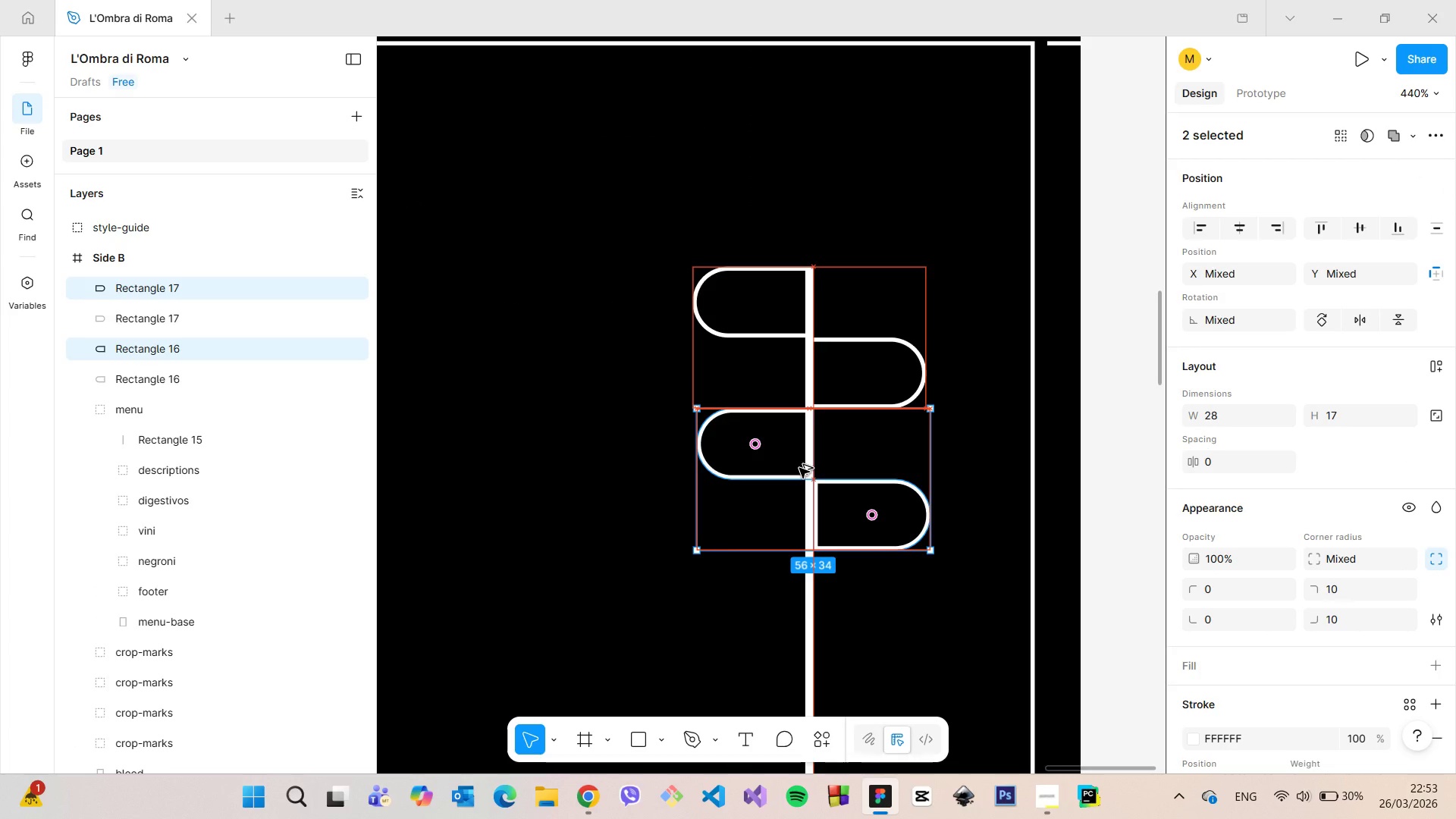 
hold_key(key=AltLeft, duration=1.14)
 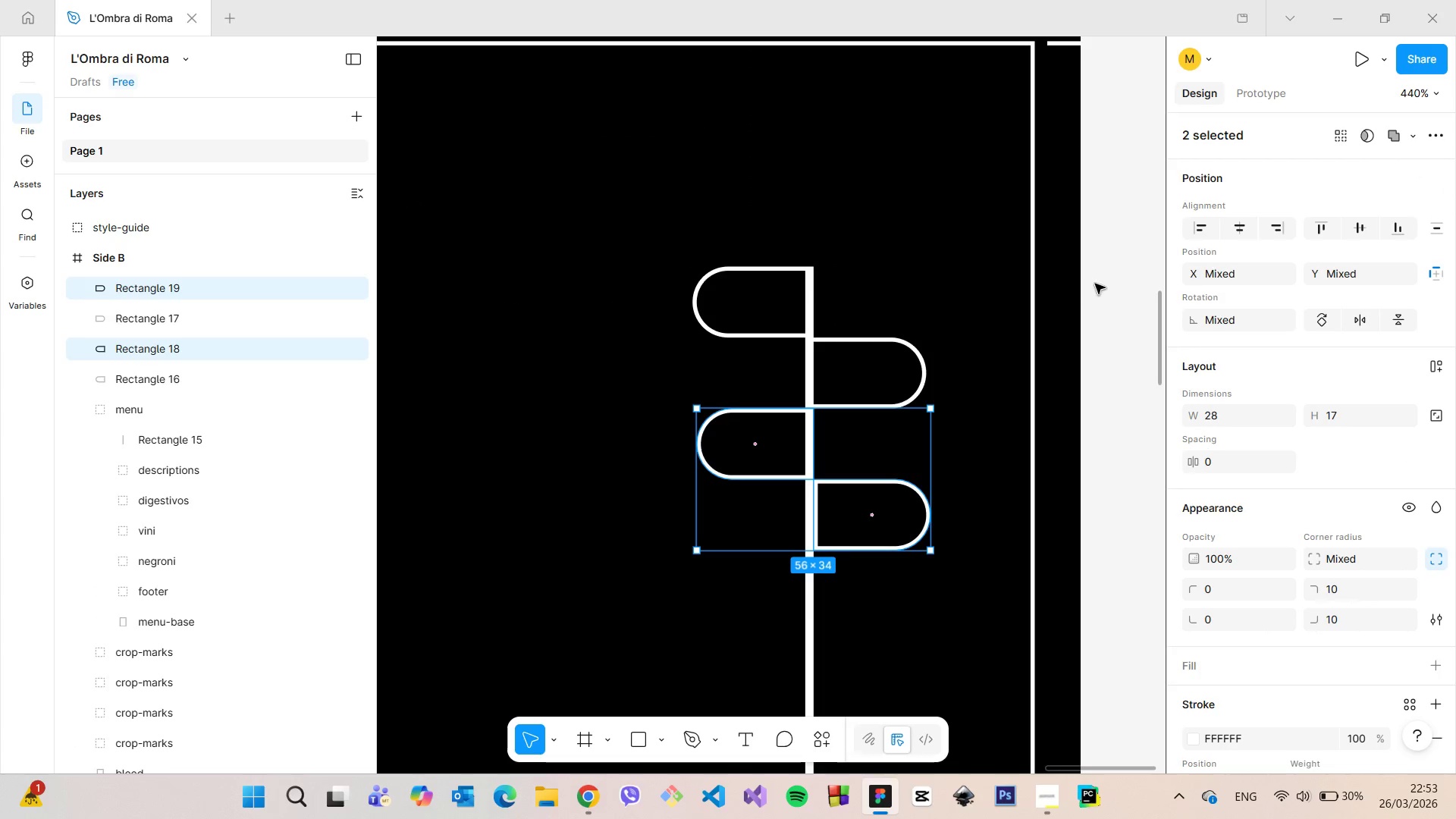 
left_click([1100, 282])
 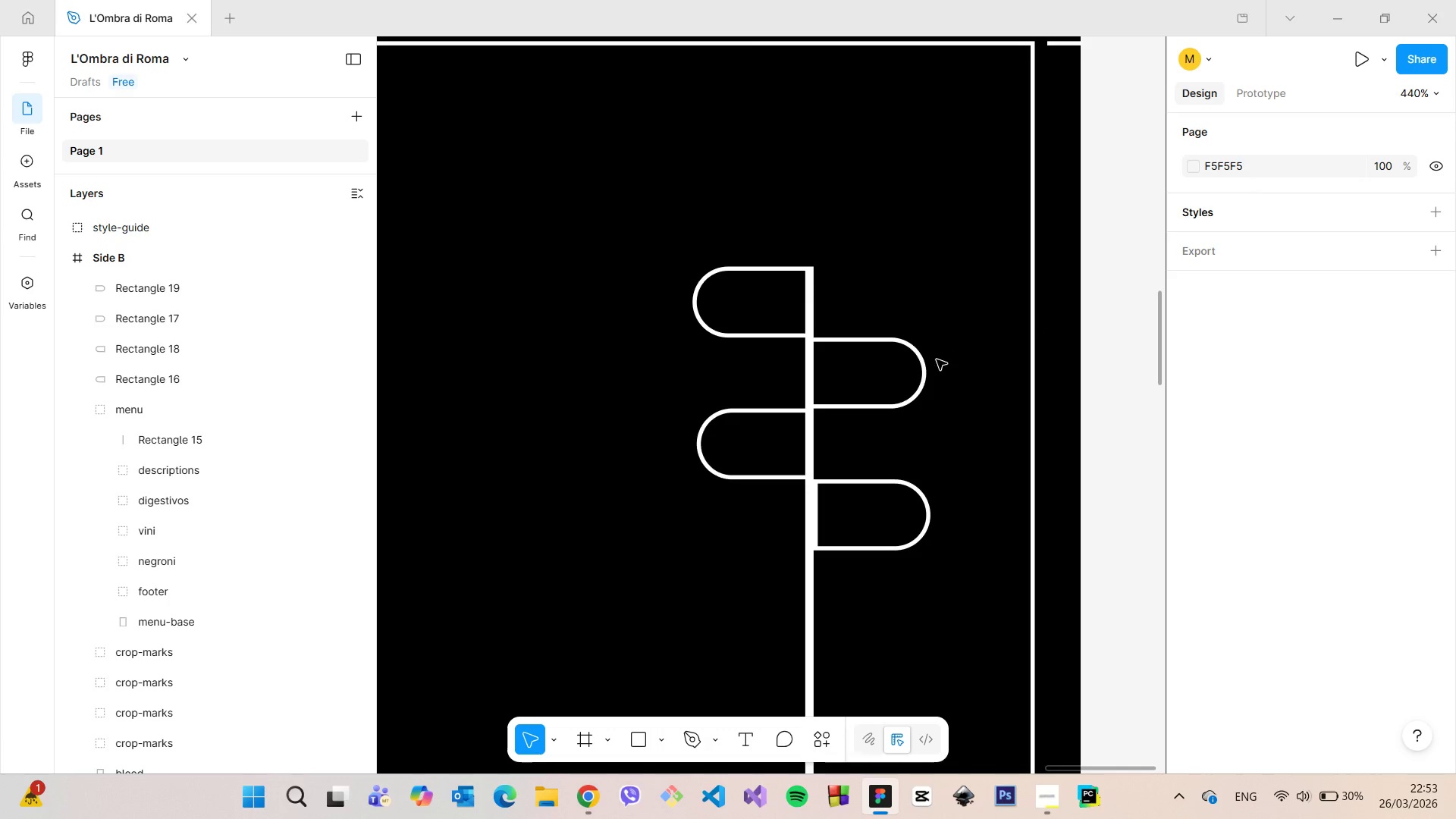 
scroll: coordinate [819, 150], scroll_direction: up, amount: 18.0
 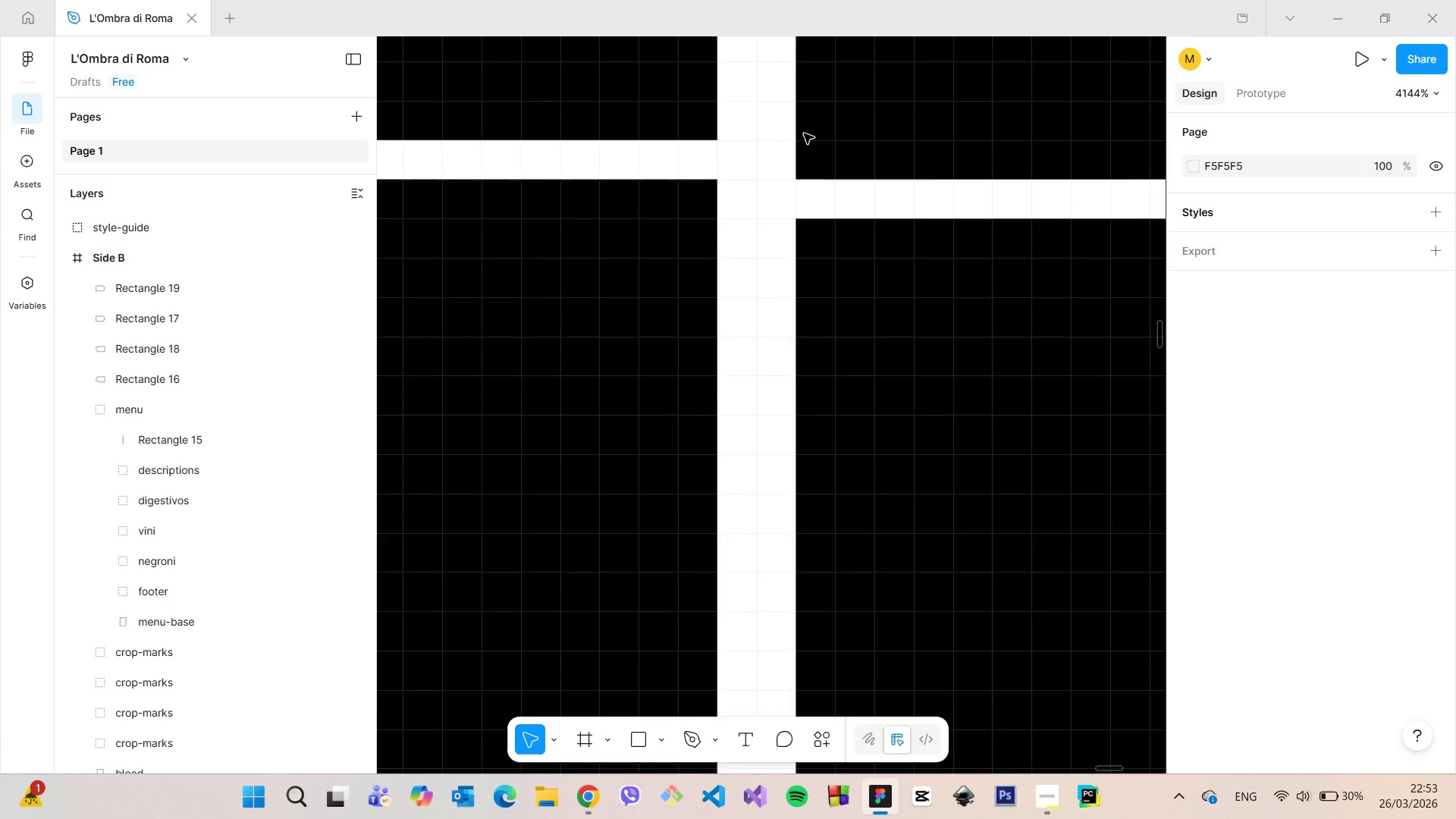 
scroll: coordinate [804, 136], scroll_direction: down, amount: 20.0
 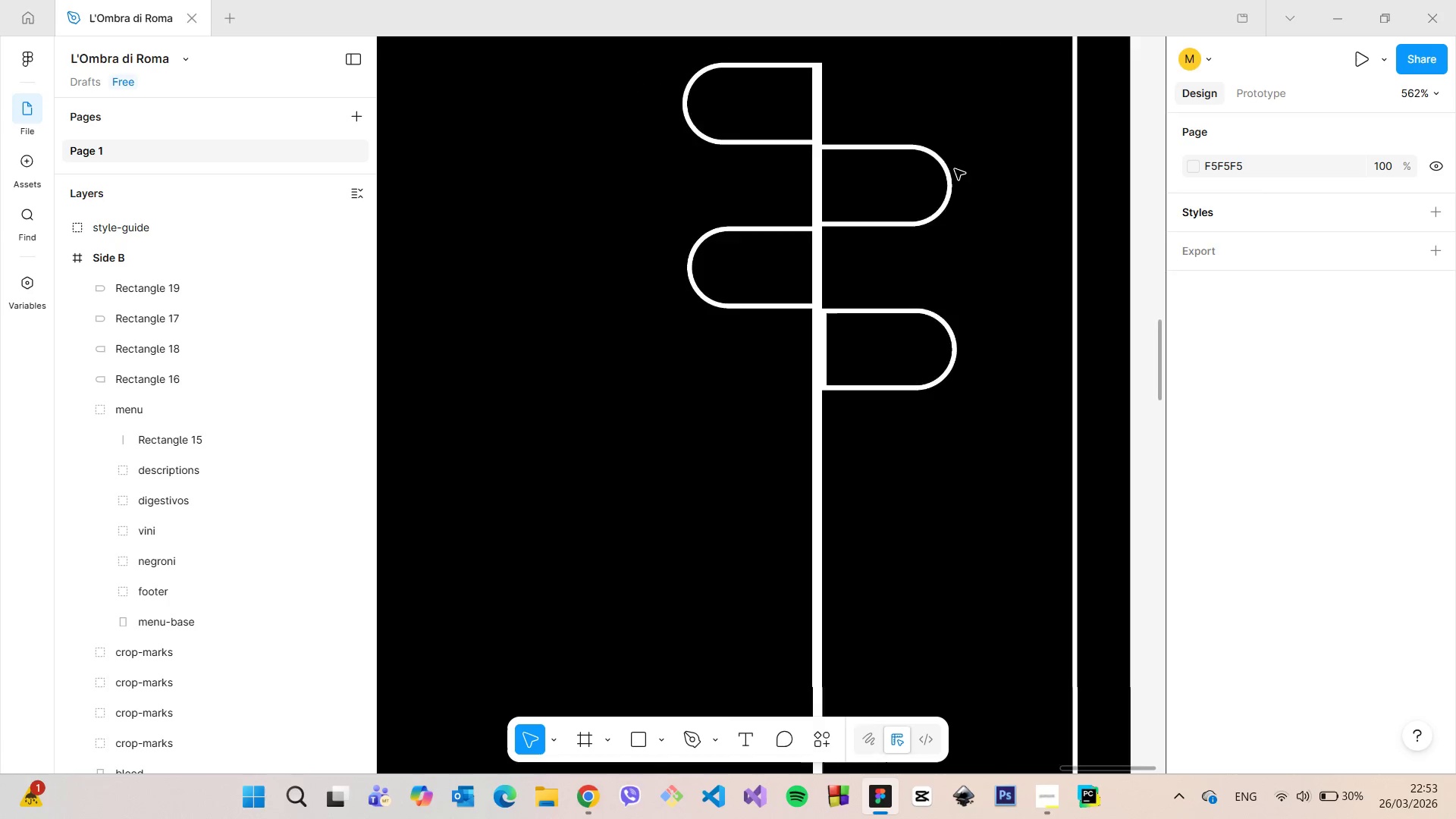 
left_click([1039, 174])
 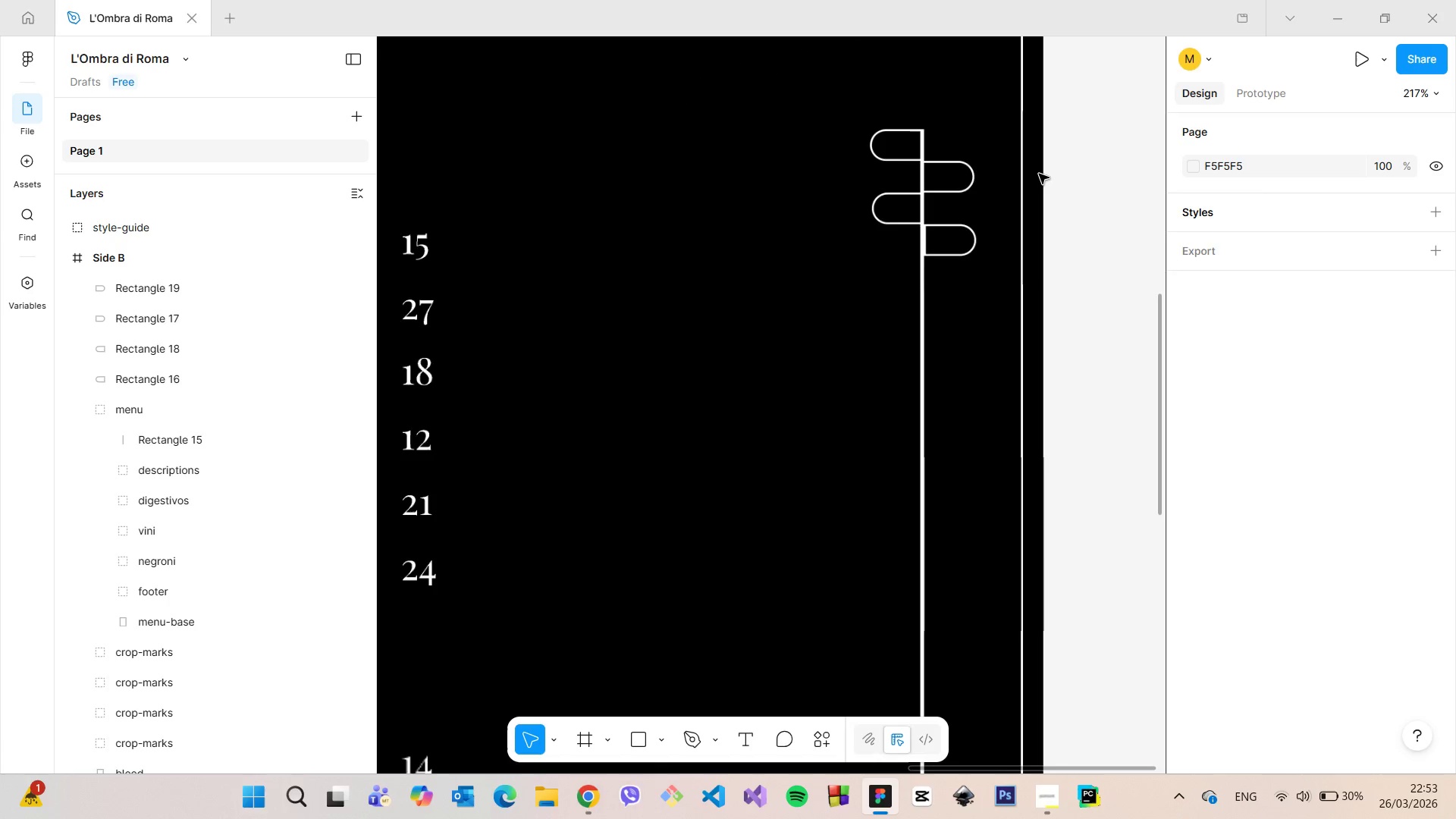 
scroll: coordinate [1039, 174], scroll_direction: down, amount: 13.0
 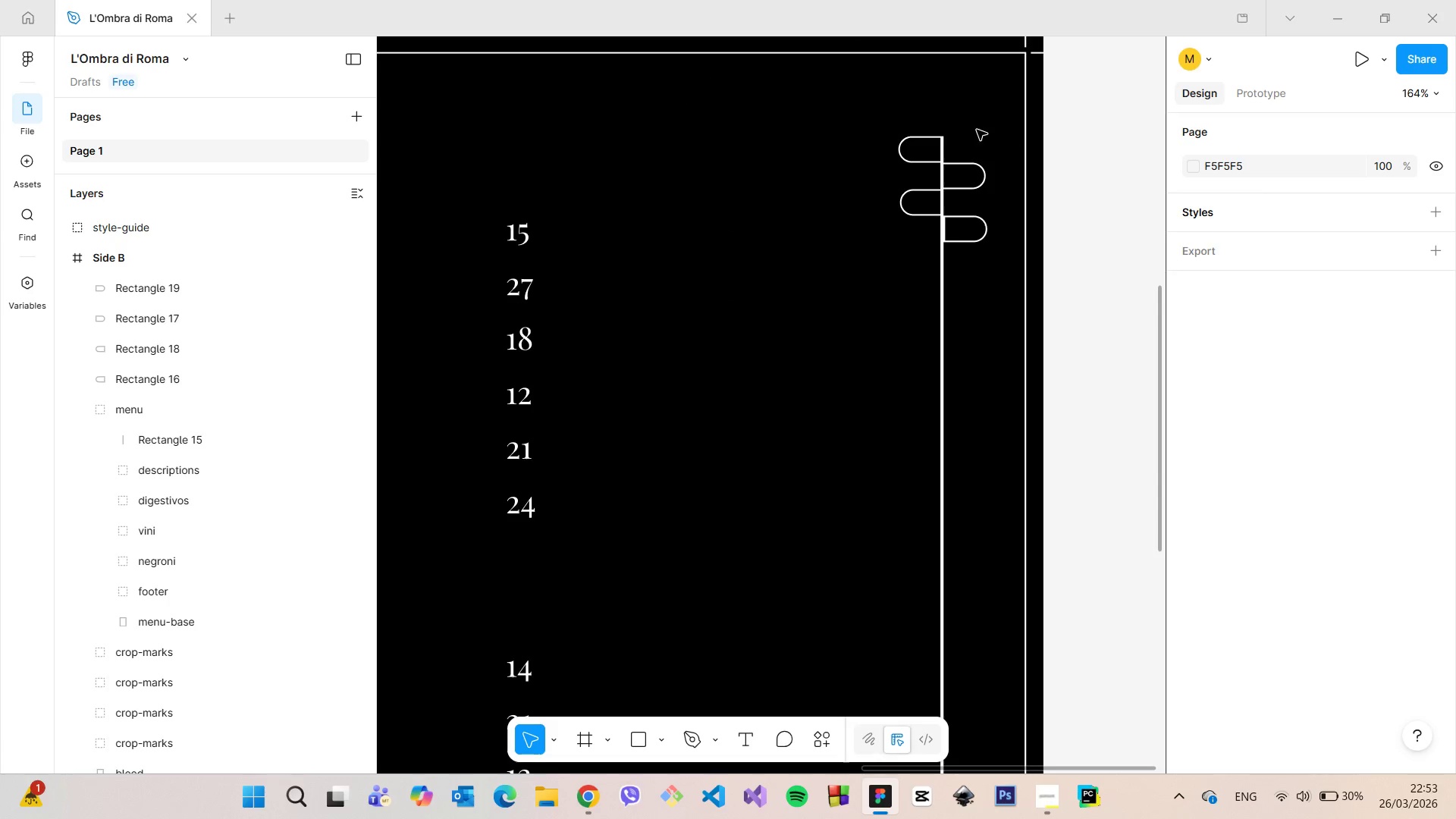 
scroll: coordinate [954, 190], scroll_direction: up, amount: 18.0
 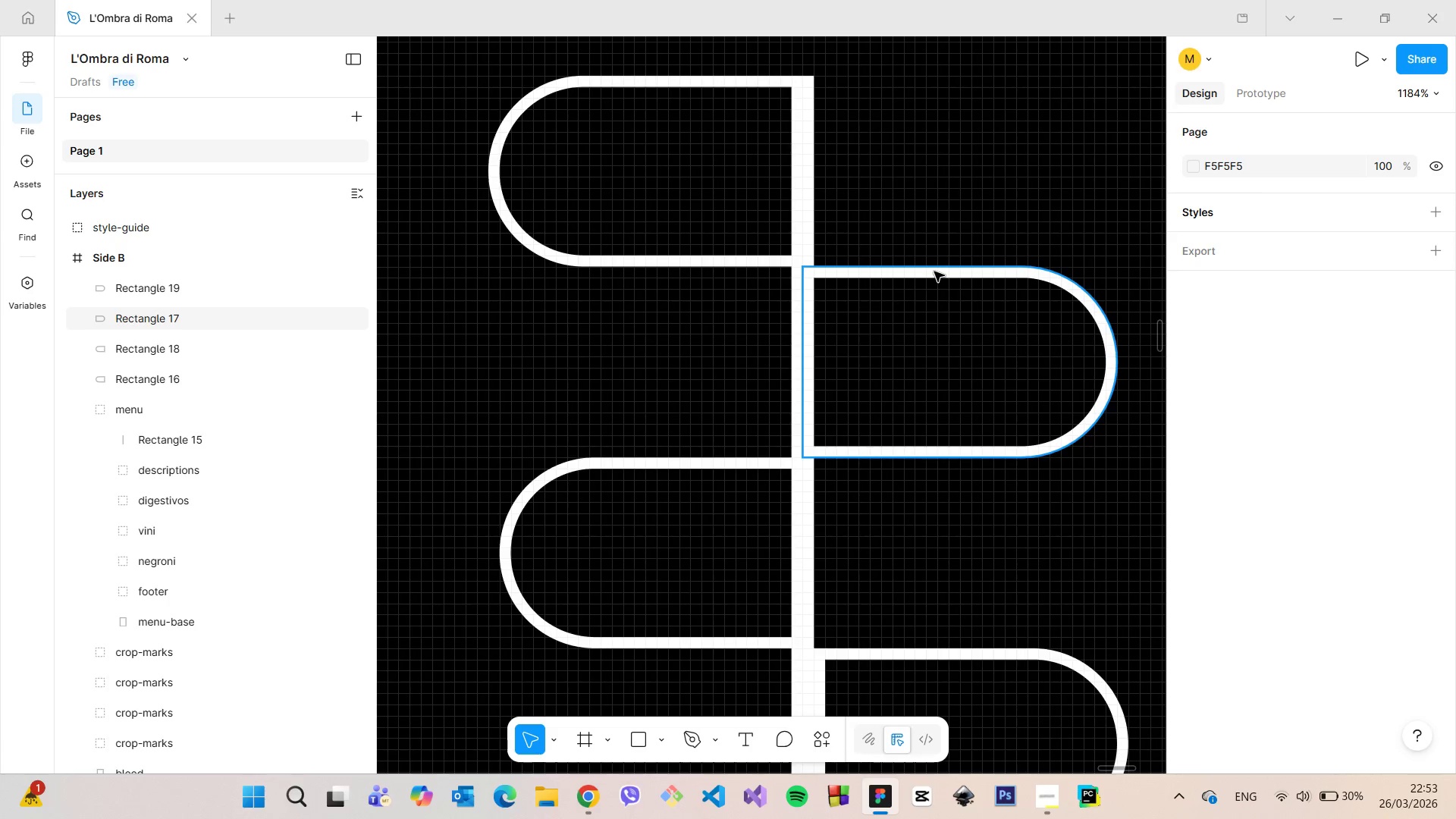 
left_click([934, 271])
 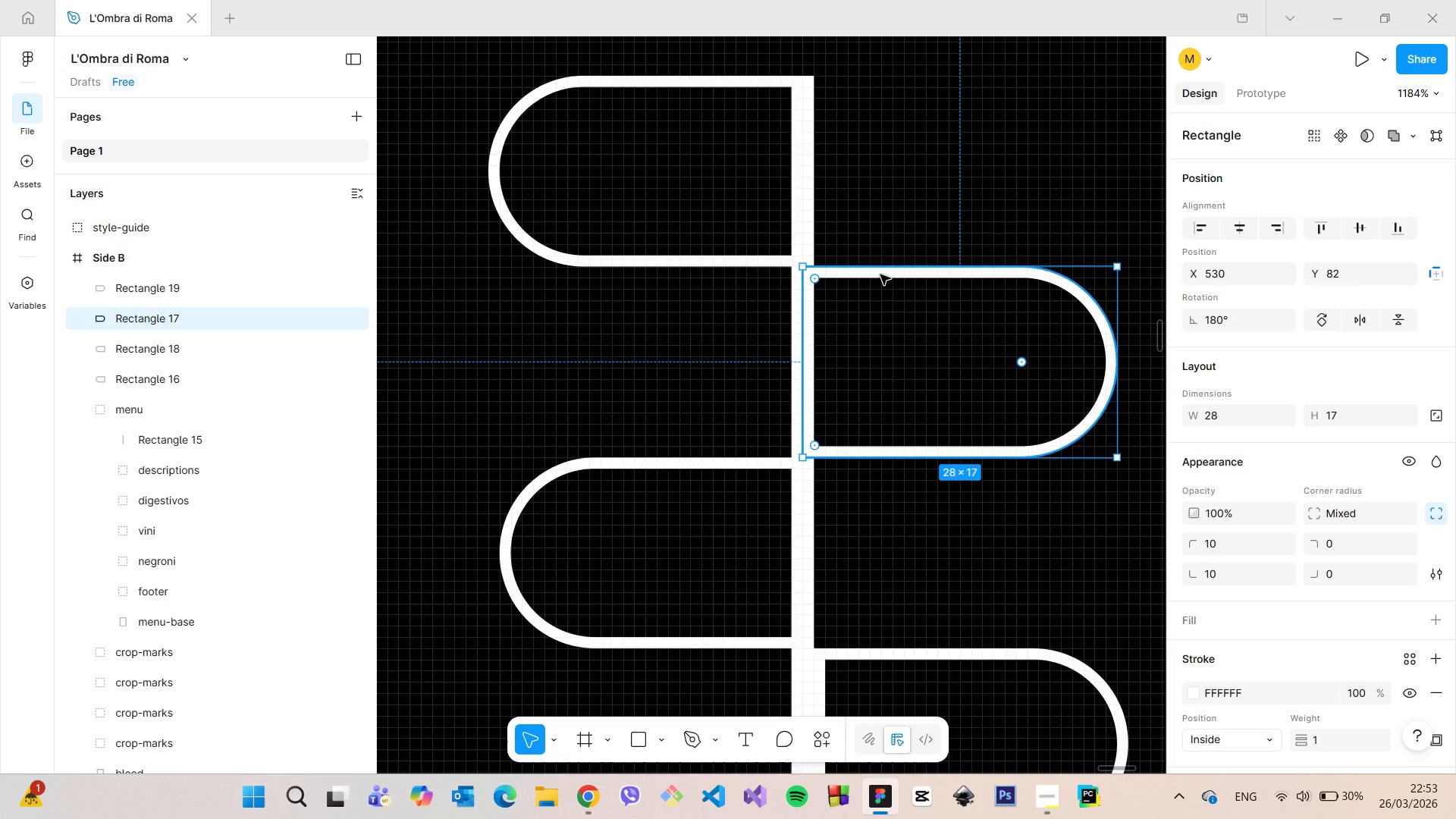 
scroll: coordinate [880, 275], scroll_direction: up, amount: 6.0
 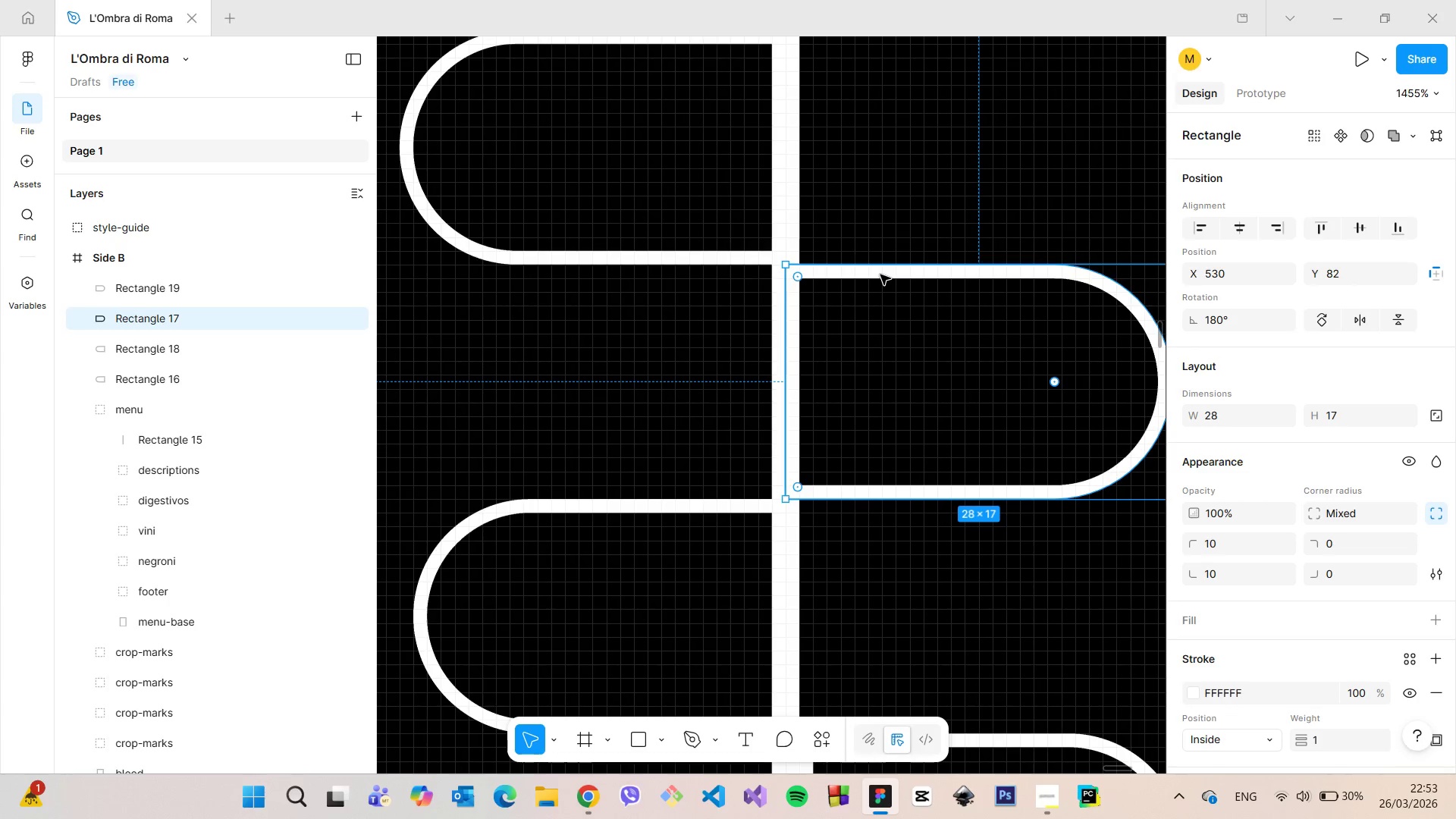 
left_click_drag(start_coordinate=[880, 275], to_coordinate=[880, 266])
 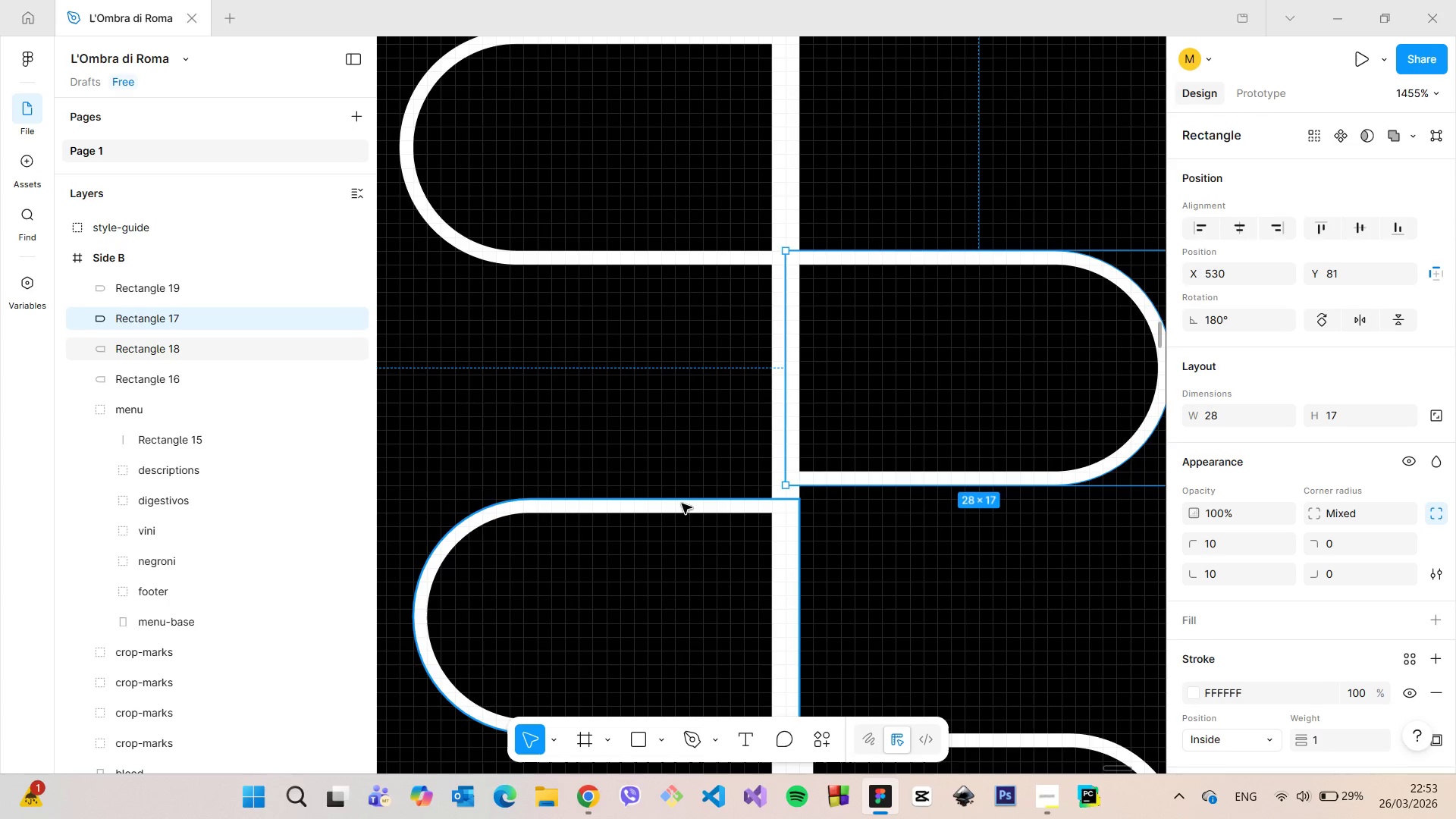 
left_click([682, 504])
 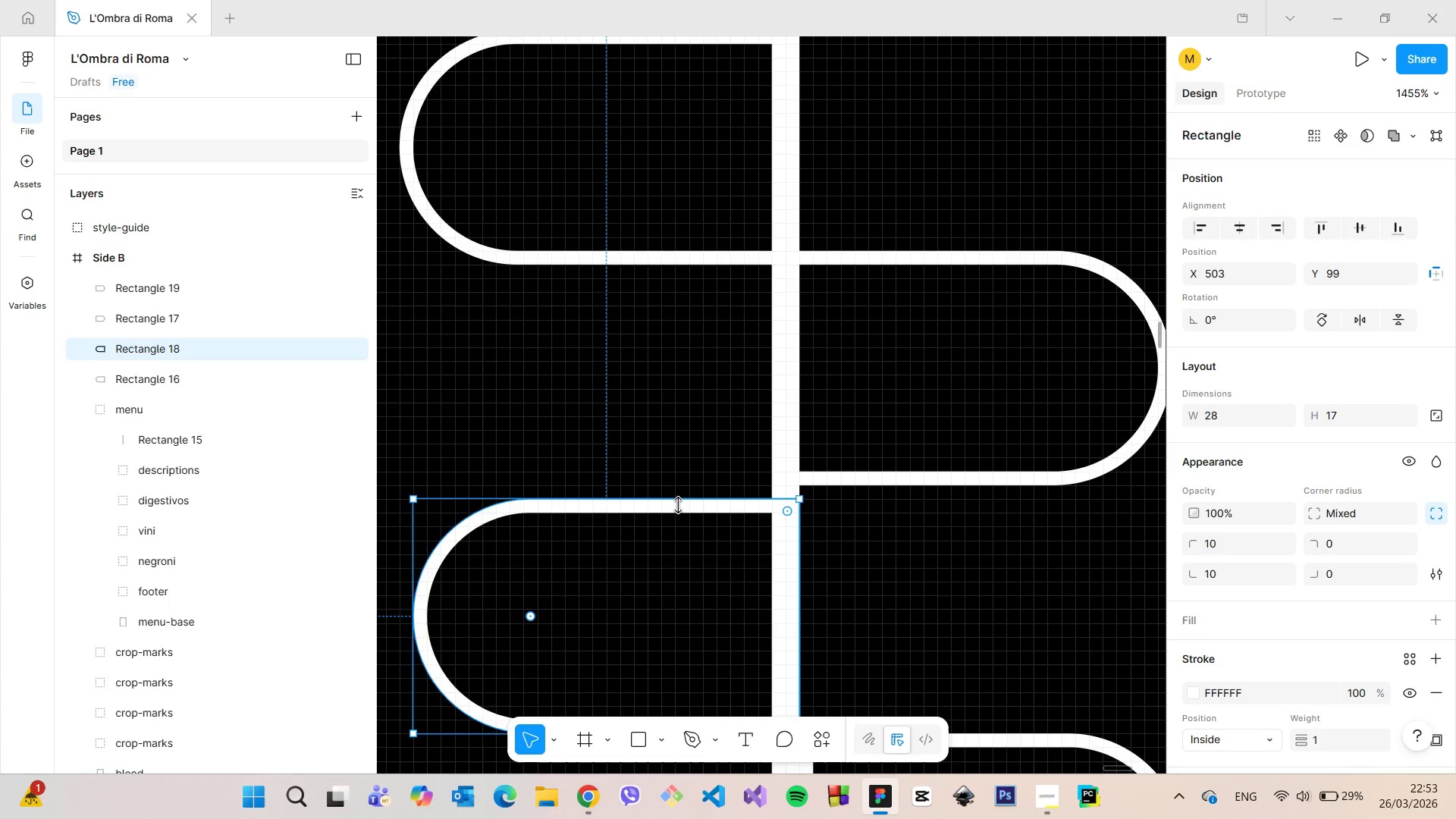 
left_click([679, 505])
 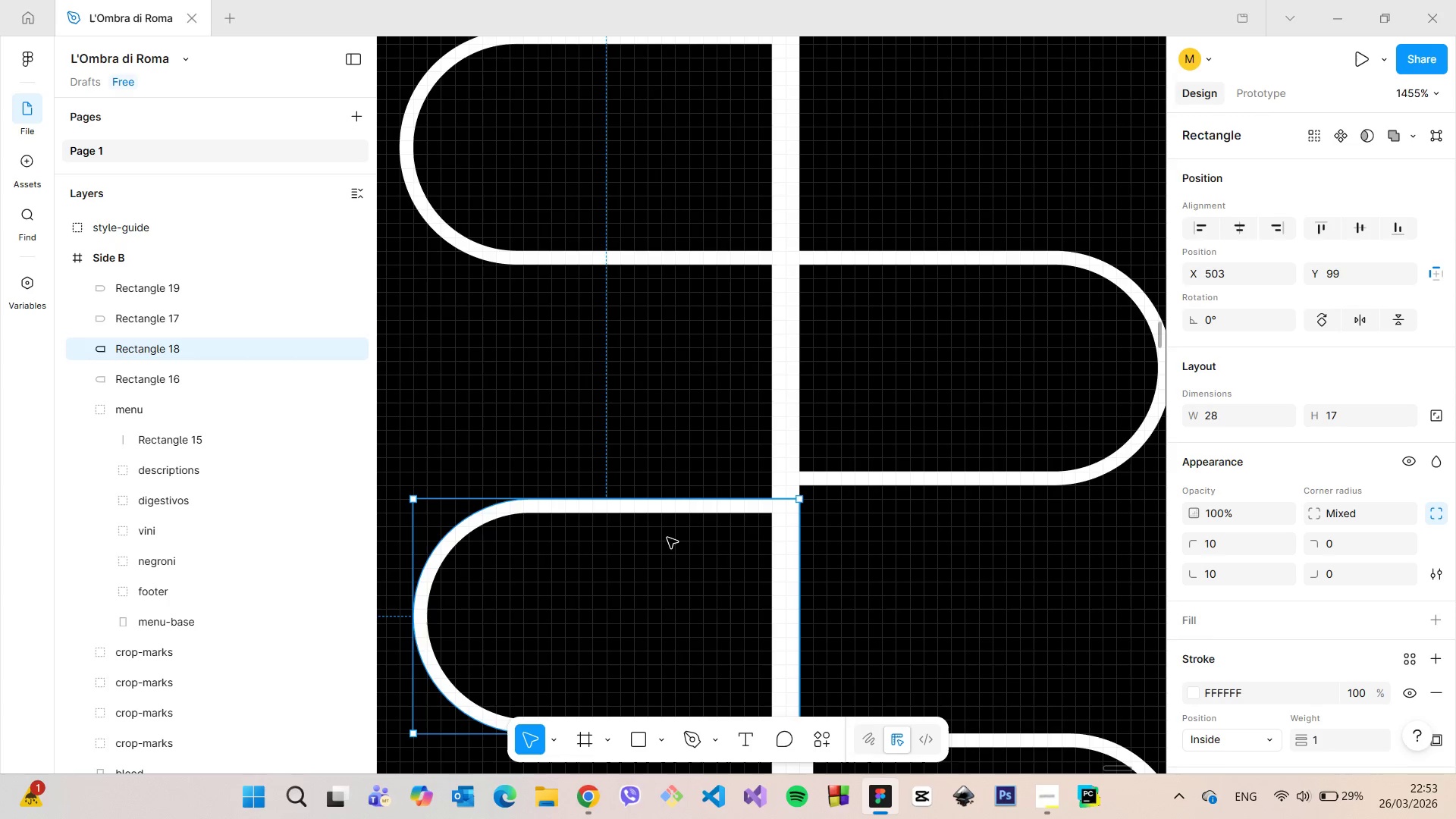 
left_click_drag(start_coordinate=[667, 538], to_coordinate=[670, 513])
 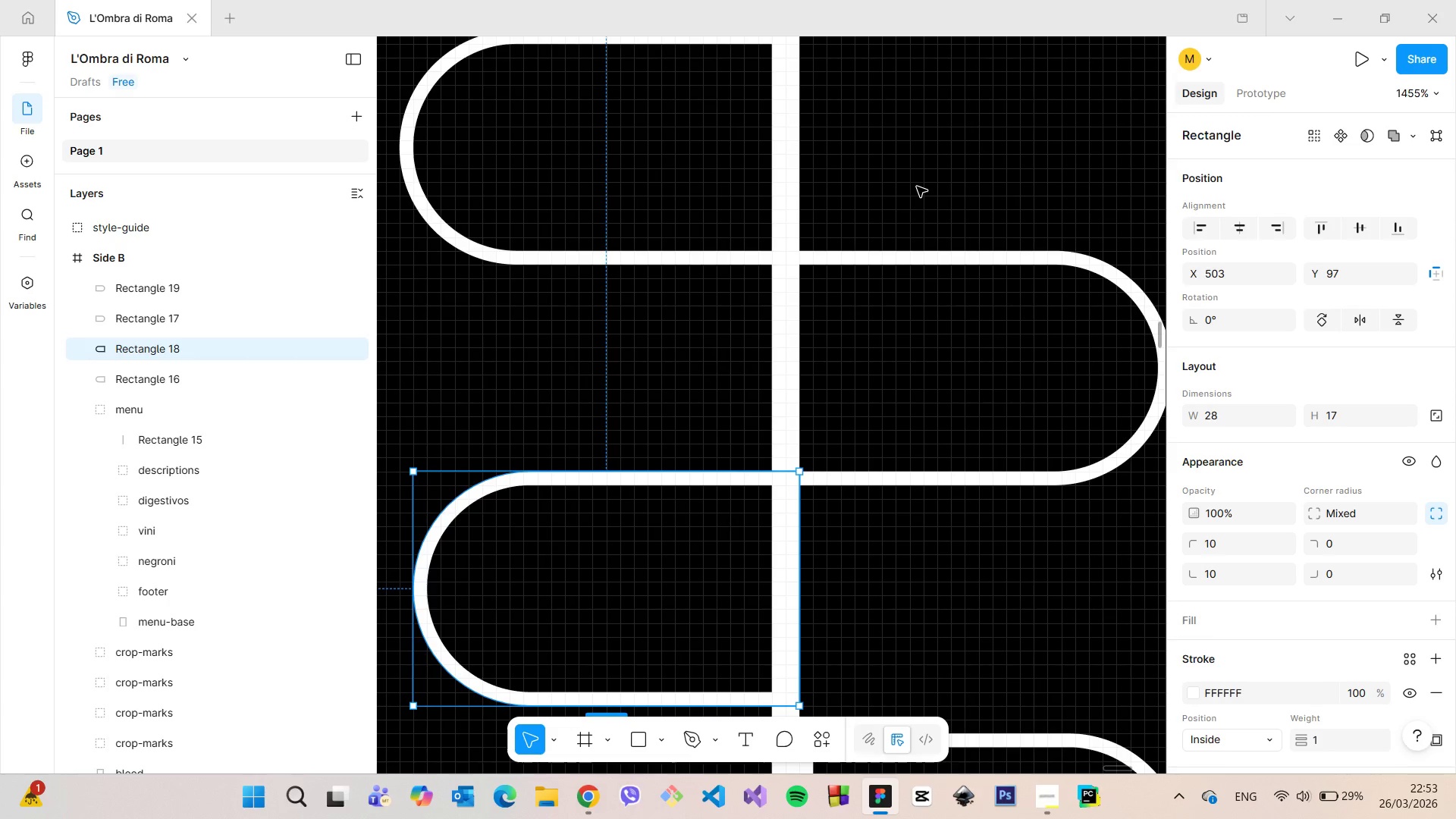 
left_click([917, 187])
 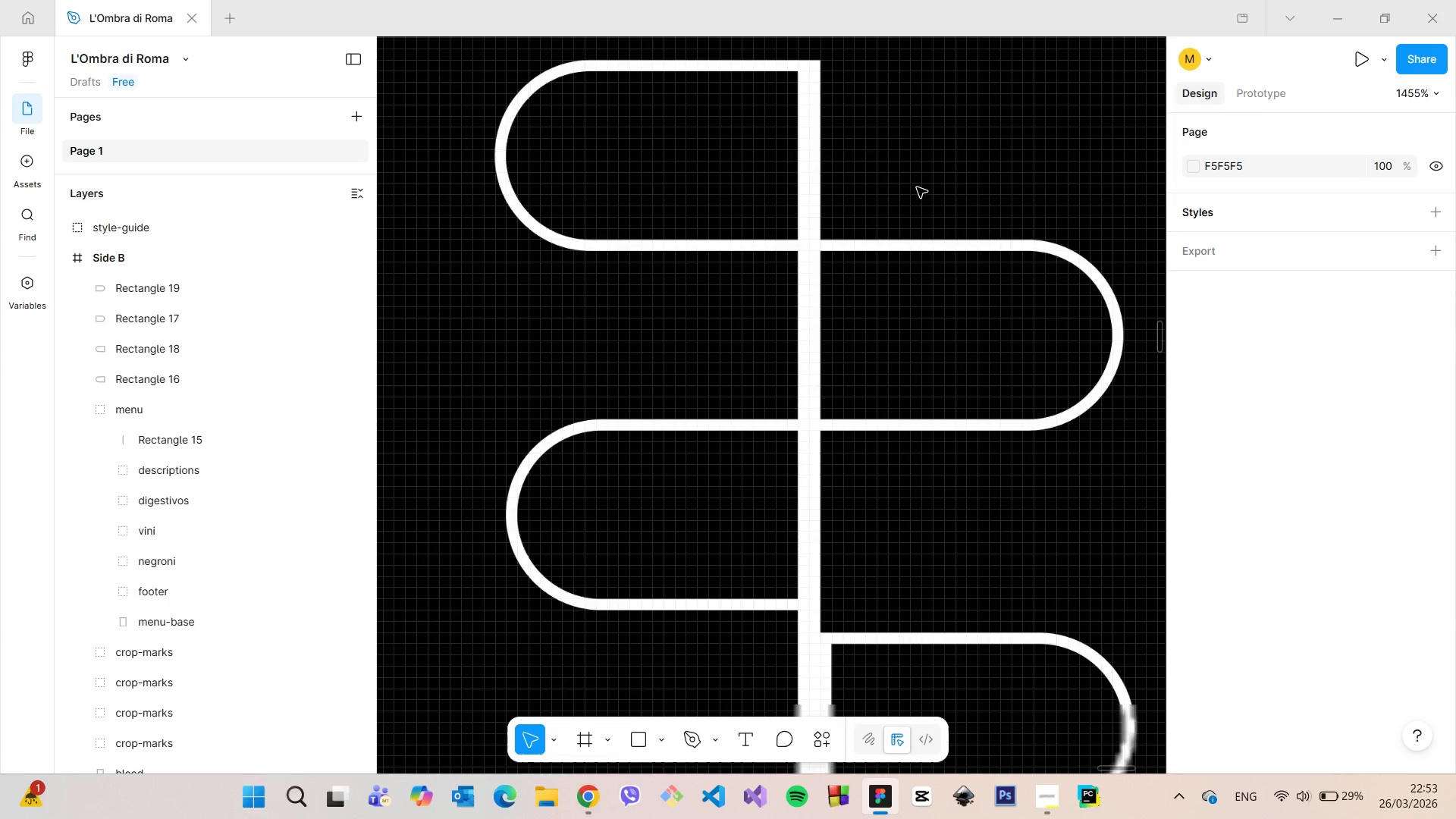 
scroll: coordinate [917, 187], scroll_direction: down, amount: 6.0
 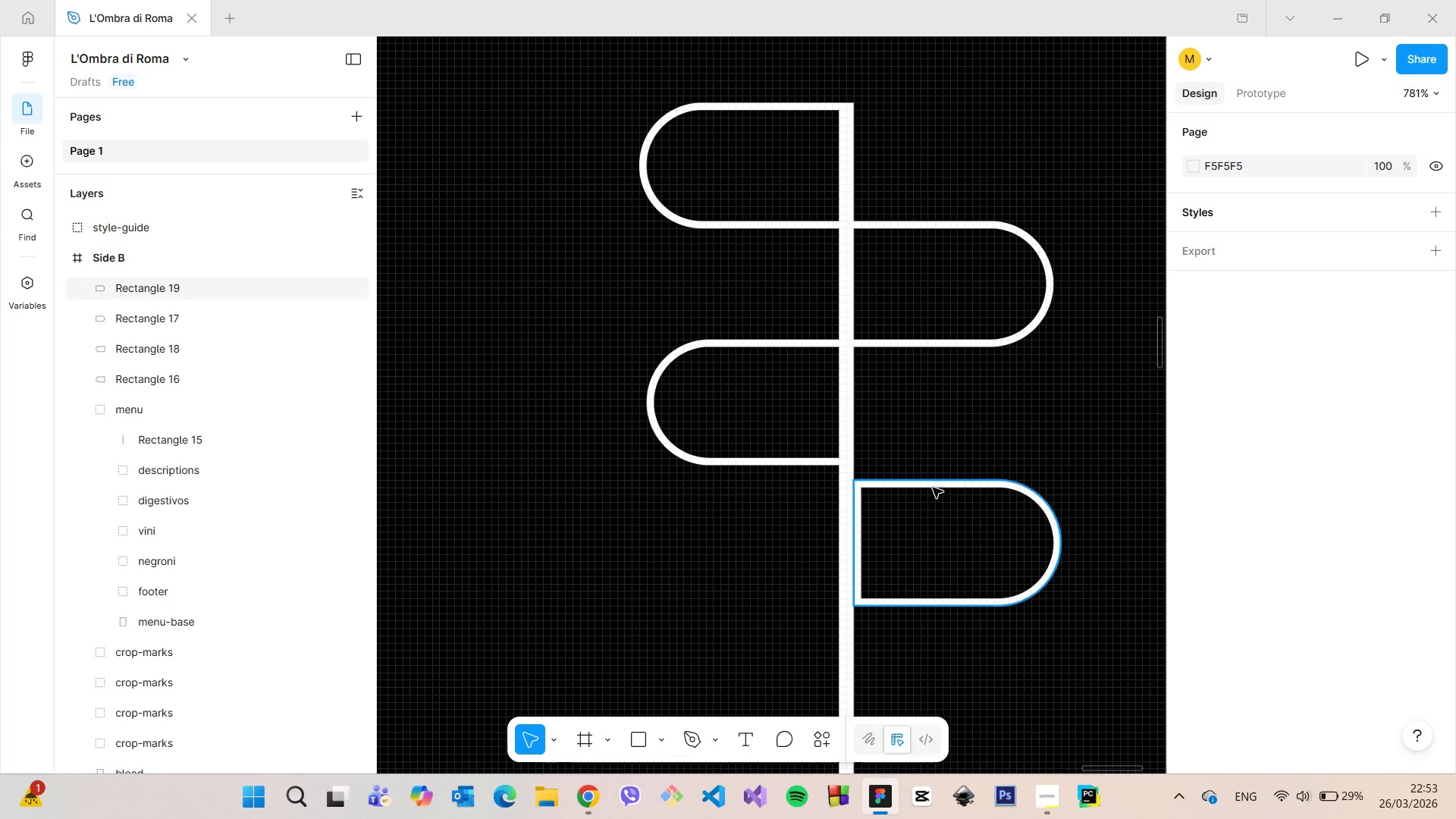 
left_click([933, 488])
 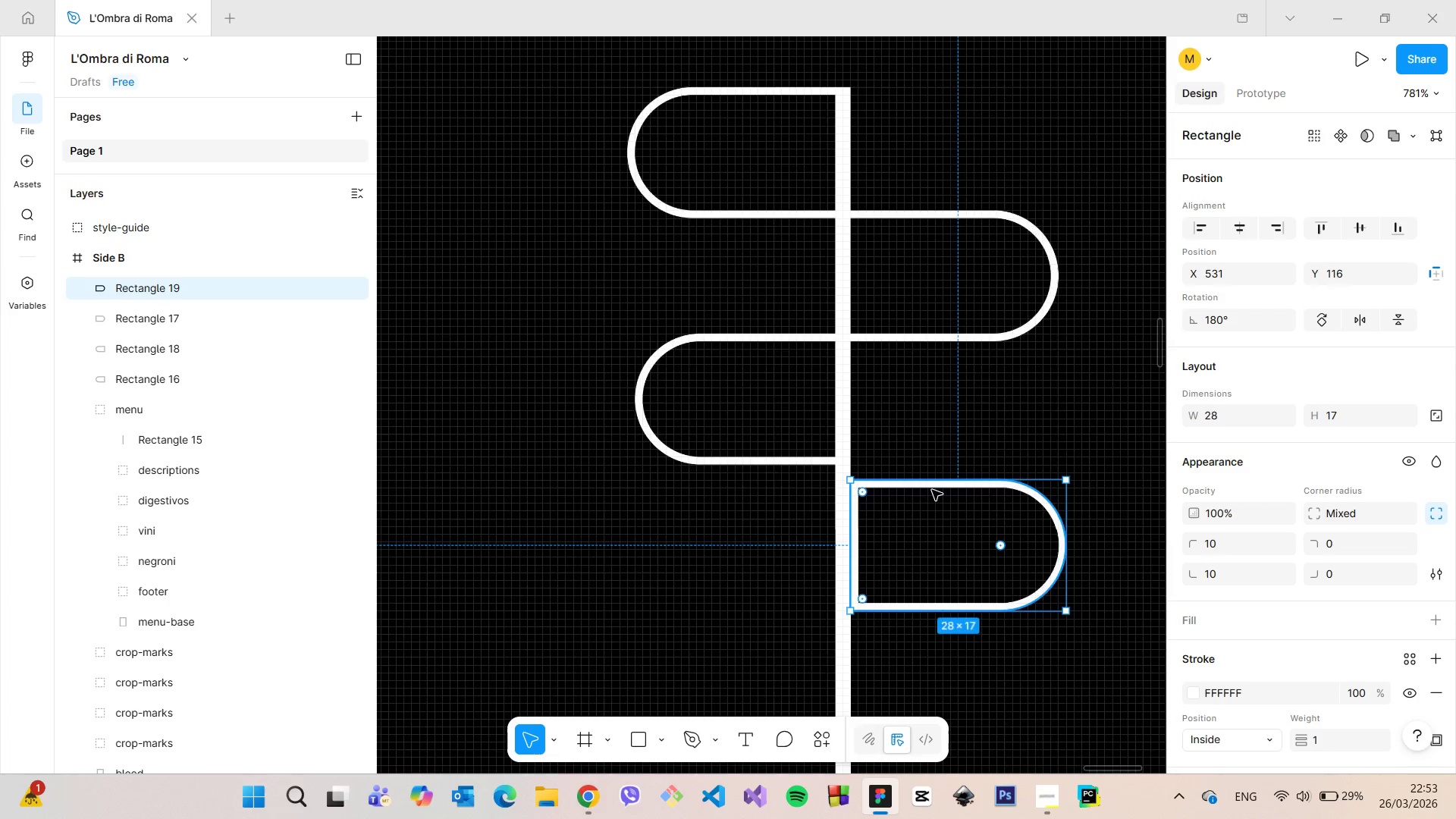 
scroll: coordinate [932, 491], scroll_direction: up, amount: 7.0
 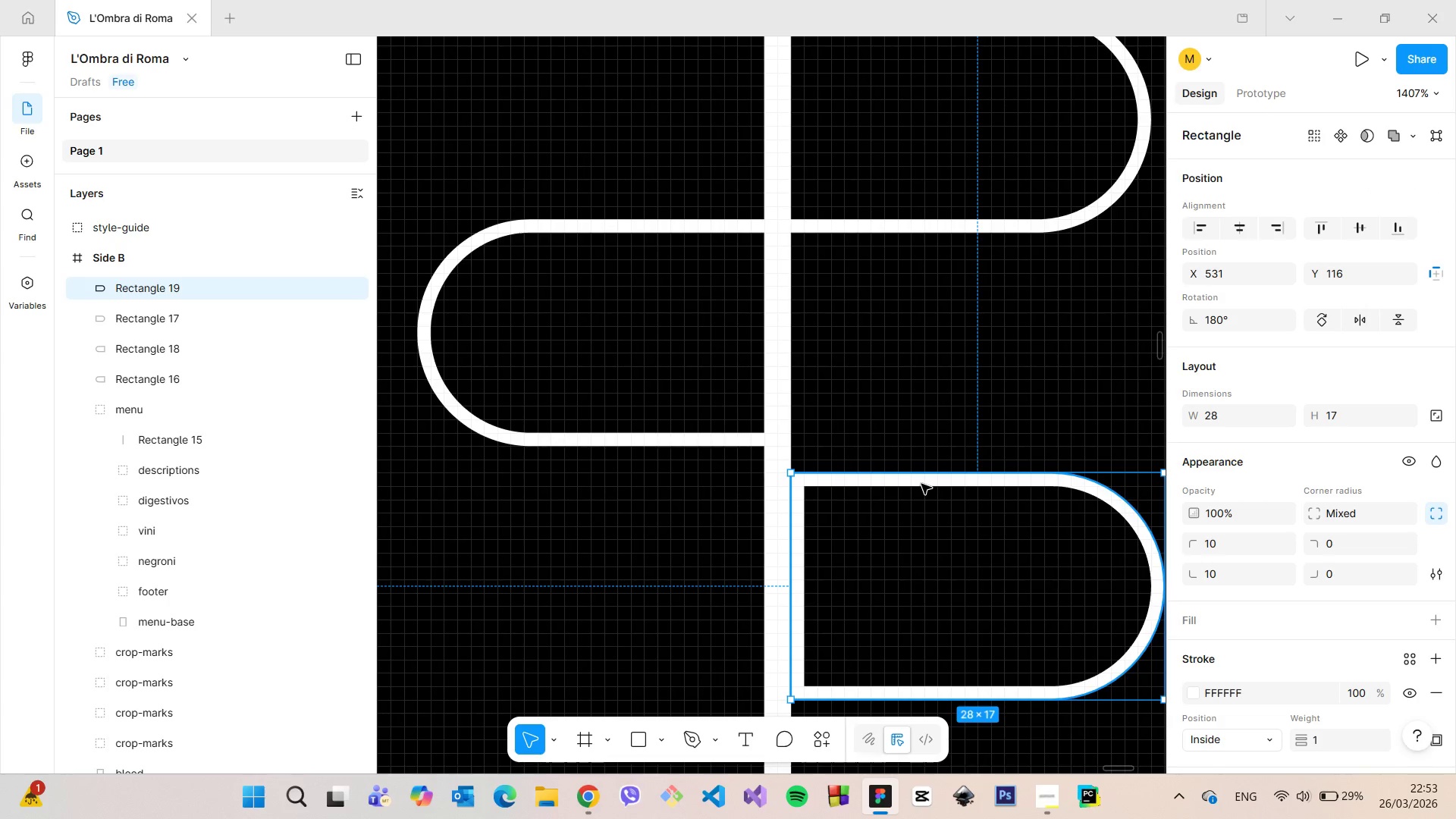 
left_click_drag(start_coordinate=[929, 487], to_coordinate=[915, 451])
 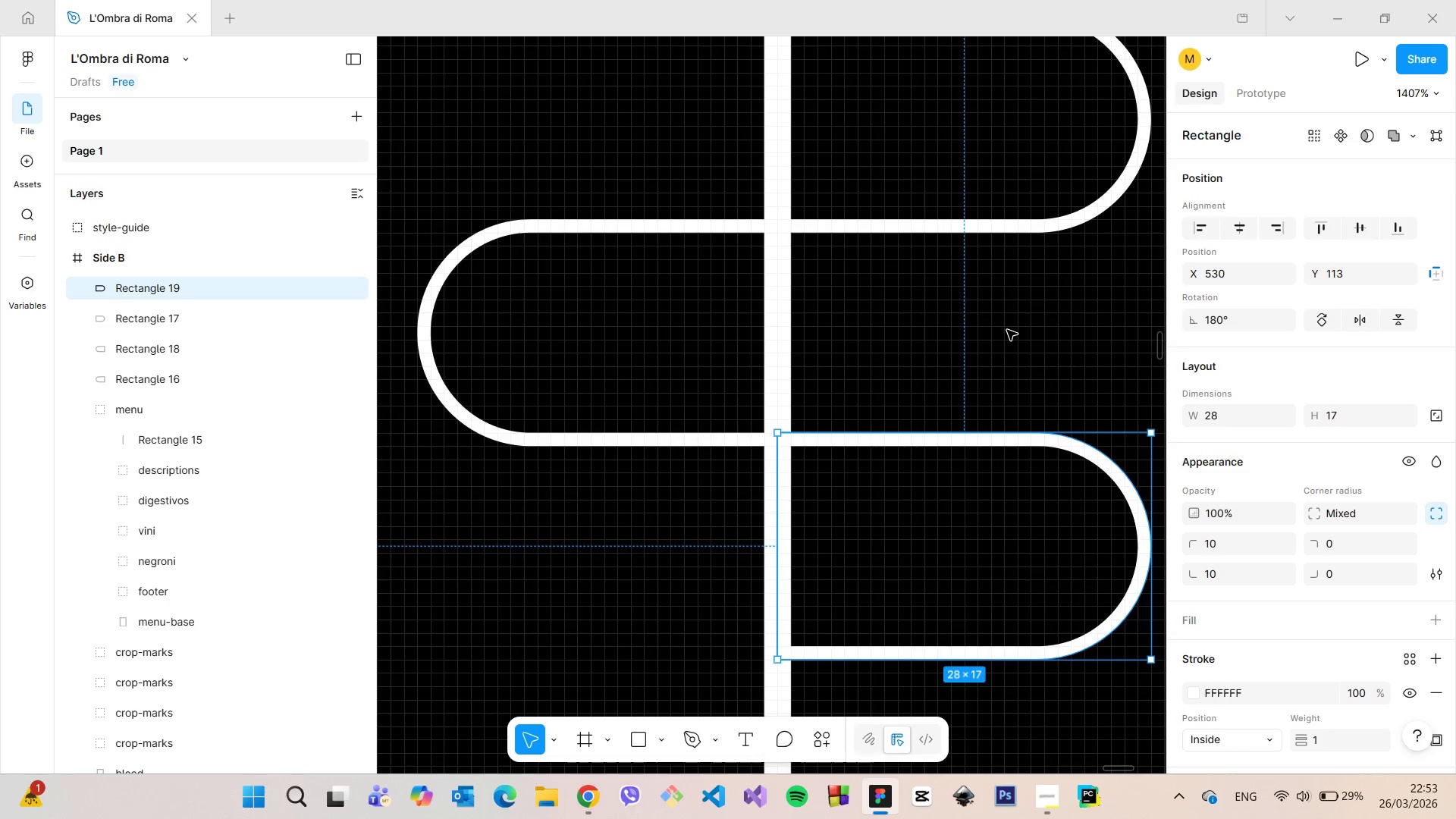 
left_click([1007, 330])
 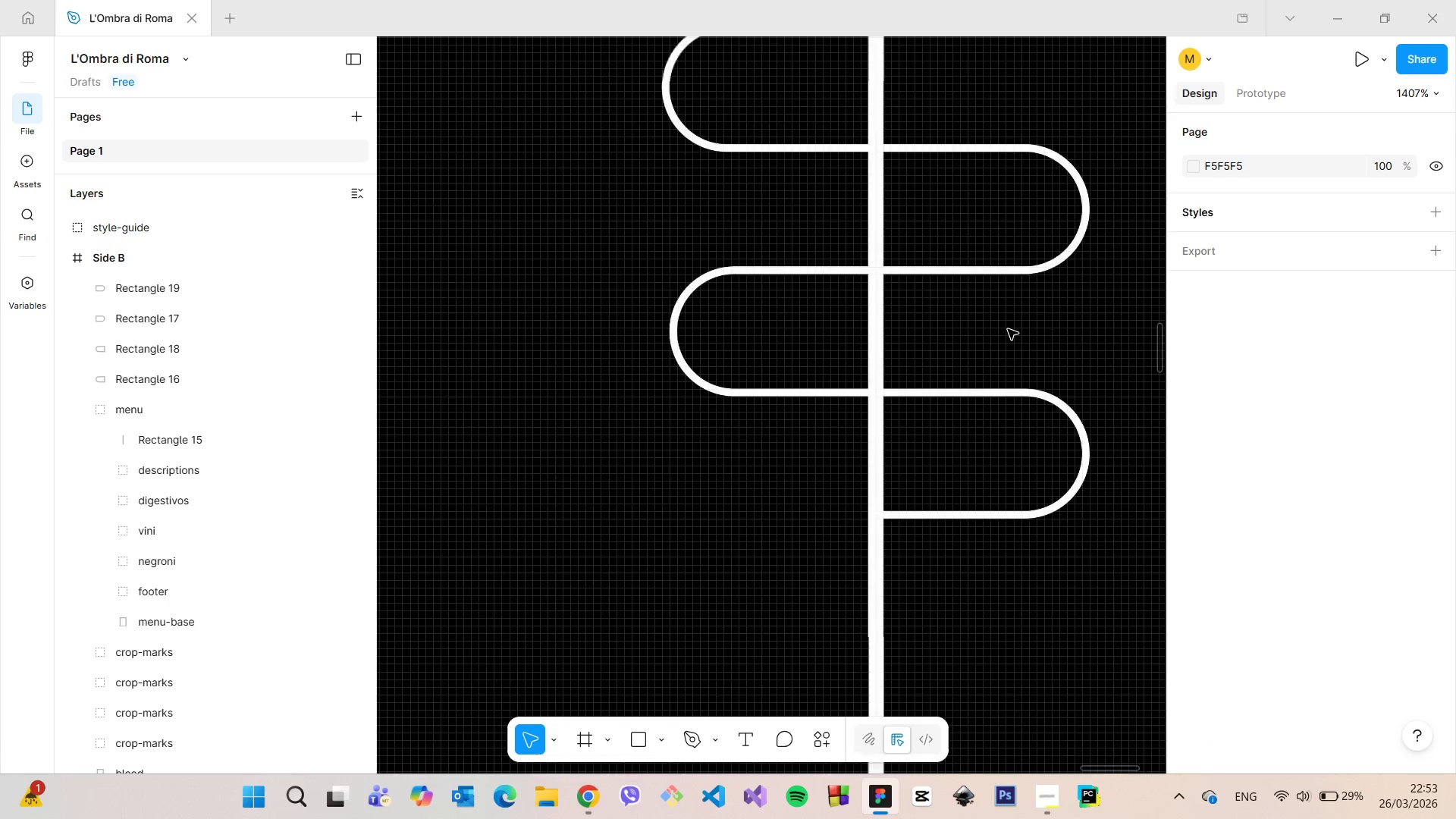 
scroll: coordinate [1116, 508], scroll_direction: down, amount: 22.0
 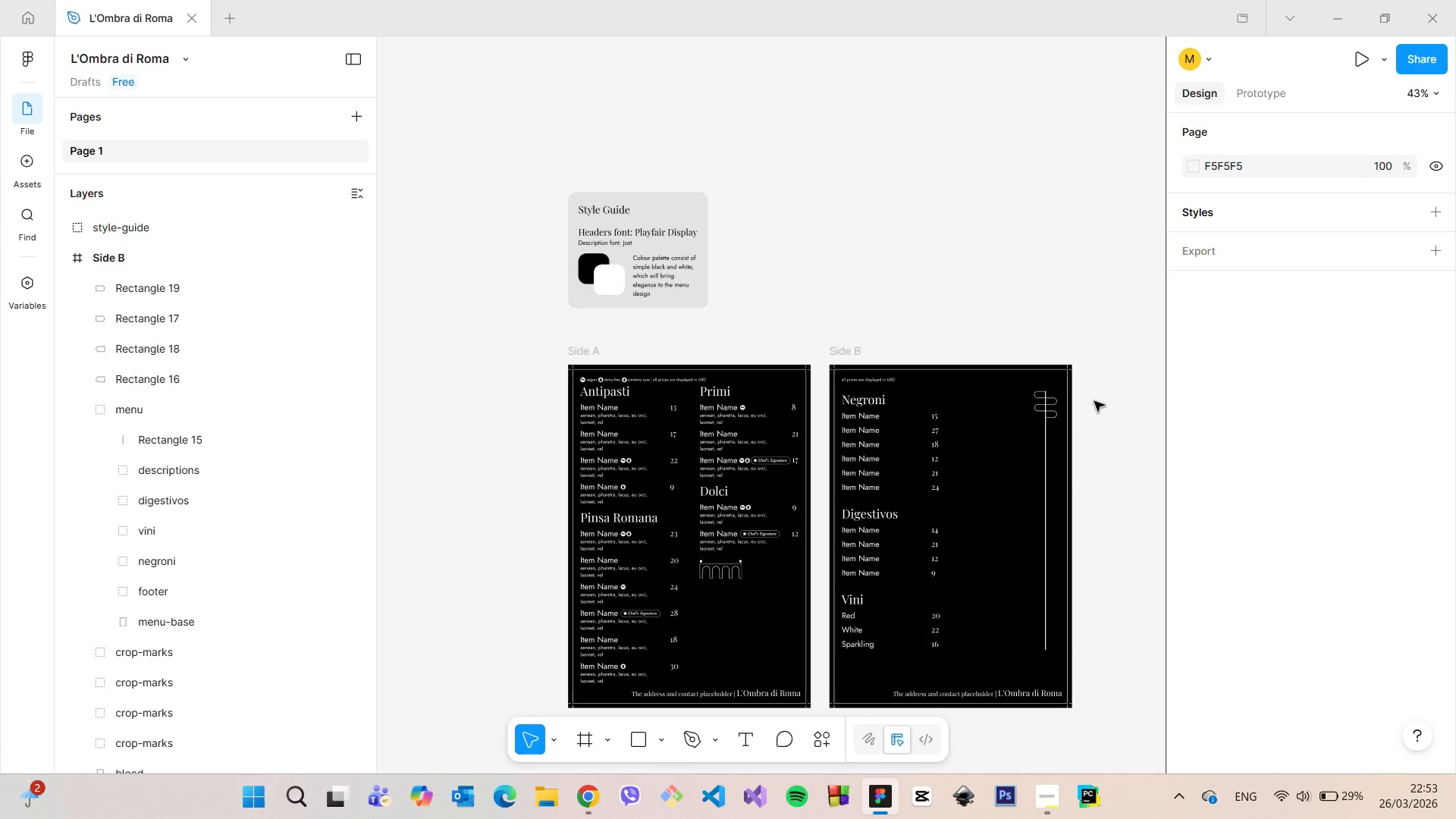 
wait(11.12)
 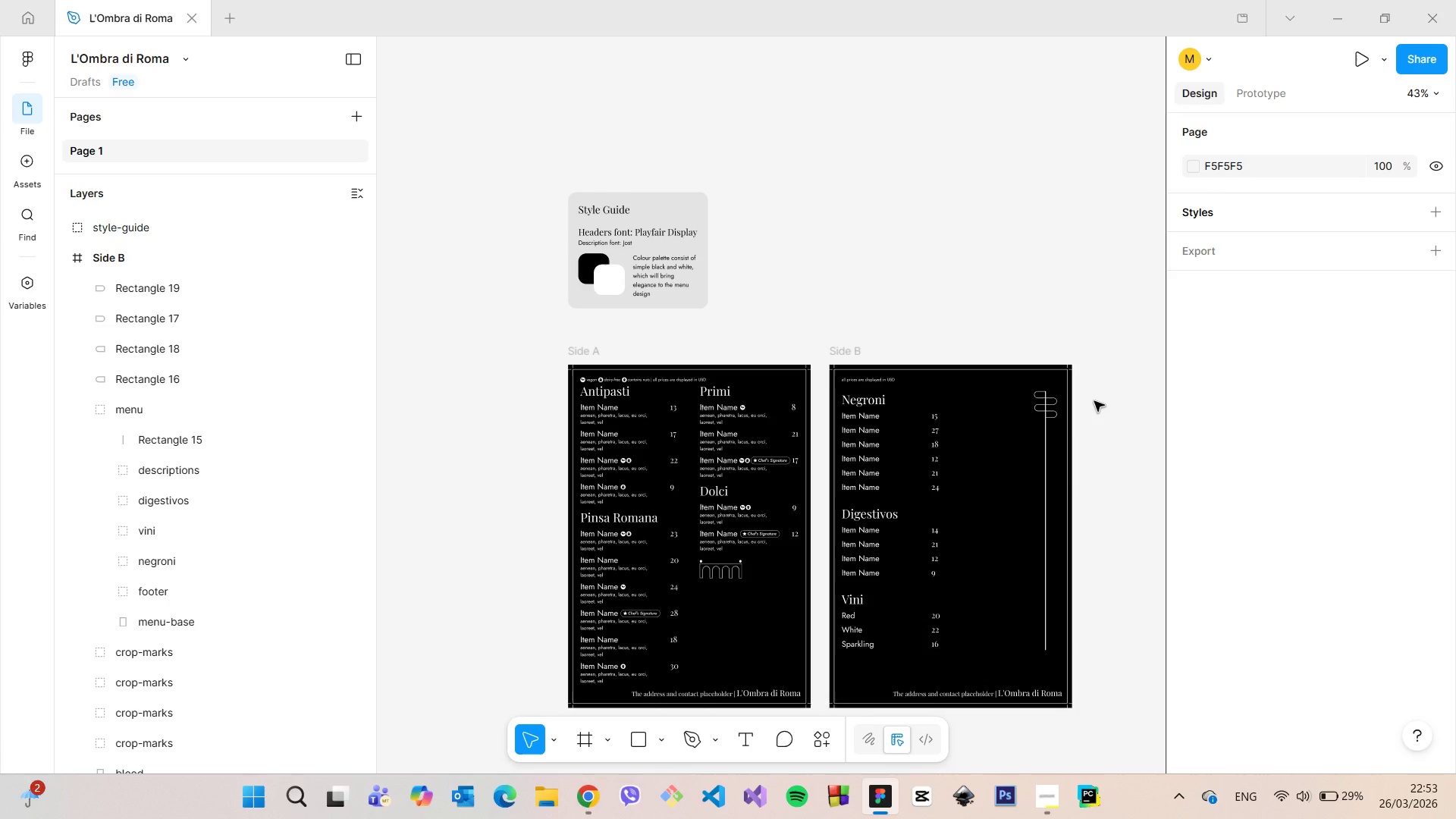 
scroll: coordinate [963, 415], scroll_direction: up, amount: 27.0
 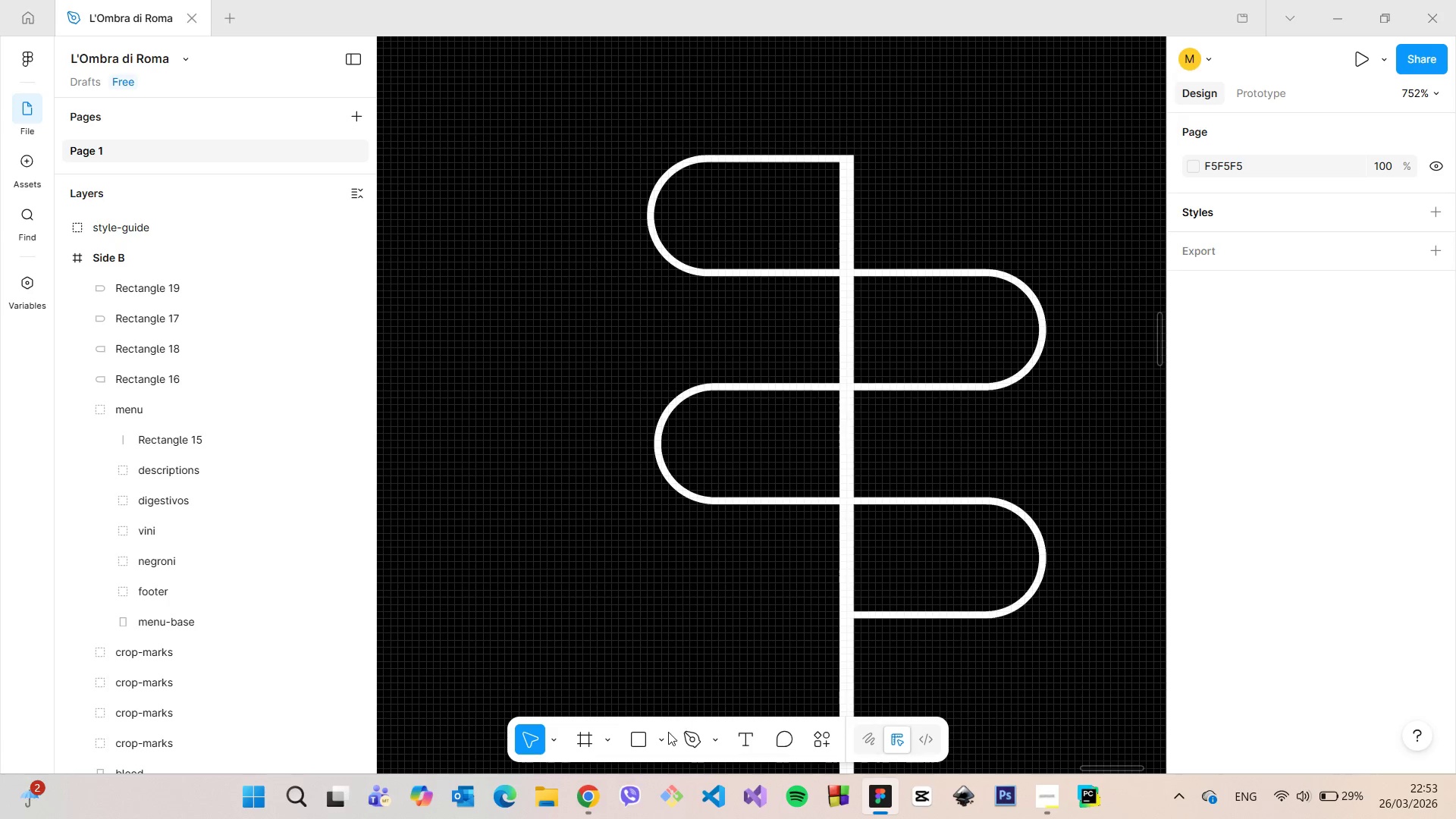 
left_click([667, 732])
 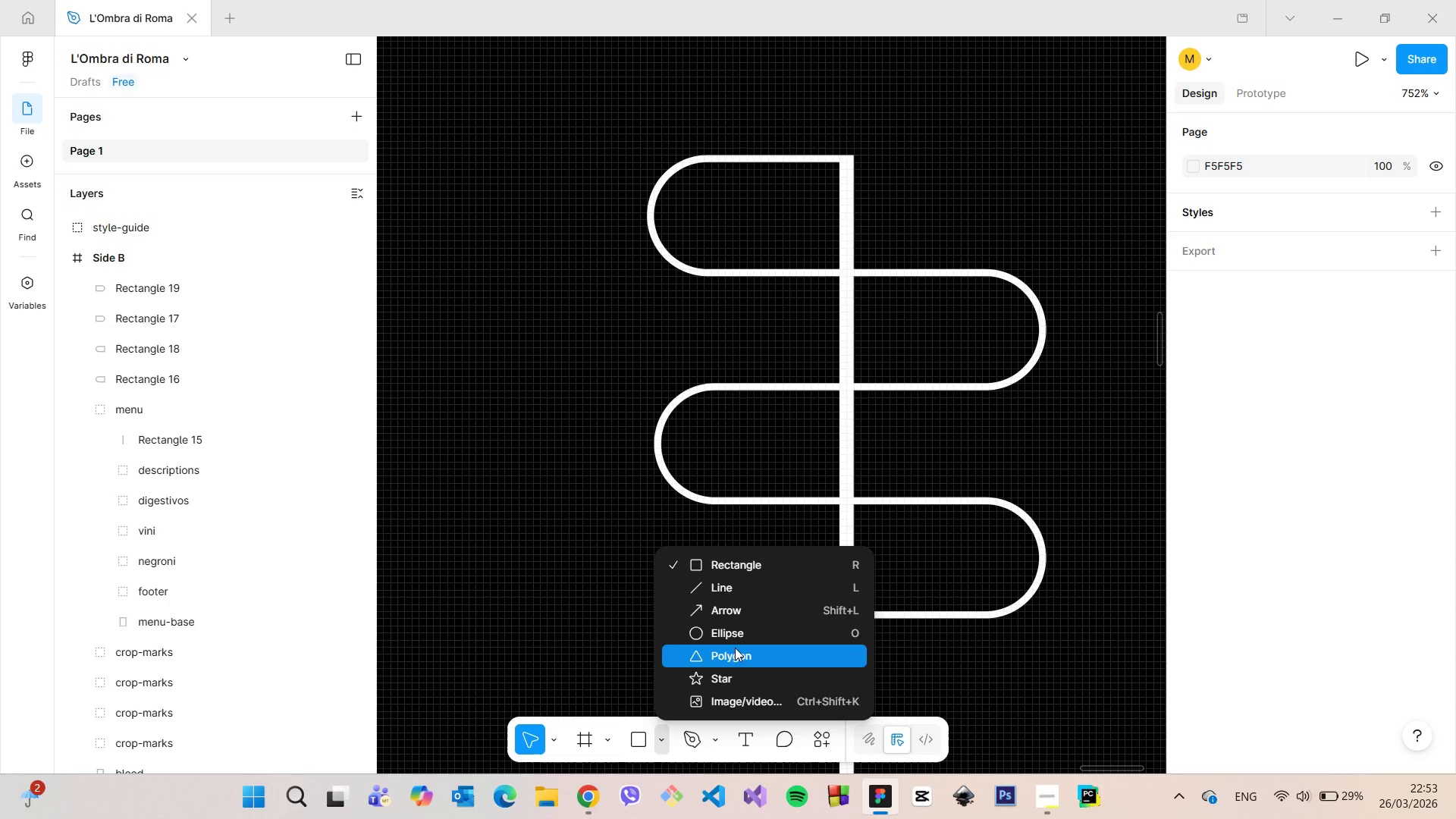 
left_click([733, 630])
 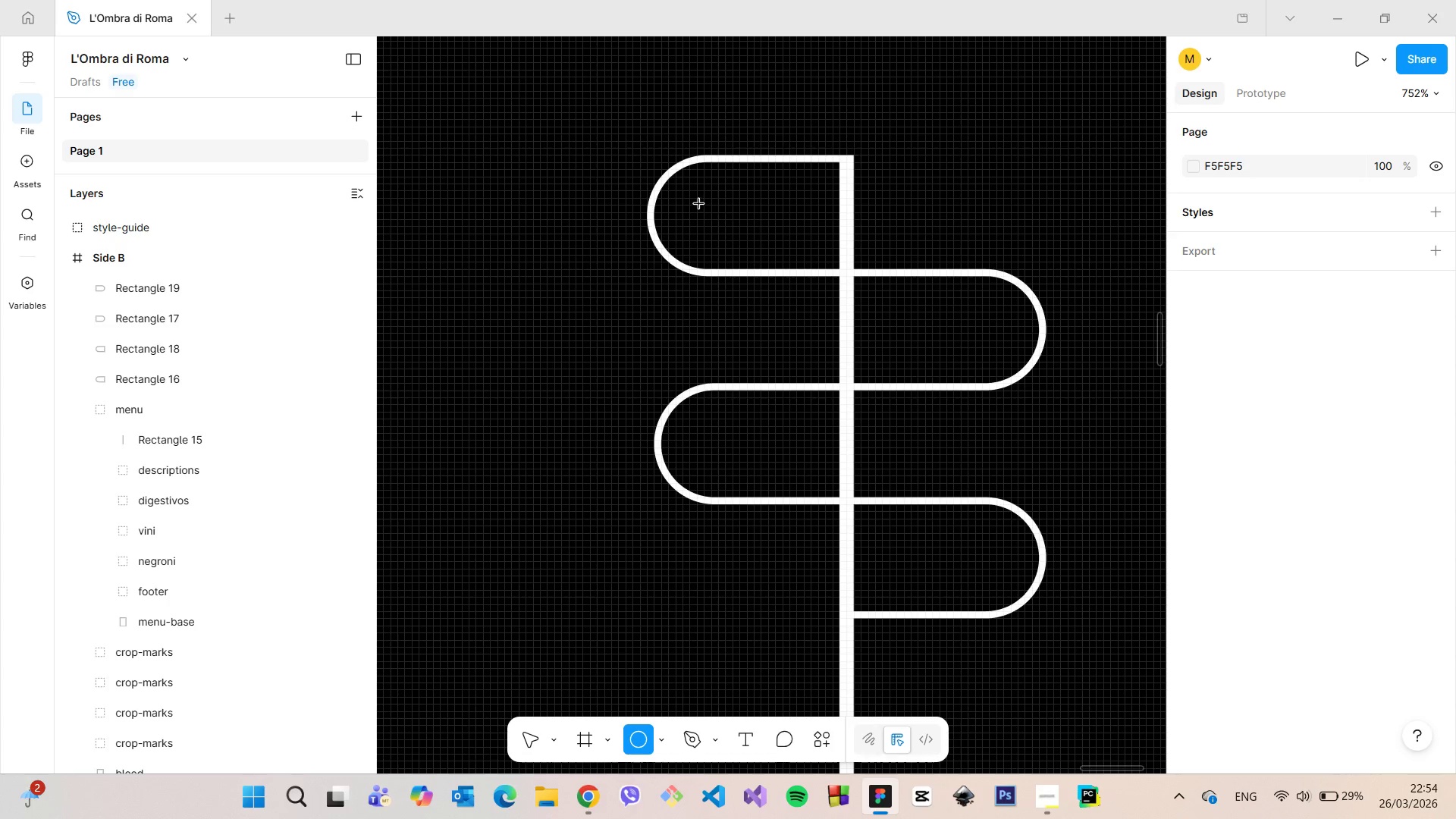 
left_click_drag(start_coordinate=[698, 204], to_coordinate=[716, 224])
 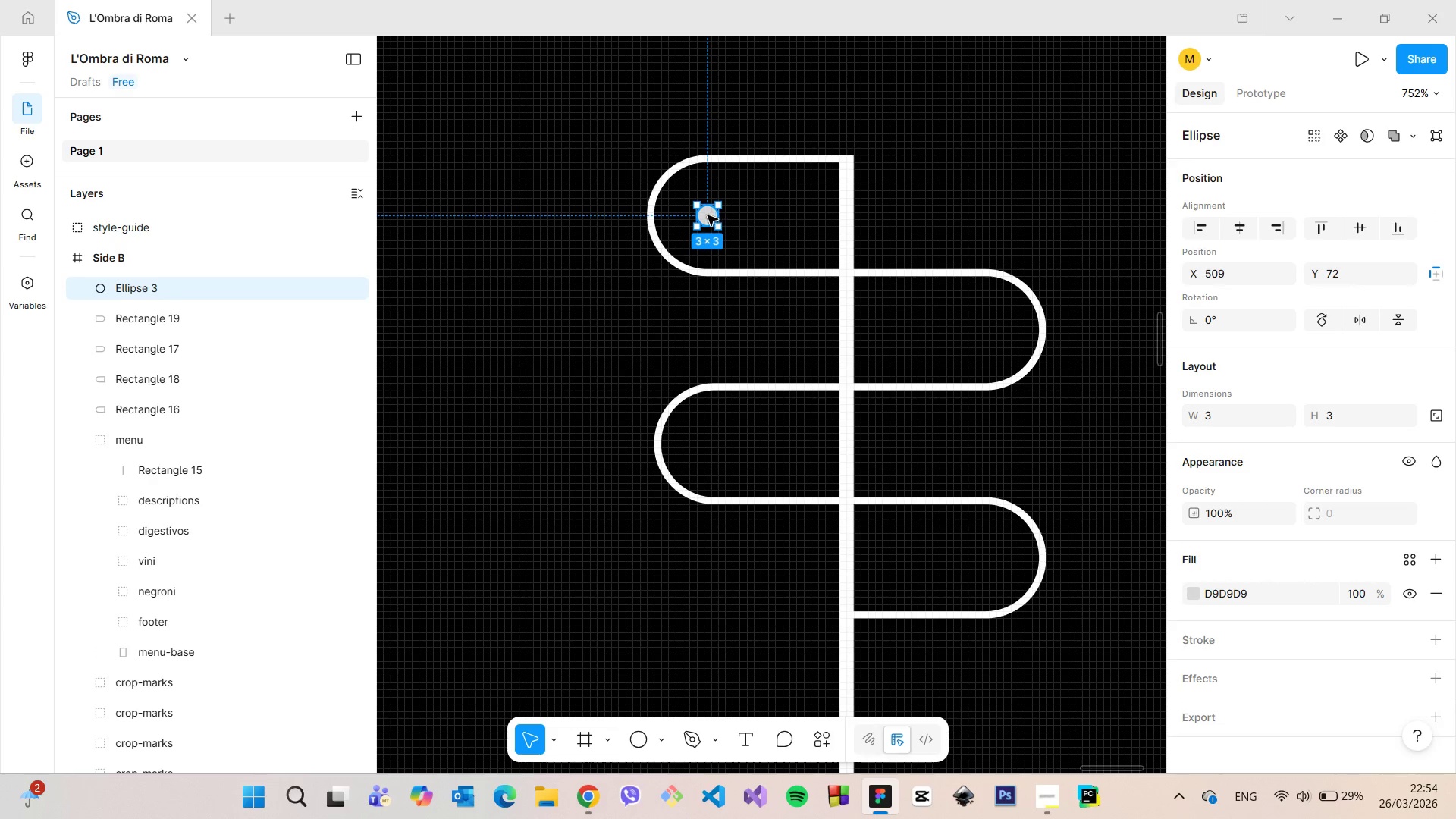 
left_click_drag(start_coordinate=[711, 216], to_coordinate=[701, 215])
 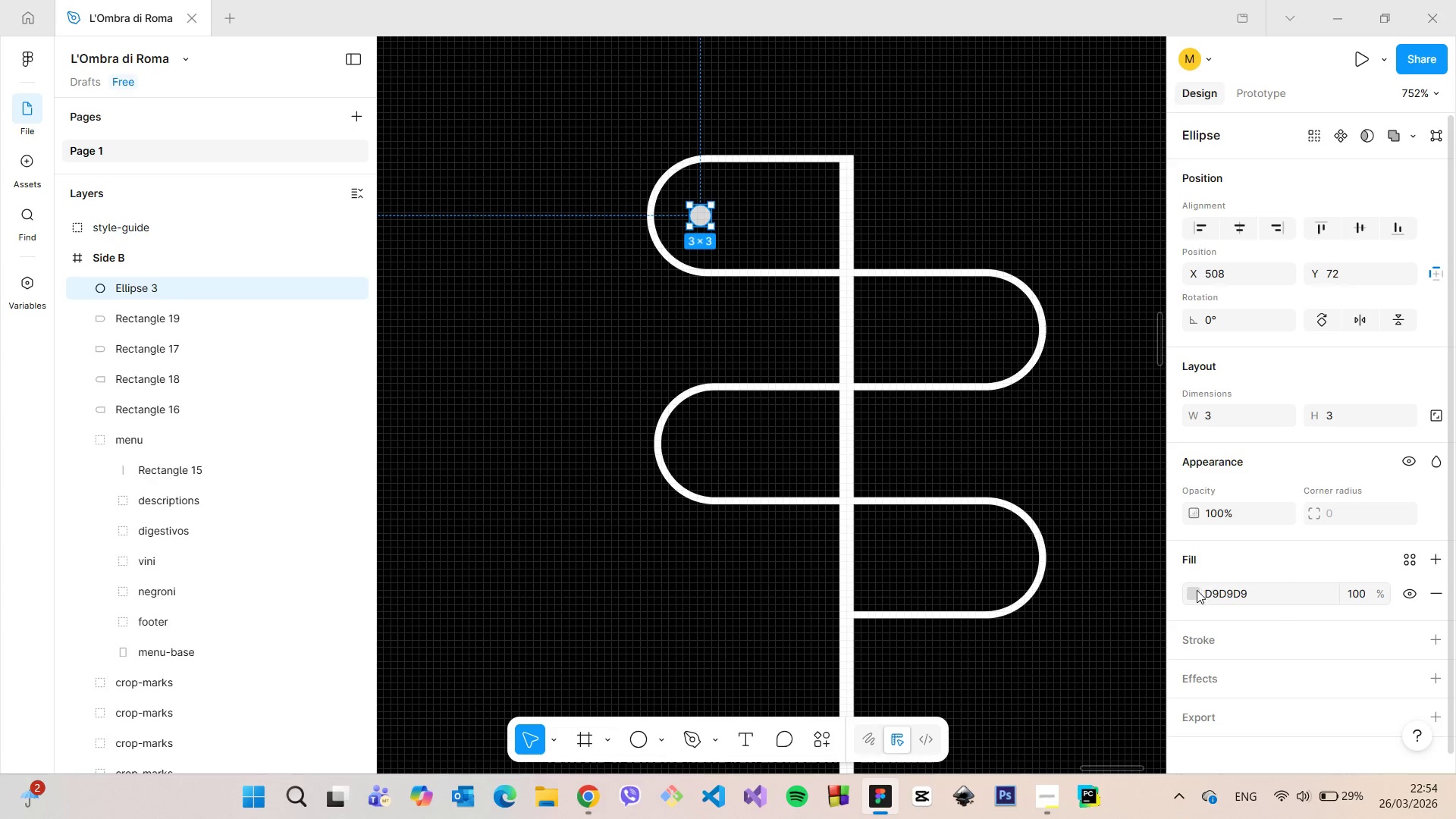 
left_click([1194, 591])
 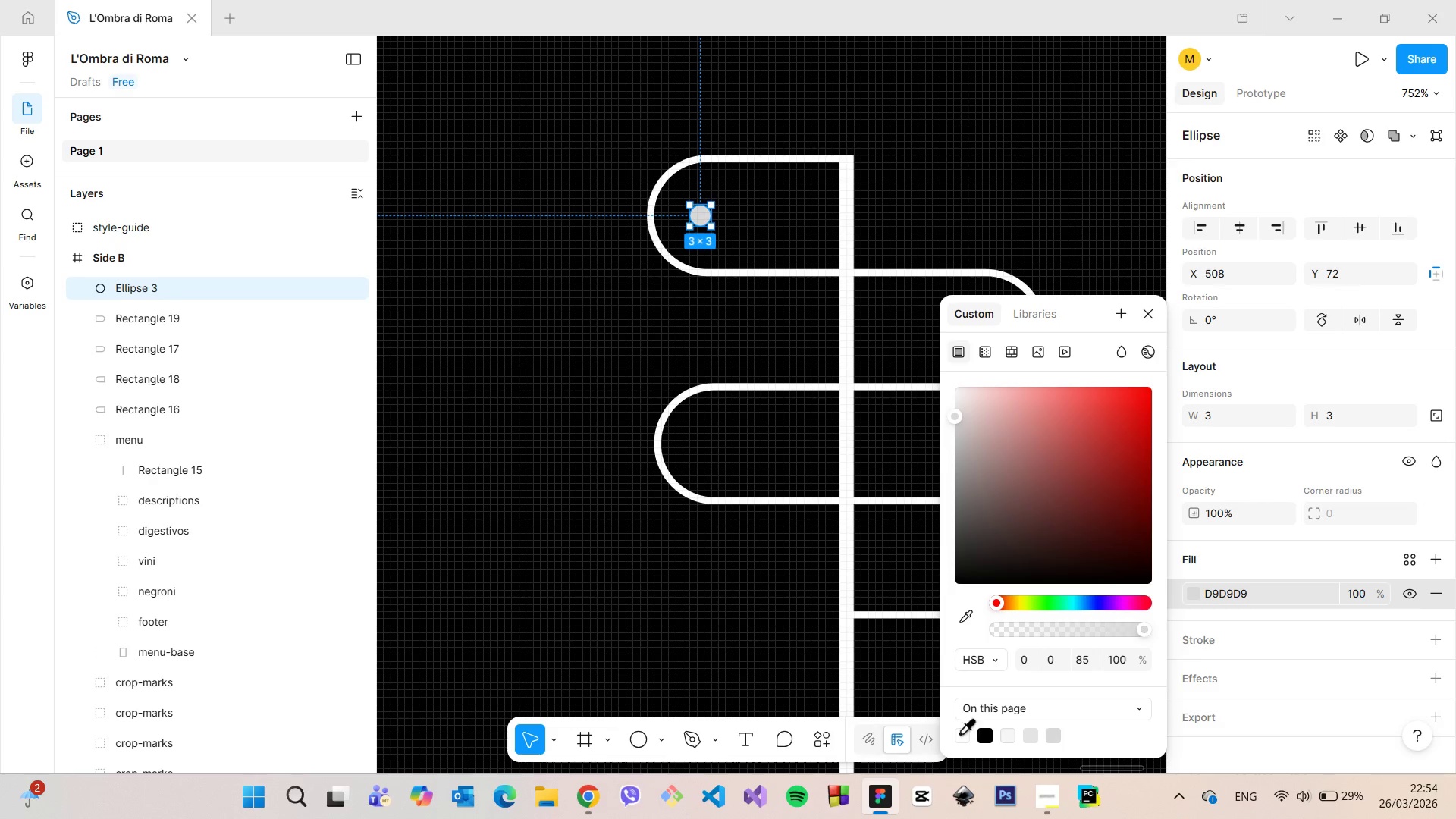 
left_click([959, 733])
 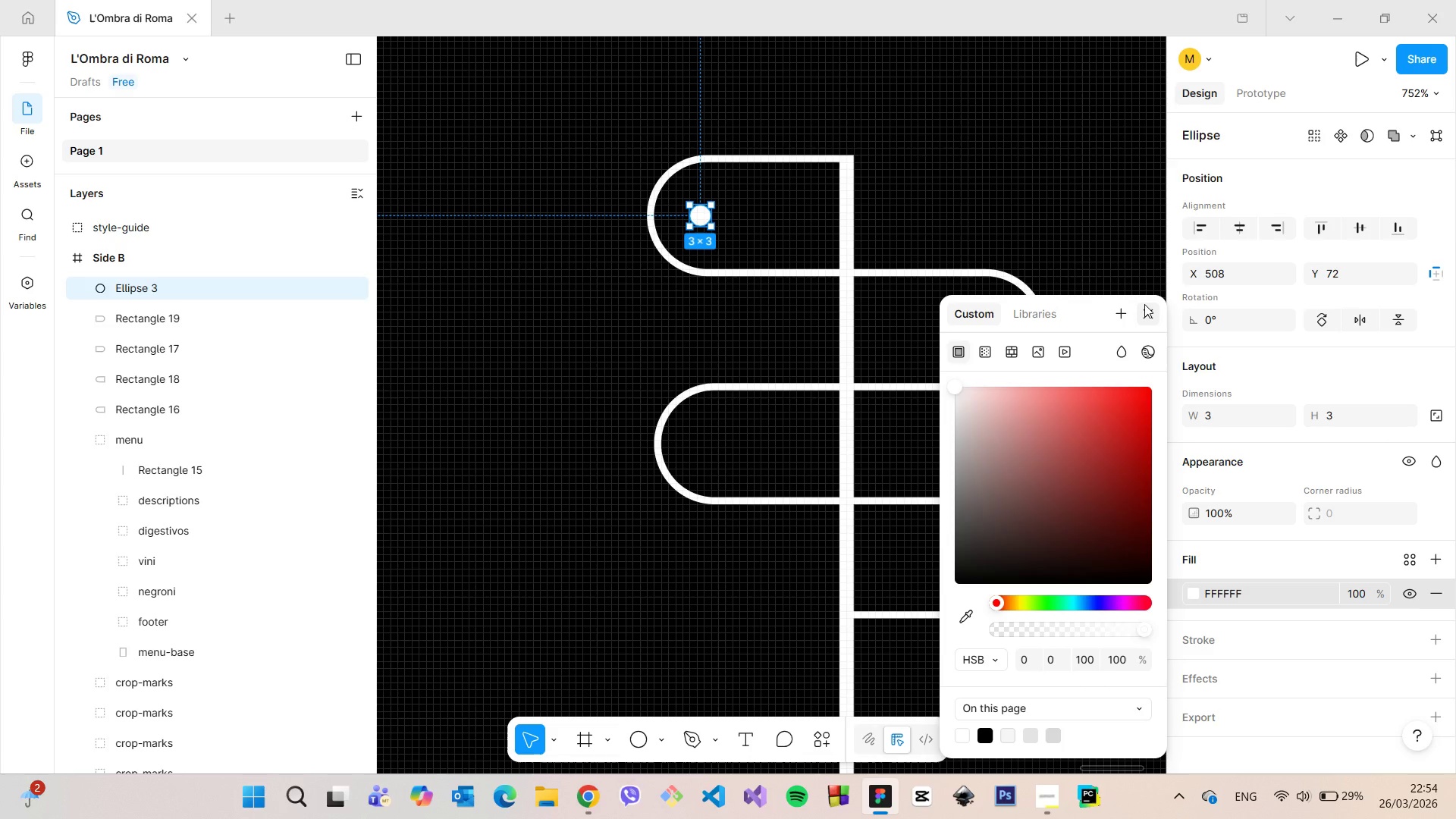 
double_click([1144, 304])
 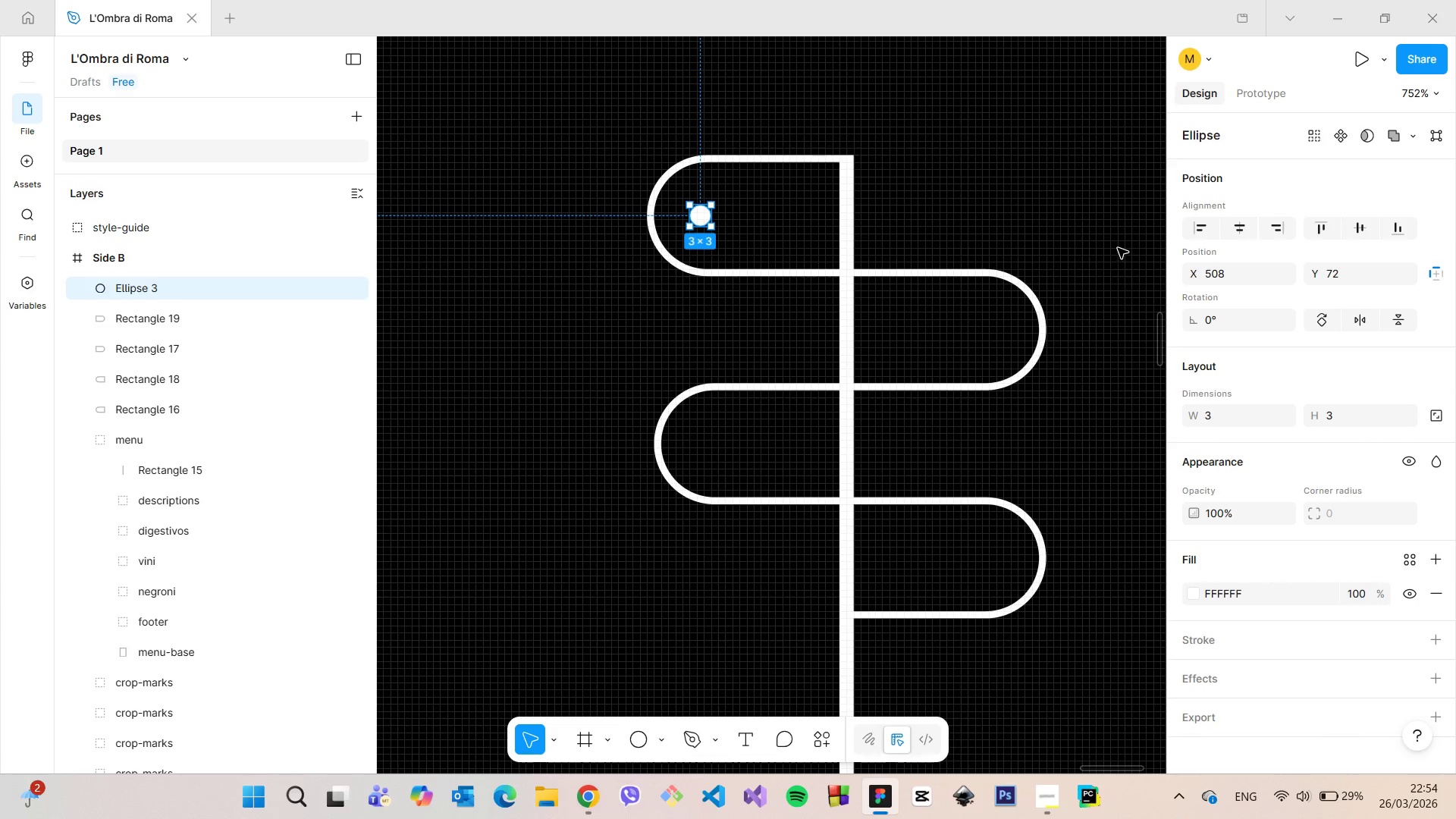 
left_click([1118, 248])
 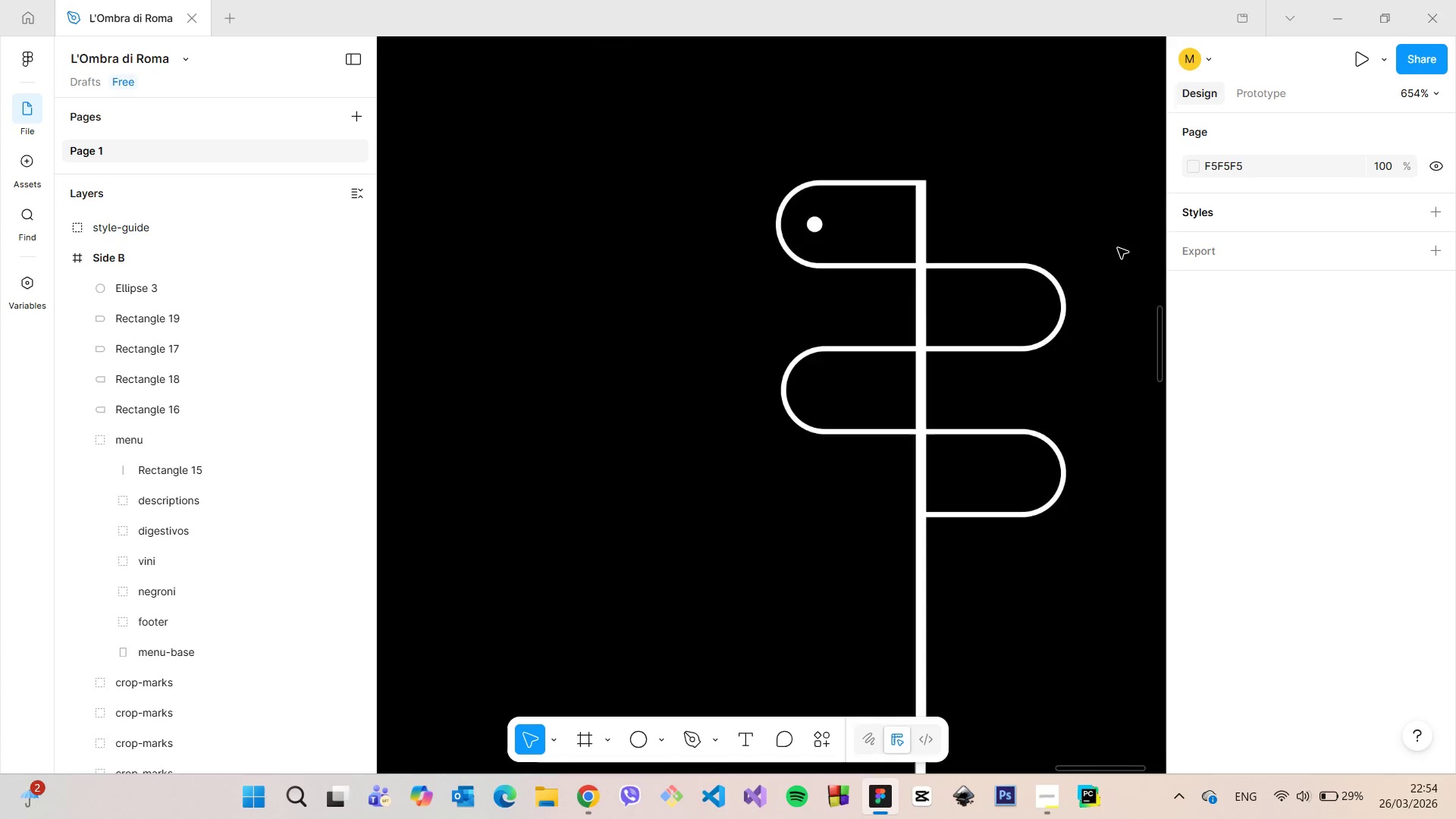 
scroll: coordinate [1118, 251], scroll_direction: down, amount: 20.0
 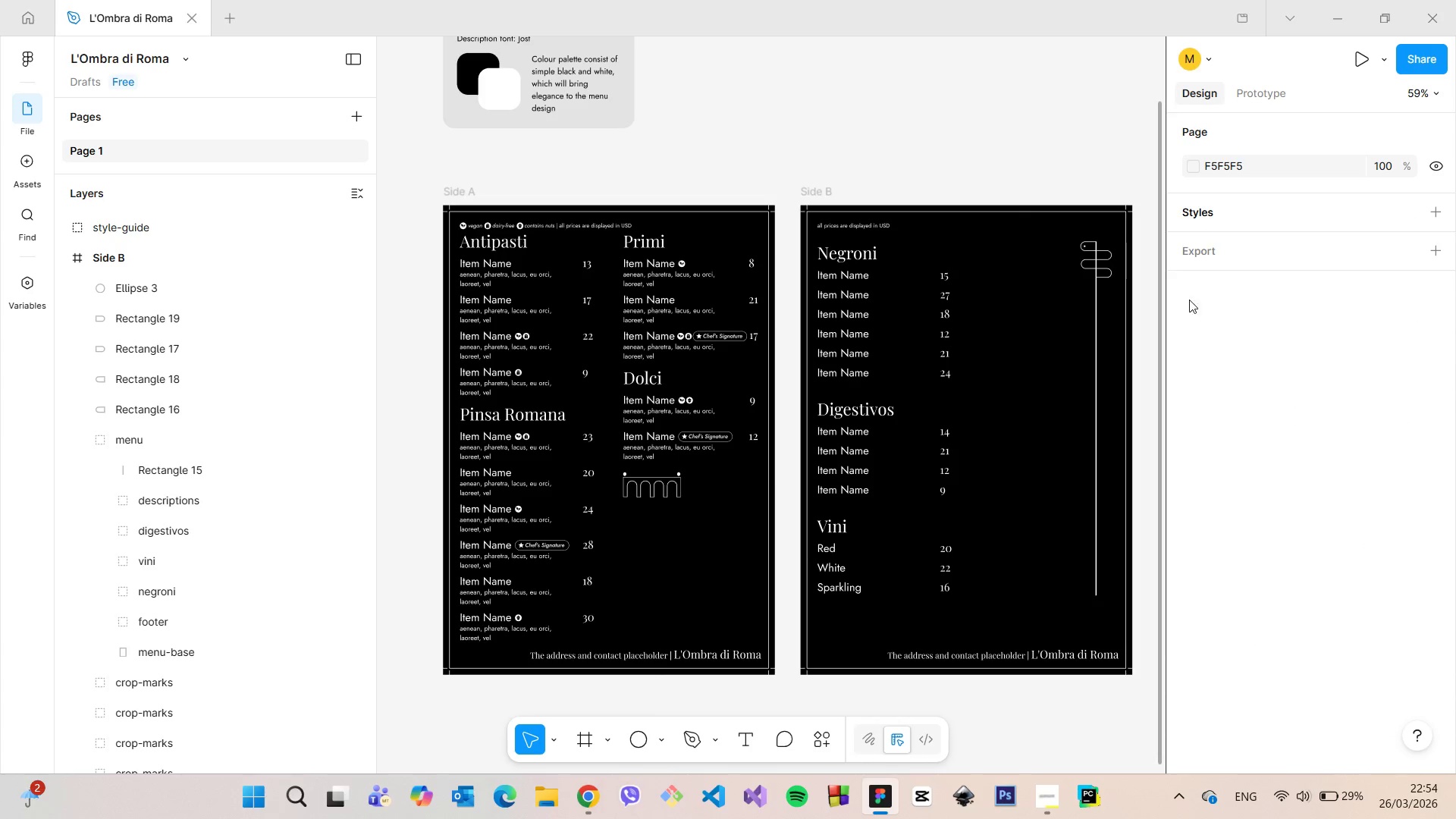 
scroll: coordinate [1138, 245], scroll_direction: up, amount: 22.0
 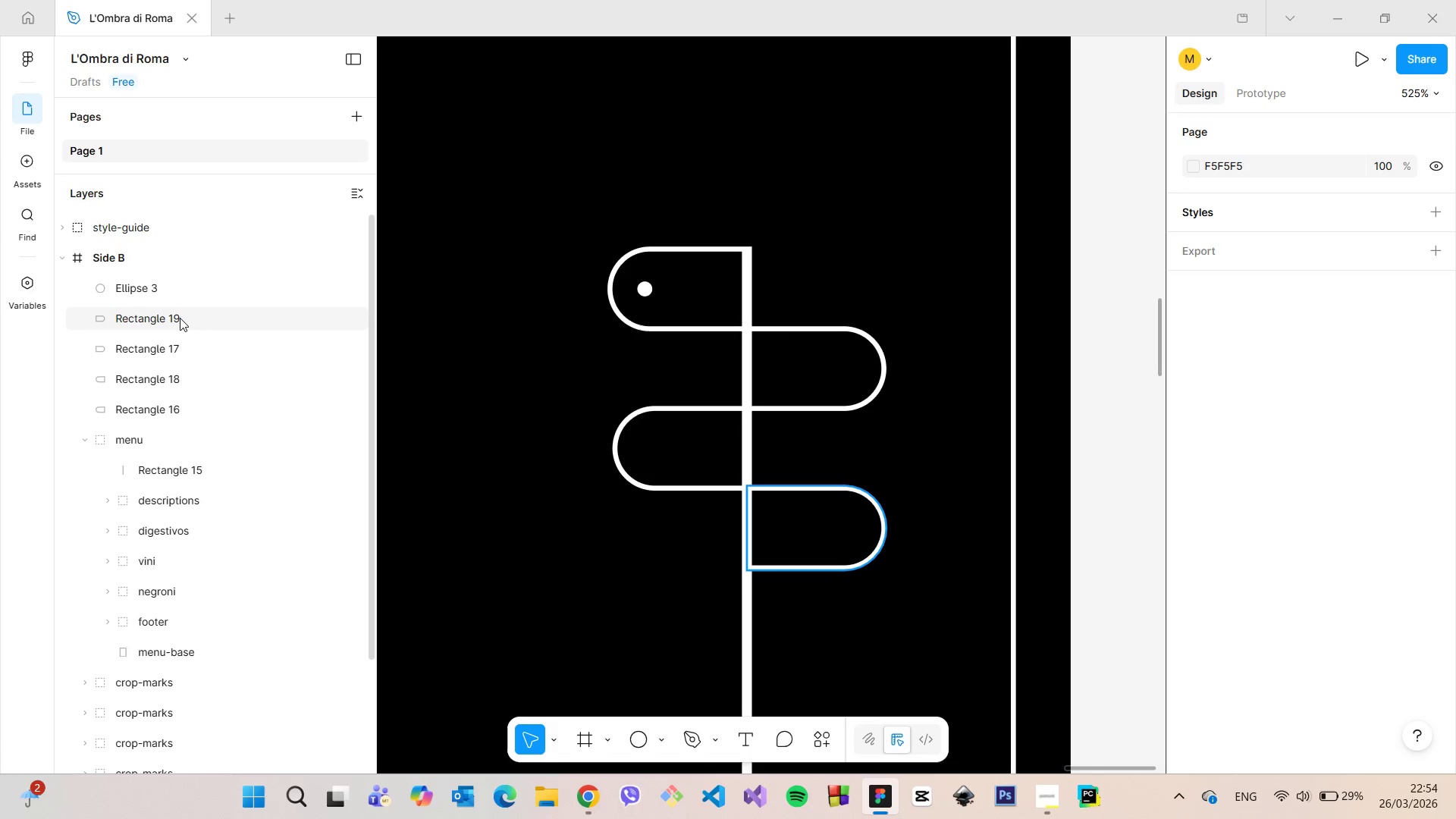 
left_click([180, 297])
 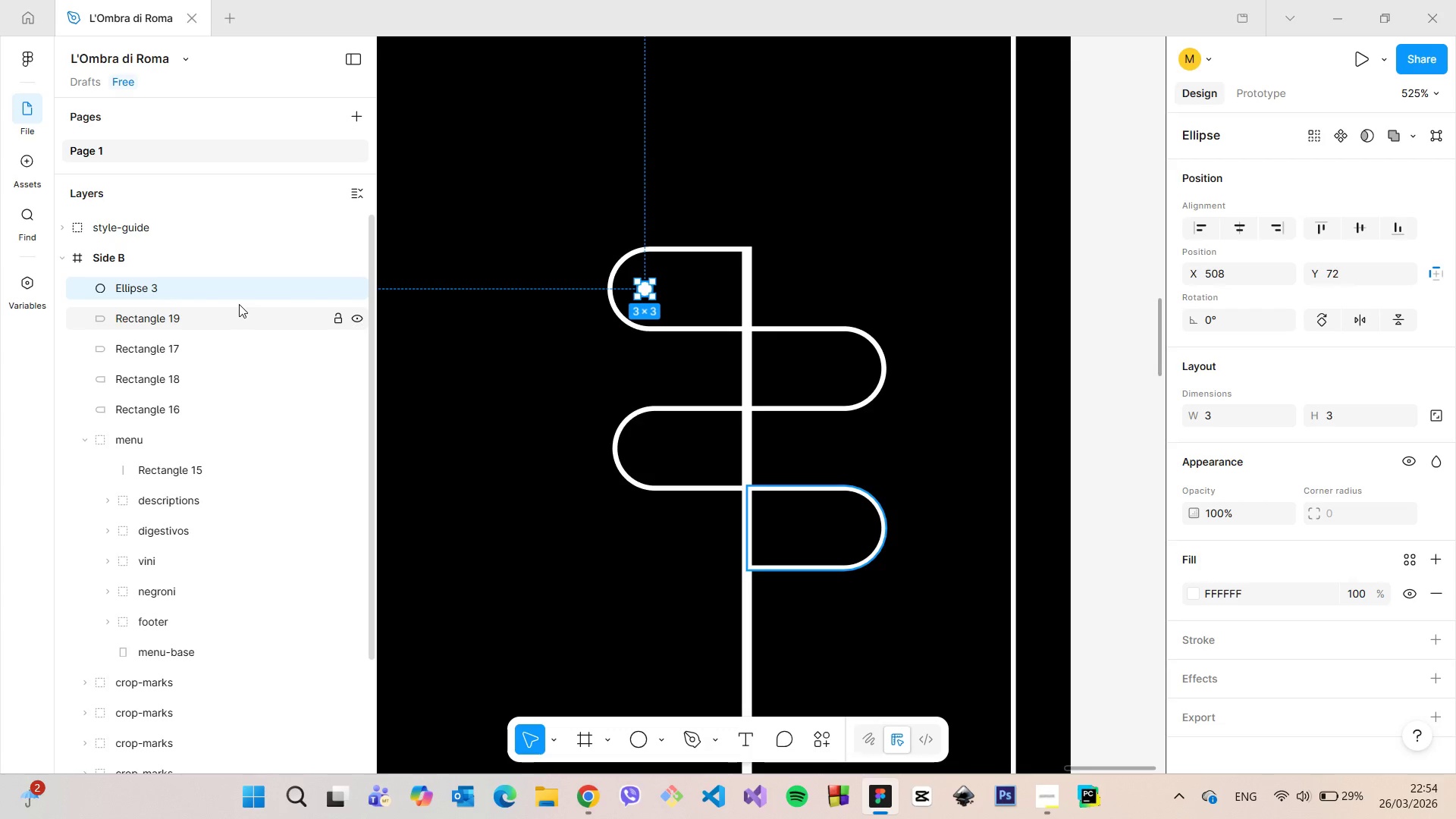 
key(Backspace)
 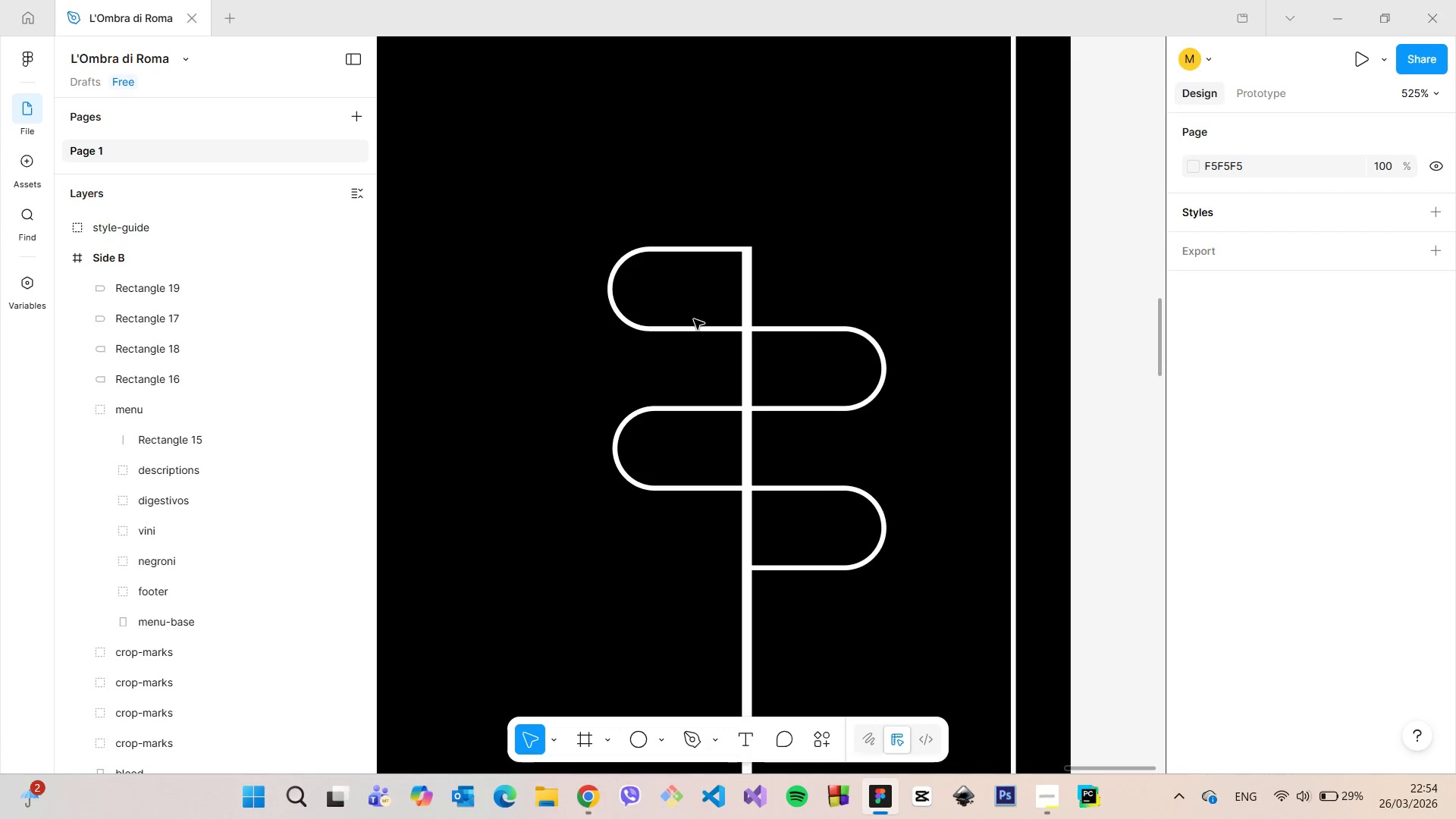 
left_click([689, 323])
 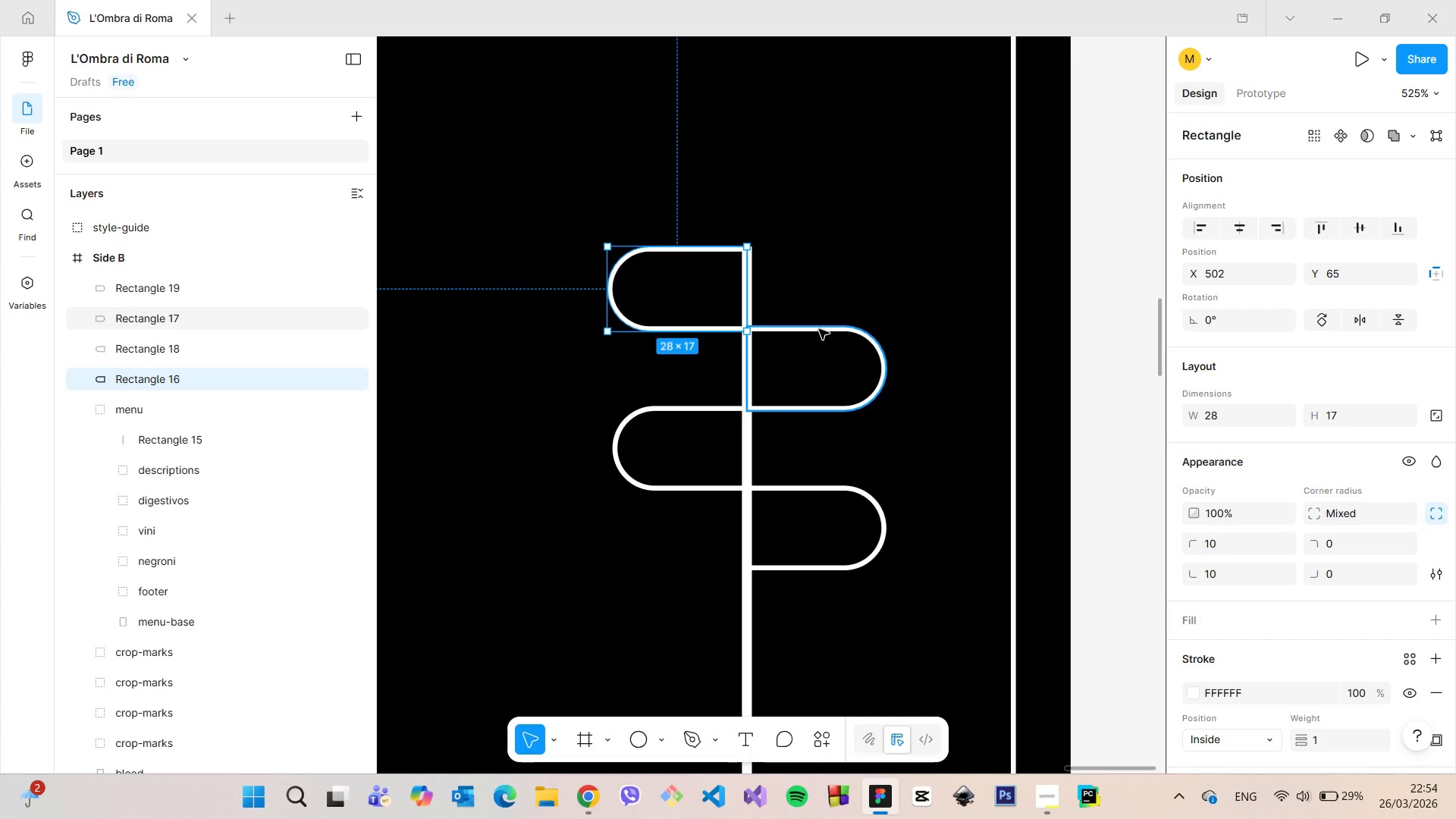 
hold_key(key=ShiftLeft, duration=1.51)
left_click([819, 329])
 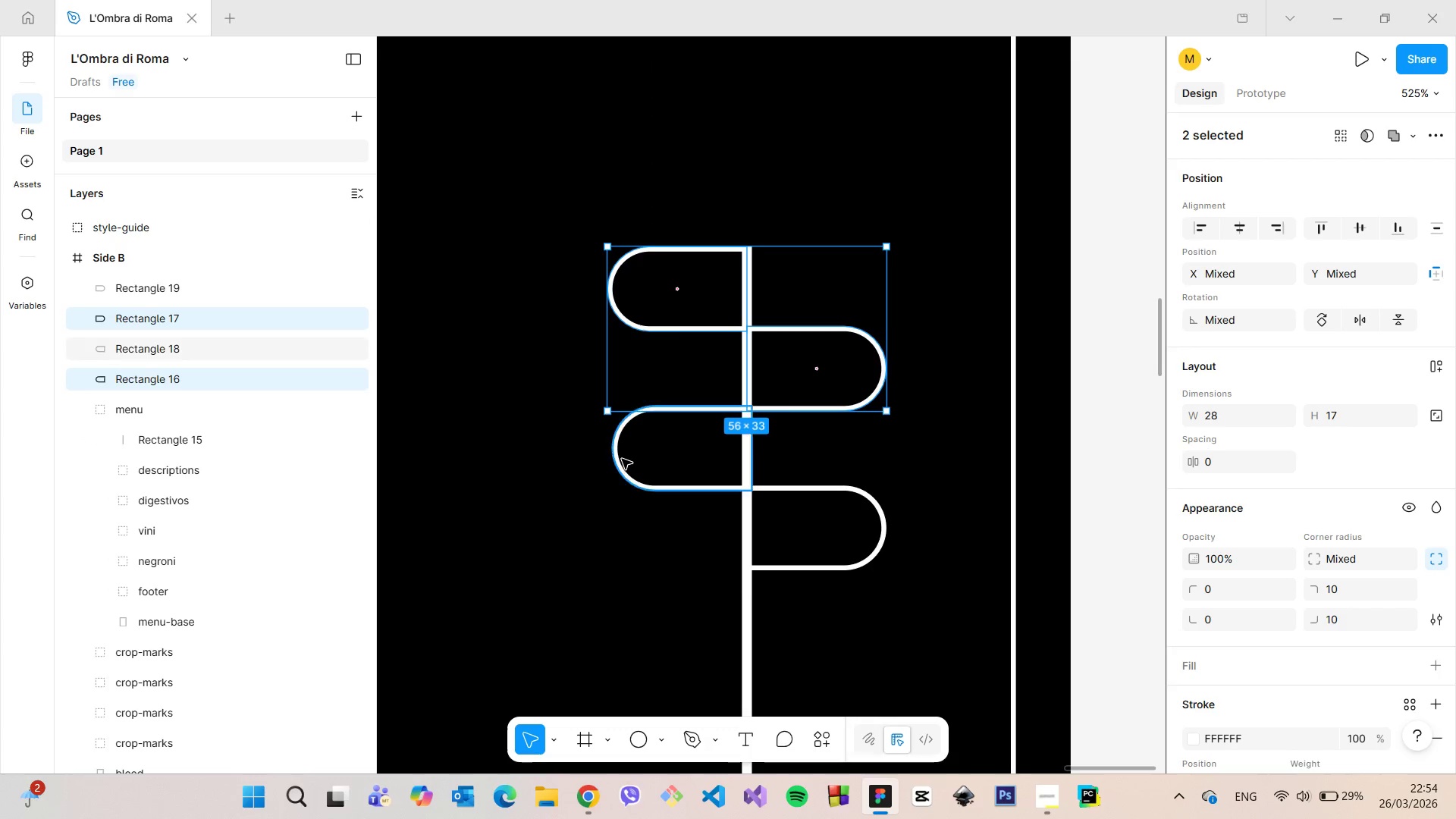 
hold_key(key=ShiftLeft, duration=1.5)
left_click([620, 459])
 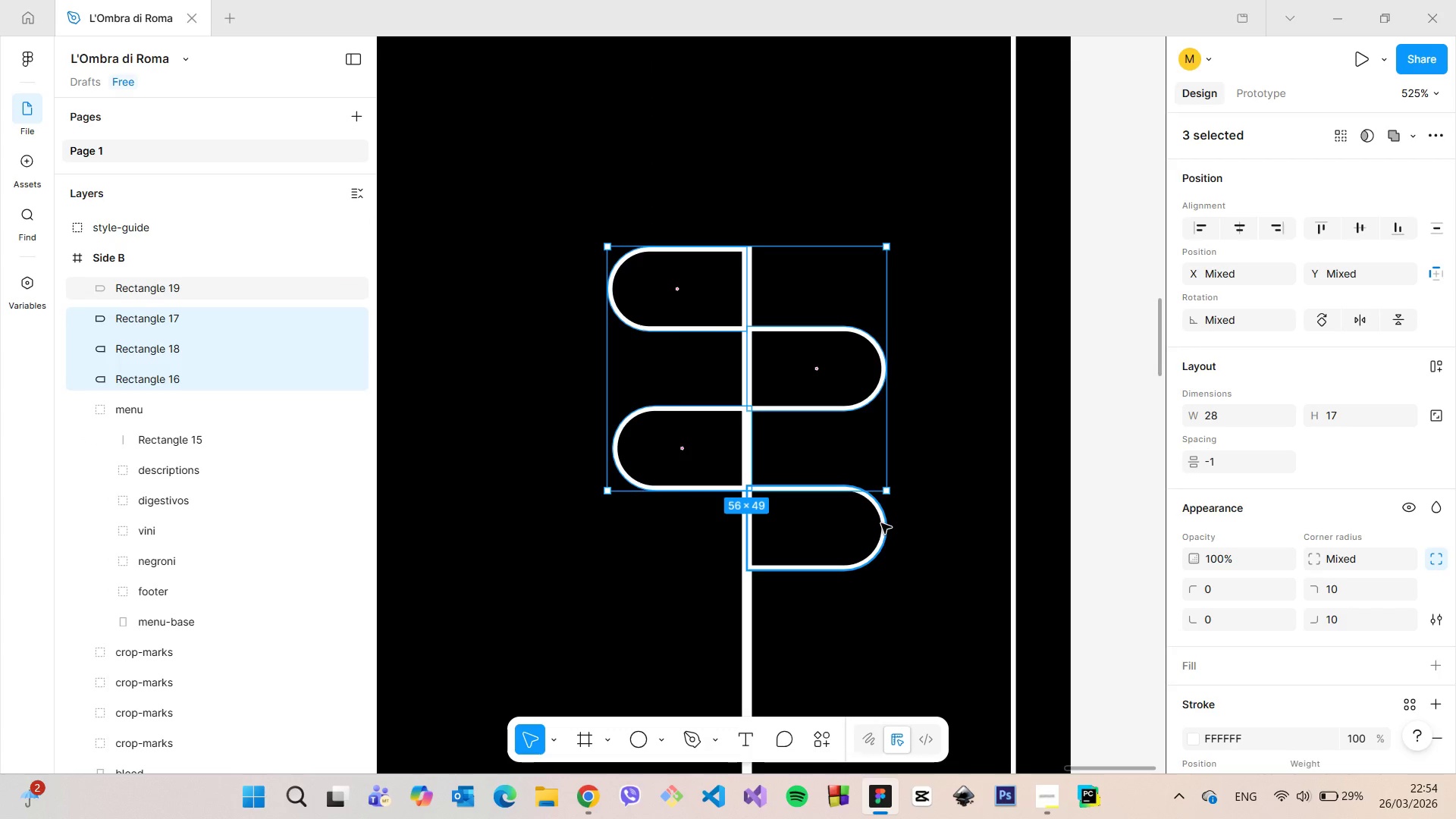 
hold_key(key=ShiftLeft, duration=0.48)
 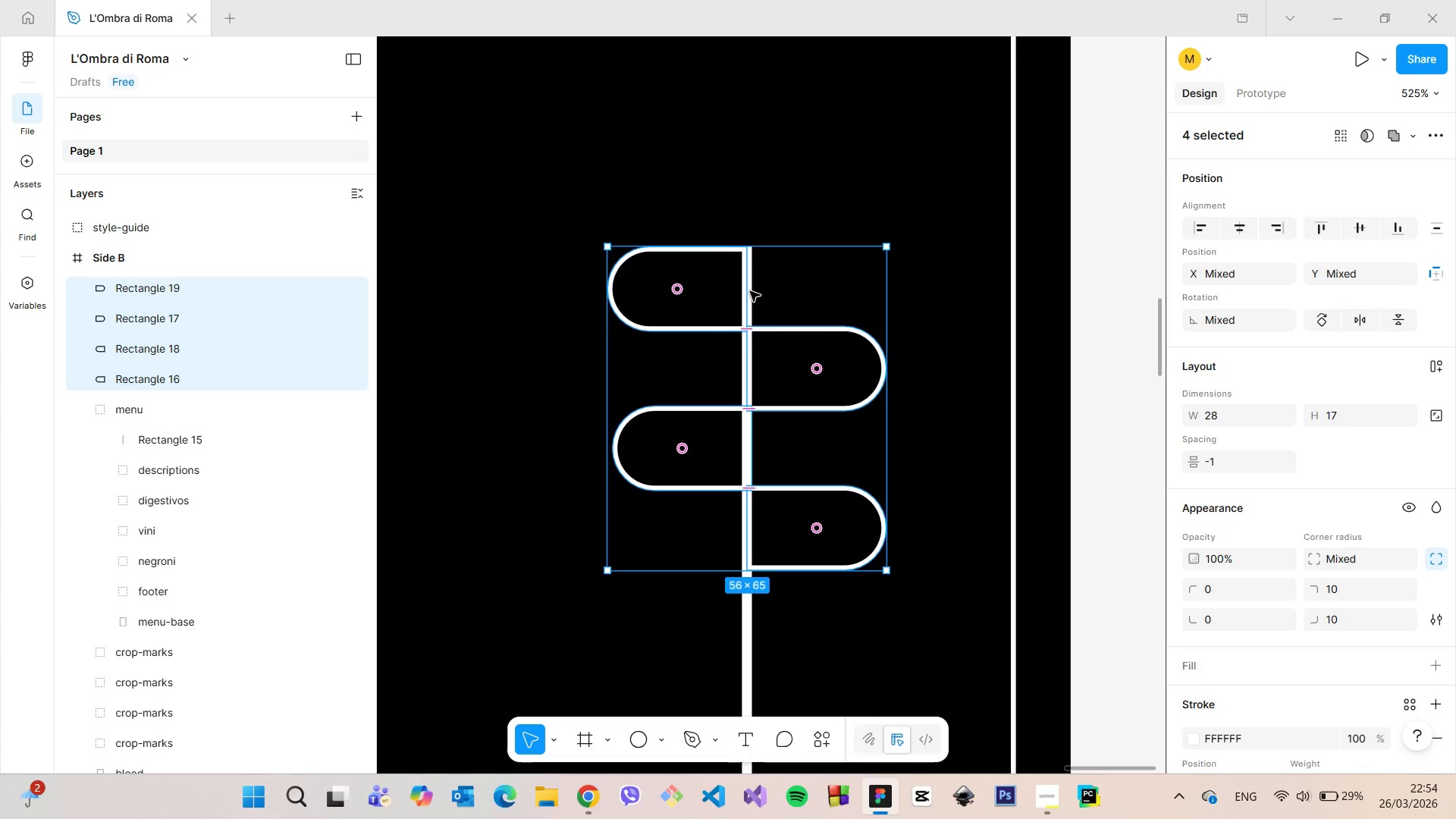 
hold_key(key=AltLeft, duration=1.52)
left_click_drag(start_coordinate=[750, 291], to_coordinate=[754, 609])
 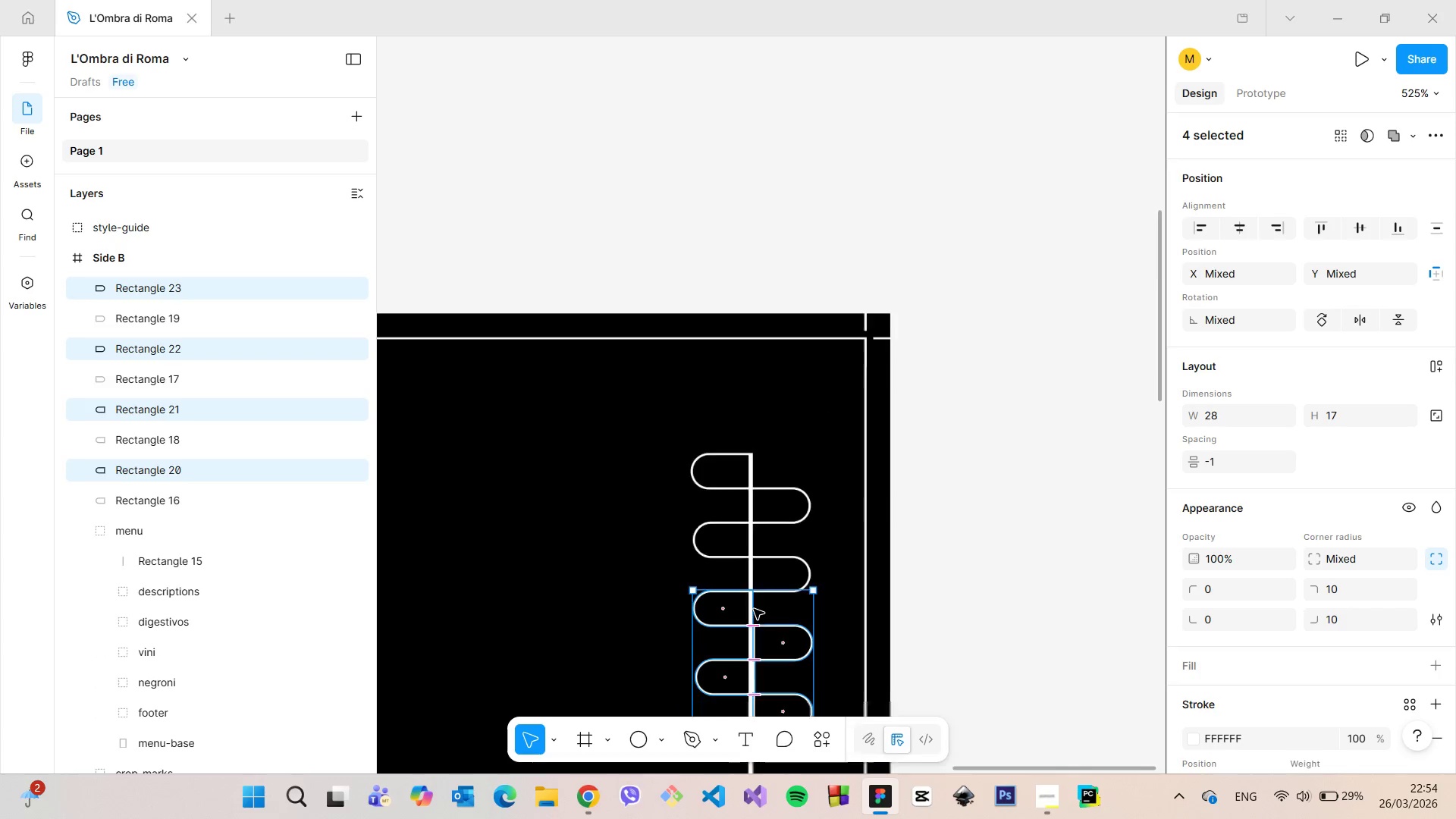 
hold_key(key=AltLeft, duration=1.5)
 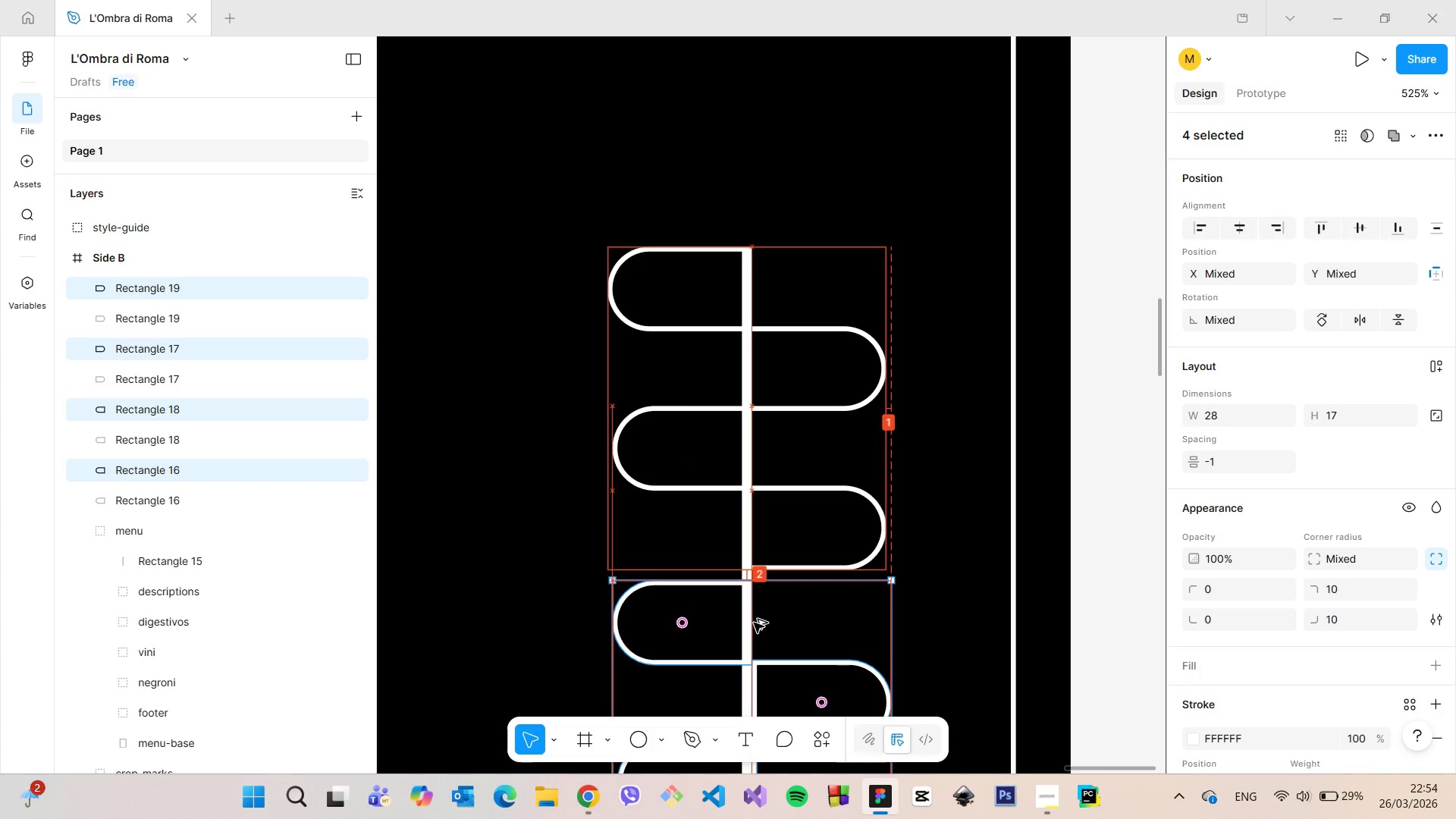 
hold_key(key=AltLeft, duration=1.51)
 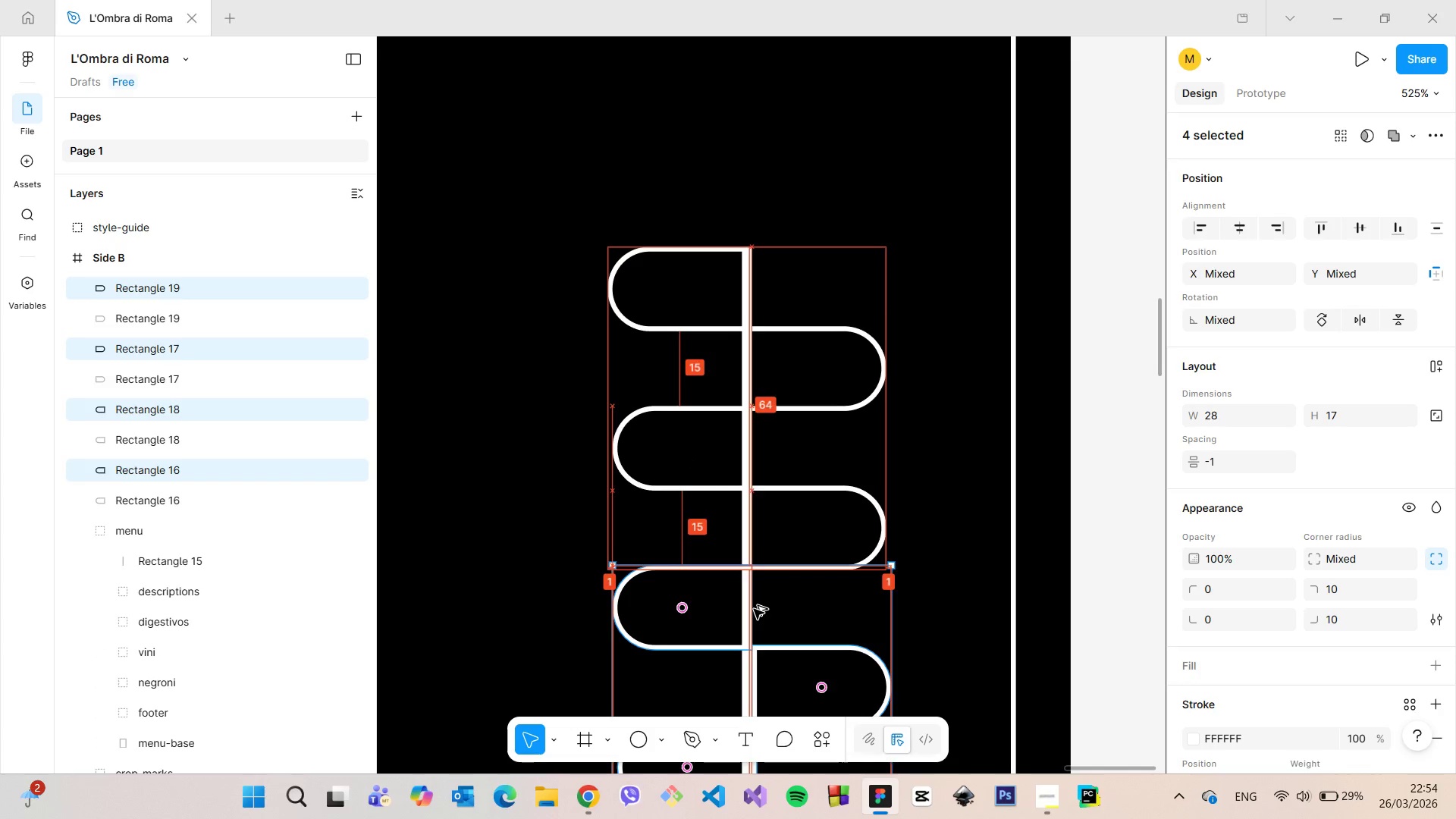 
hold_key(key=AltLeft, duration=0.78)
 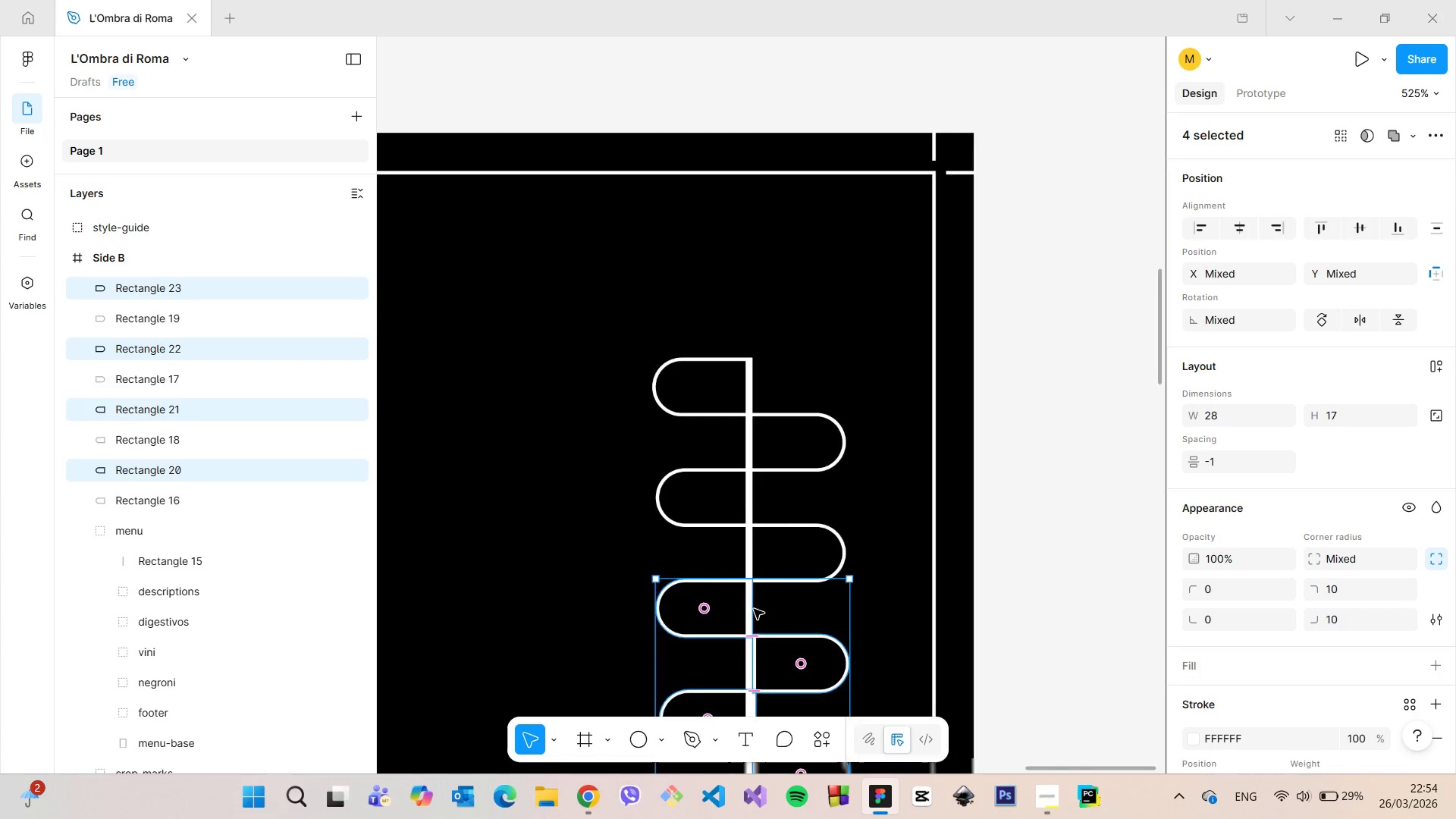 
scroll: coordinate [754, 609], scroll_direction: down, amount: 7.0
 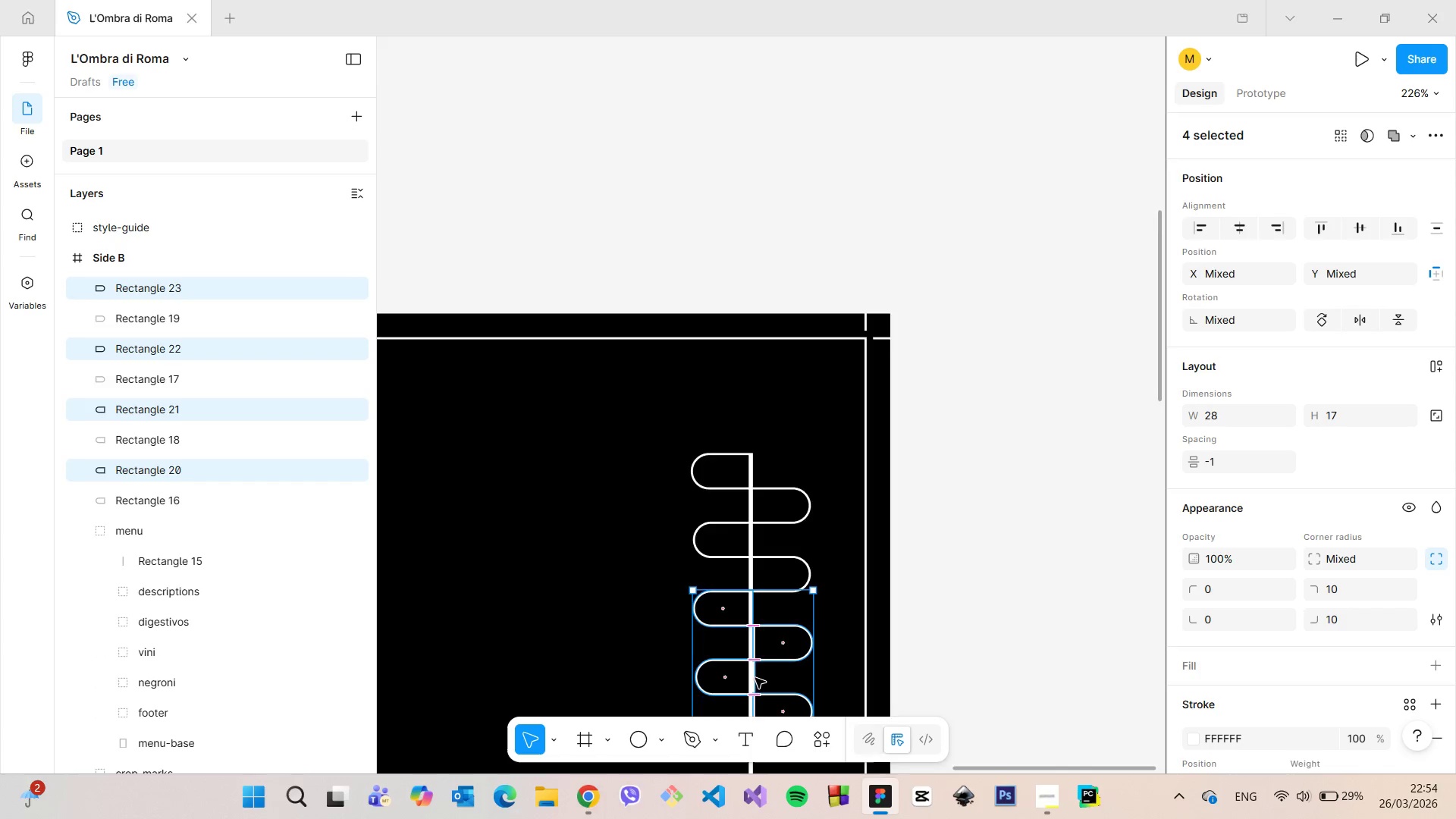 
scroll: coordinate [757, 670], scroll_direction: up, amount: 15.0
 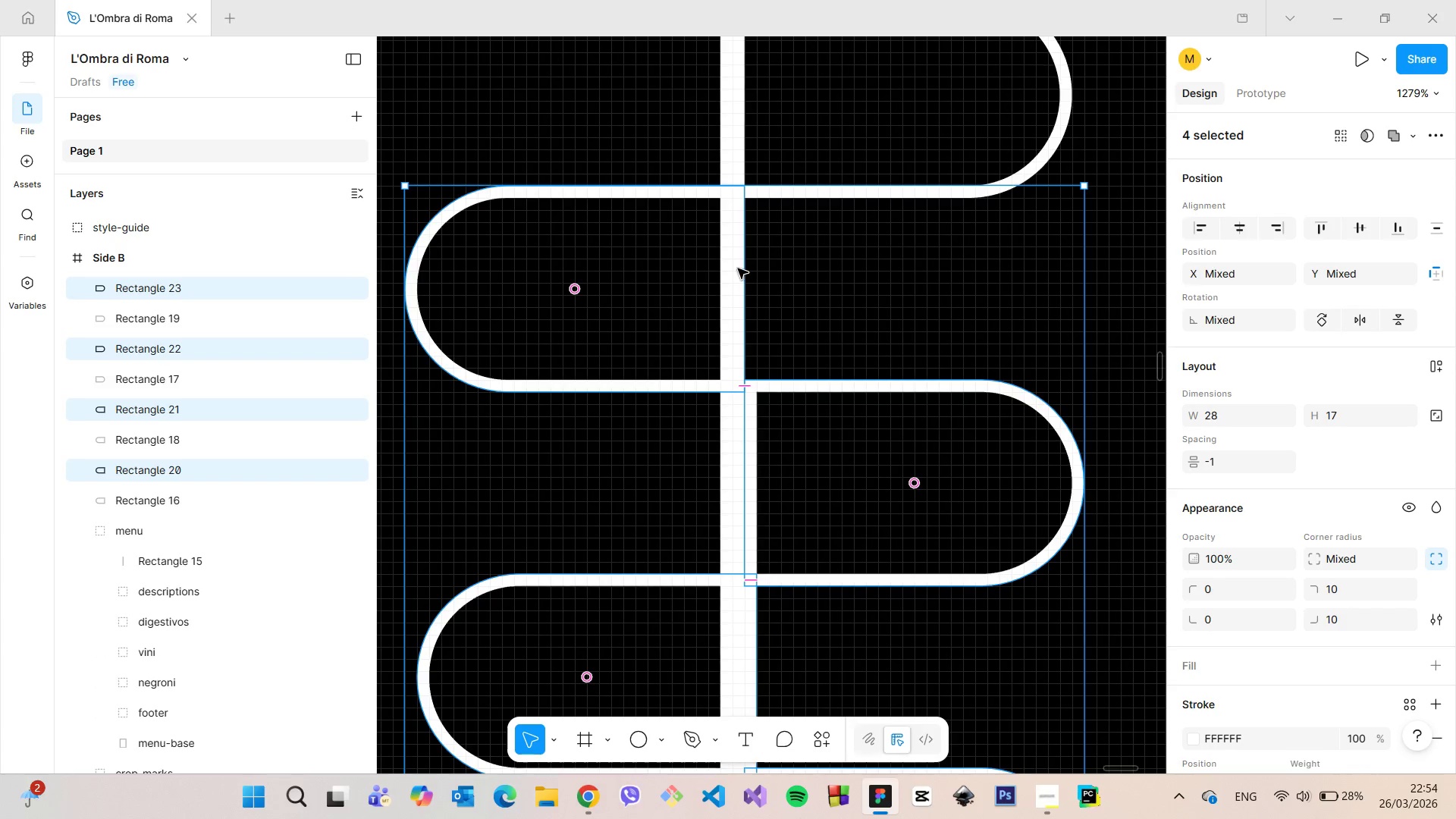 
left_click_drag(start_coordinate=[738, 268], to_coordinate=[730, 266])
 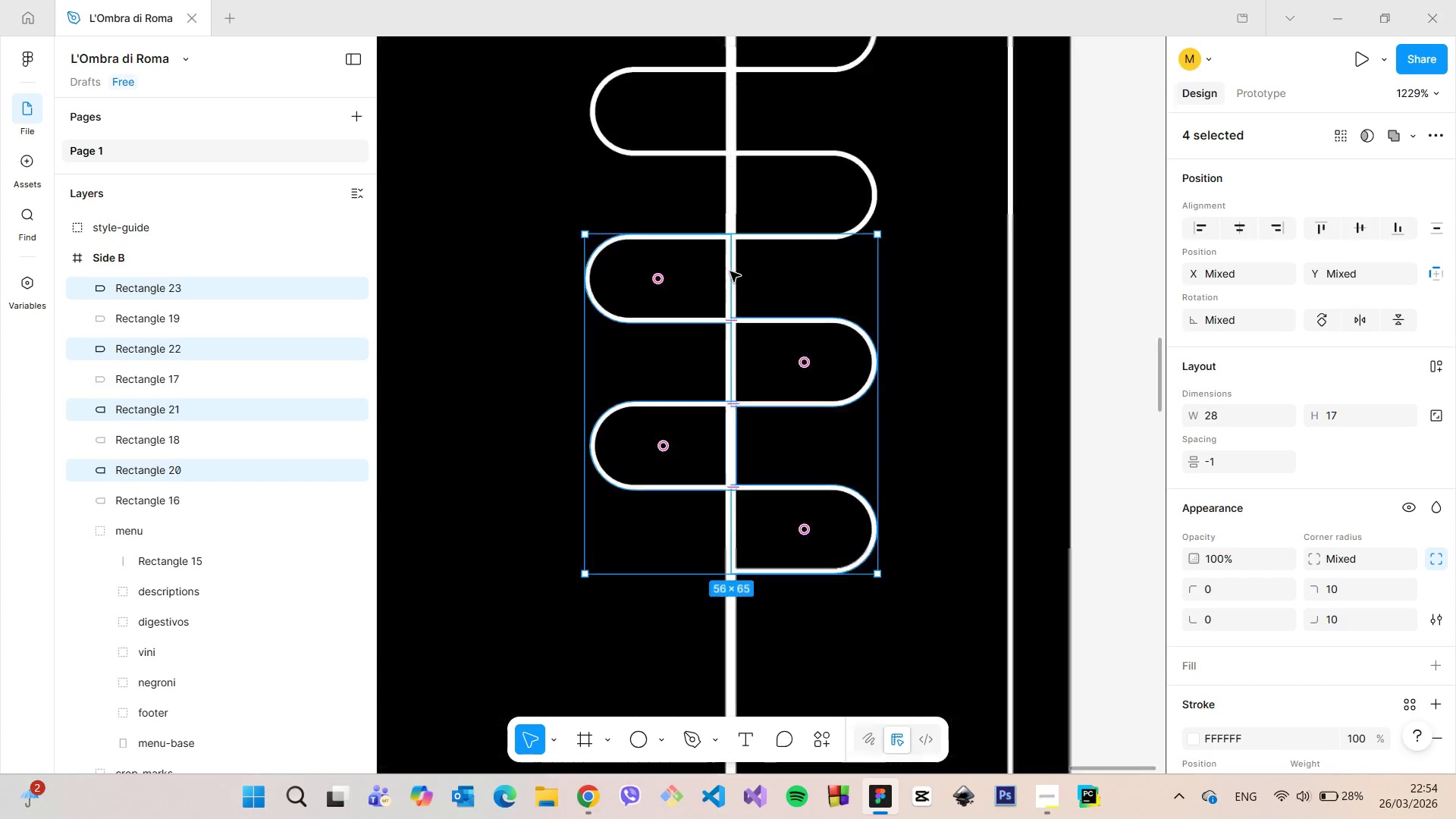 
scroll: coordinate [731, 273], scroll_direction: down, amount: 11.0
 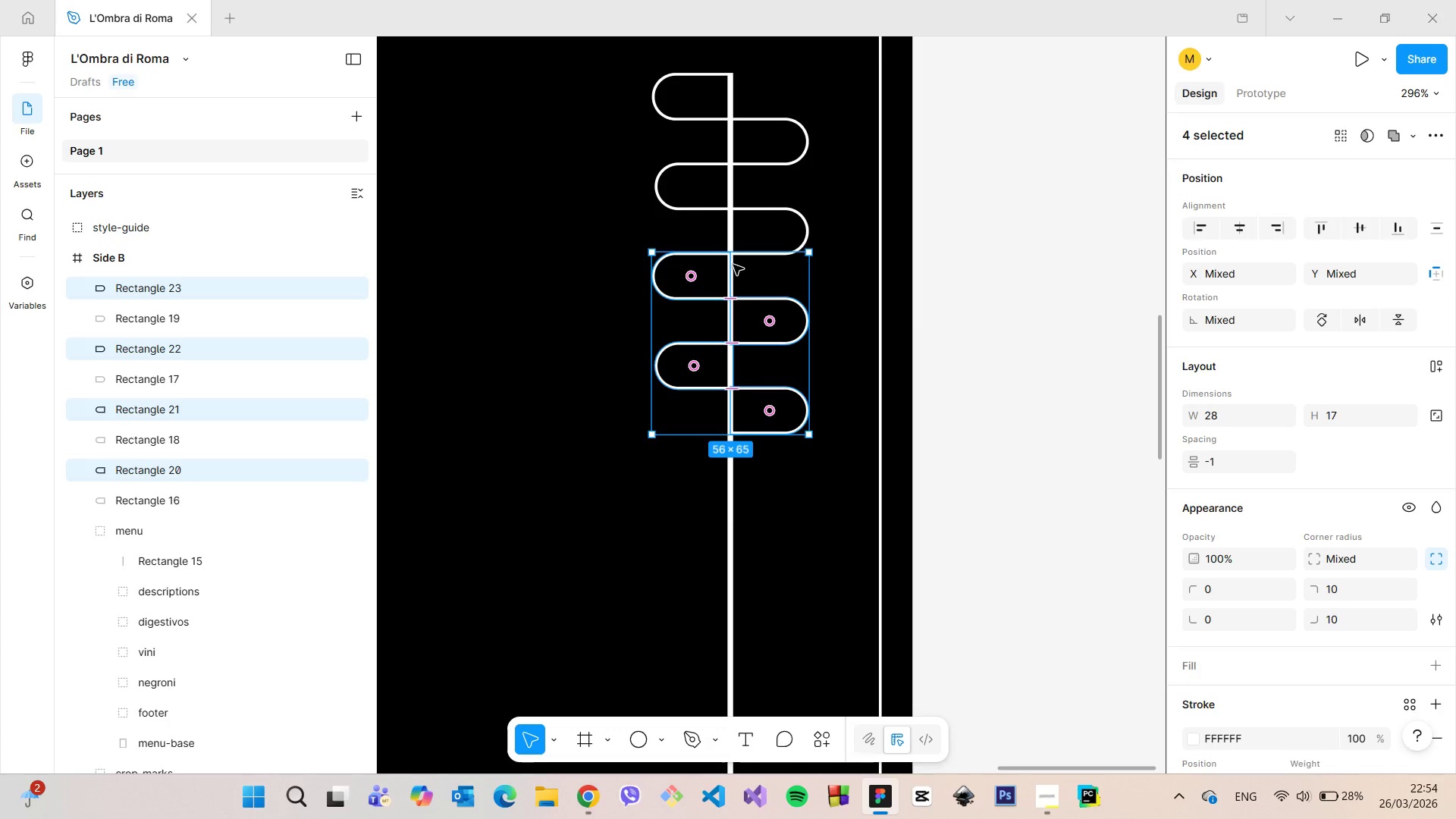 
hold_key(key=AltLeft, duration=1.52)
left_click_drag(start_coordinate=[733, 265], to_coordinate=[741, 425])
 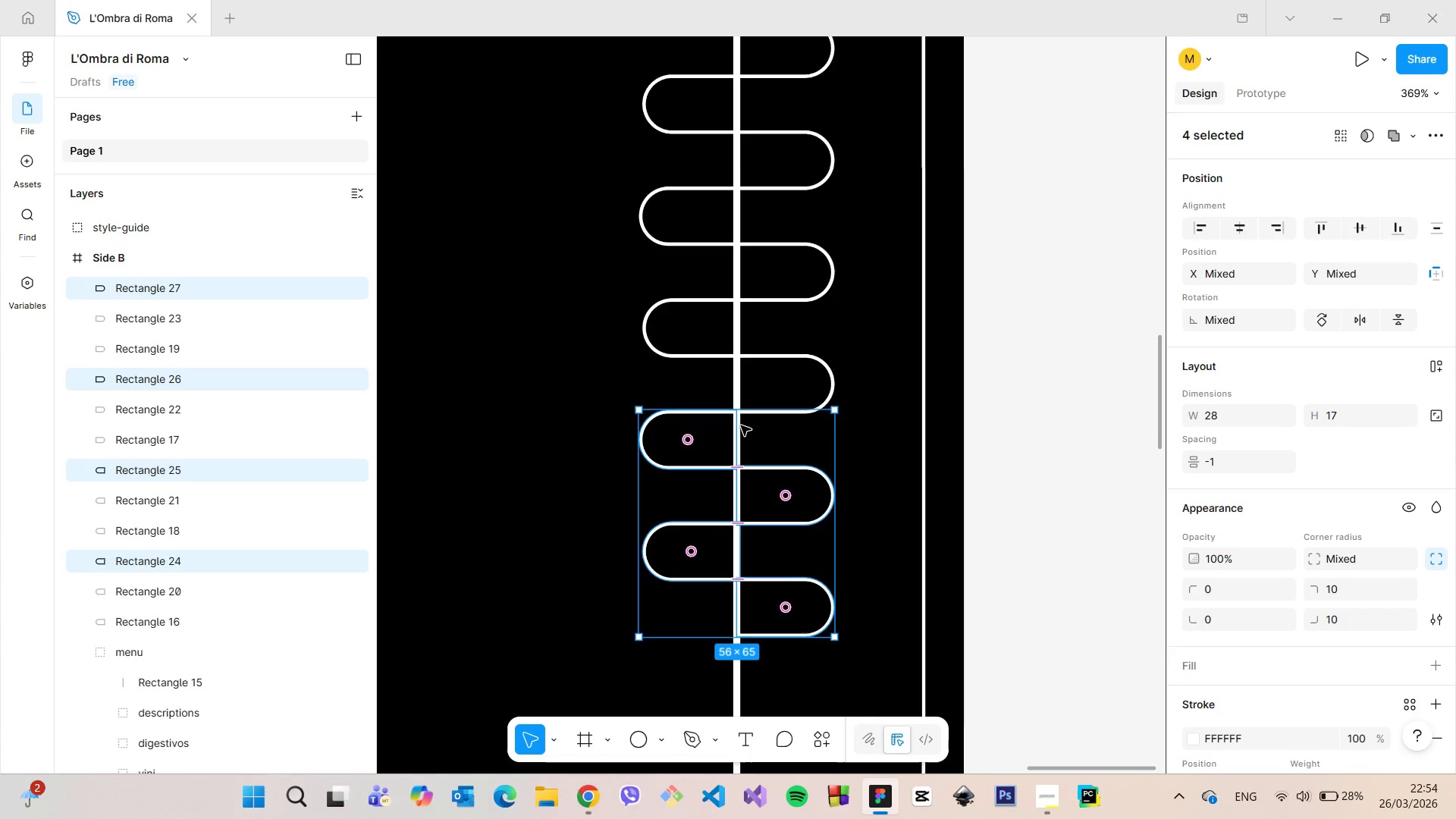 
hold_key(key=AltLeft, duration=1.52)
scroll: coordinate [734, 461], scroll_direction: up, amount: 8.0
 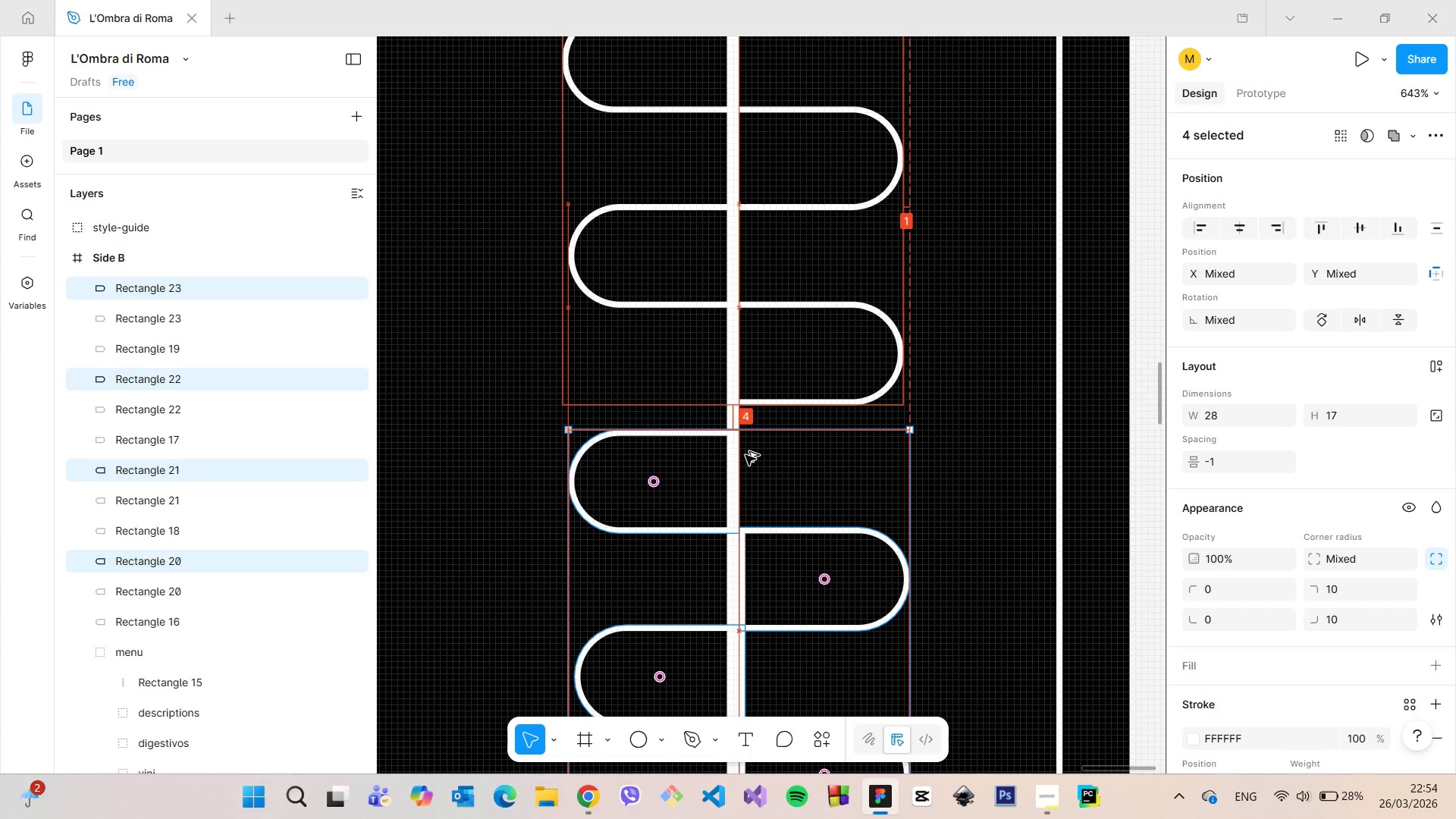 
hold_key(key=AltLeft, duration=1.5)
 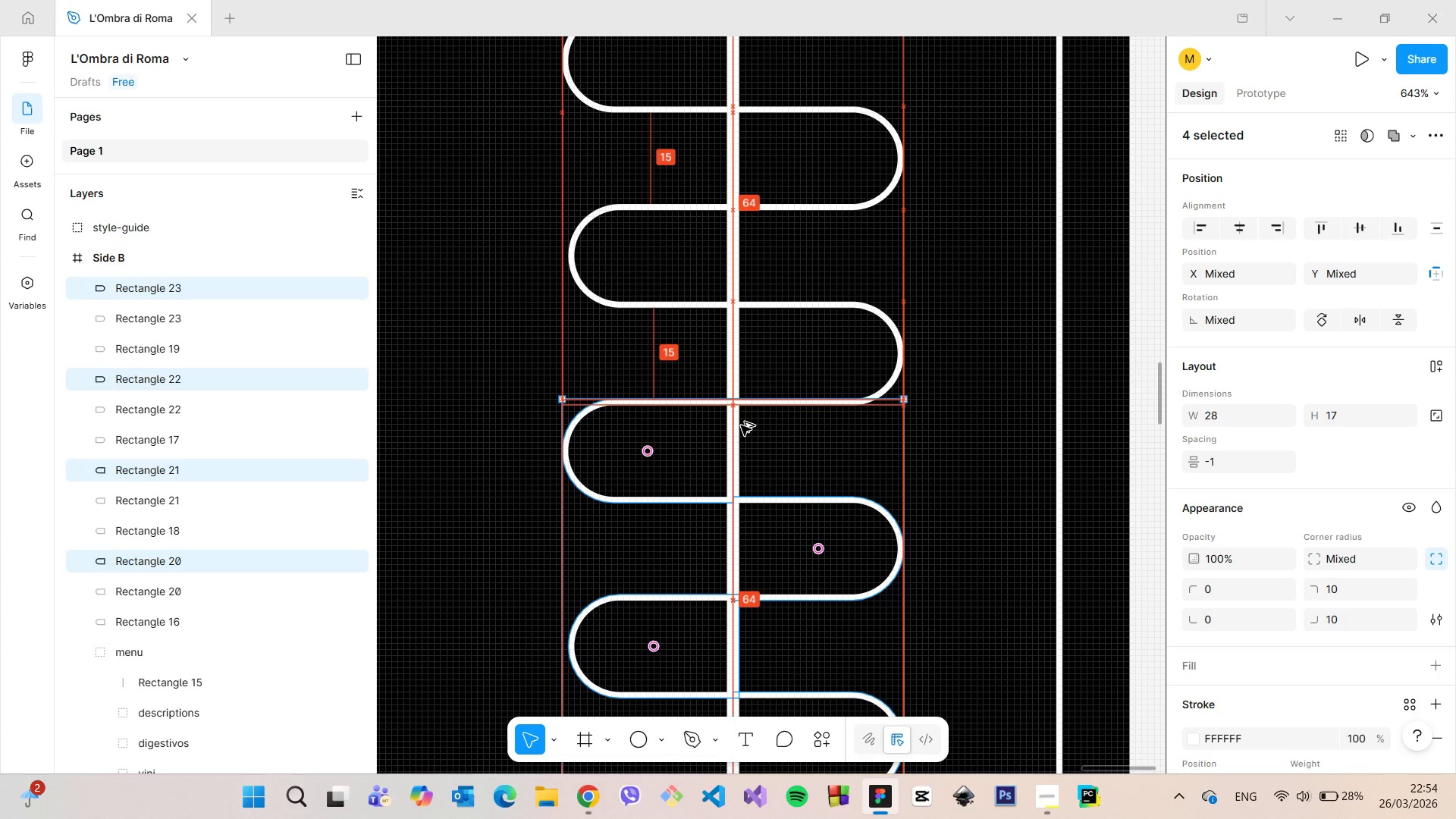 
hold_key(key=AltLeft, duration=1.5)
 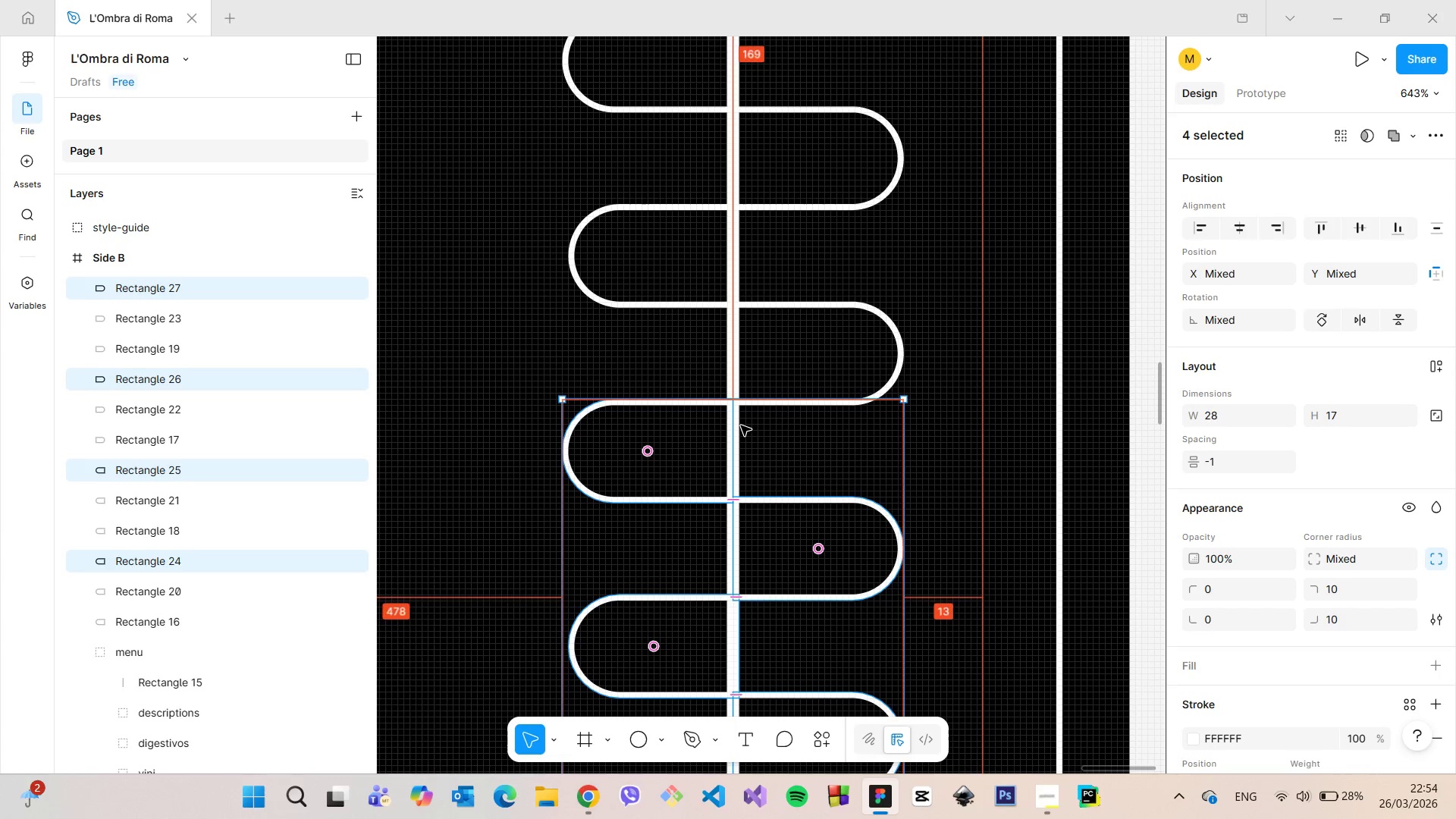 
key(Alt+AltLeft)
 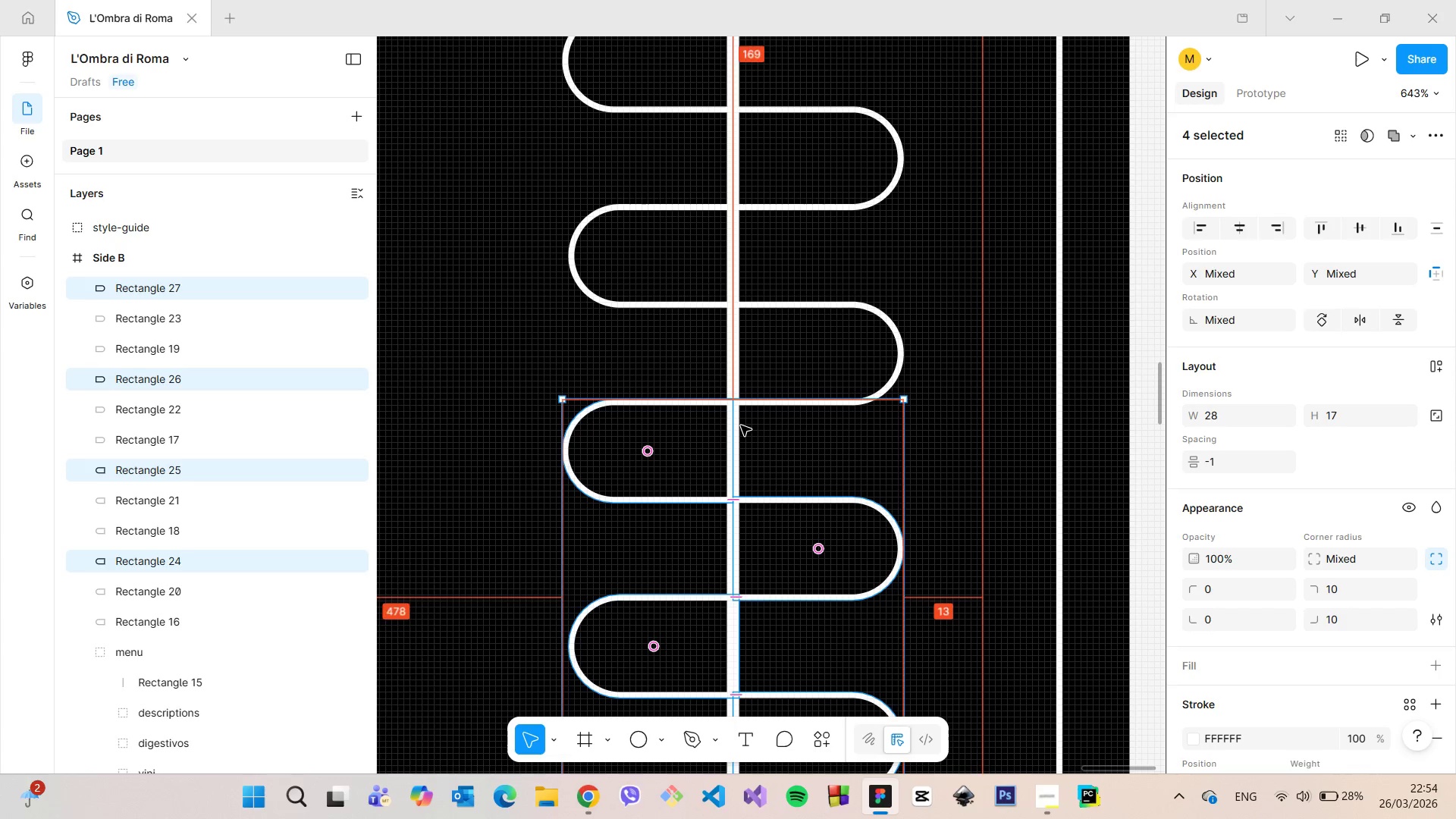 
key(Alt+AltLeft)
 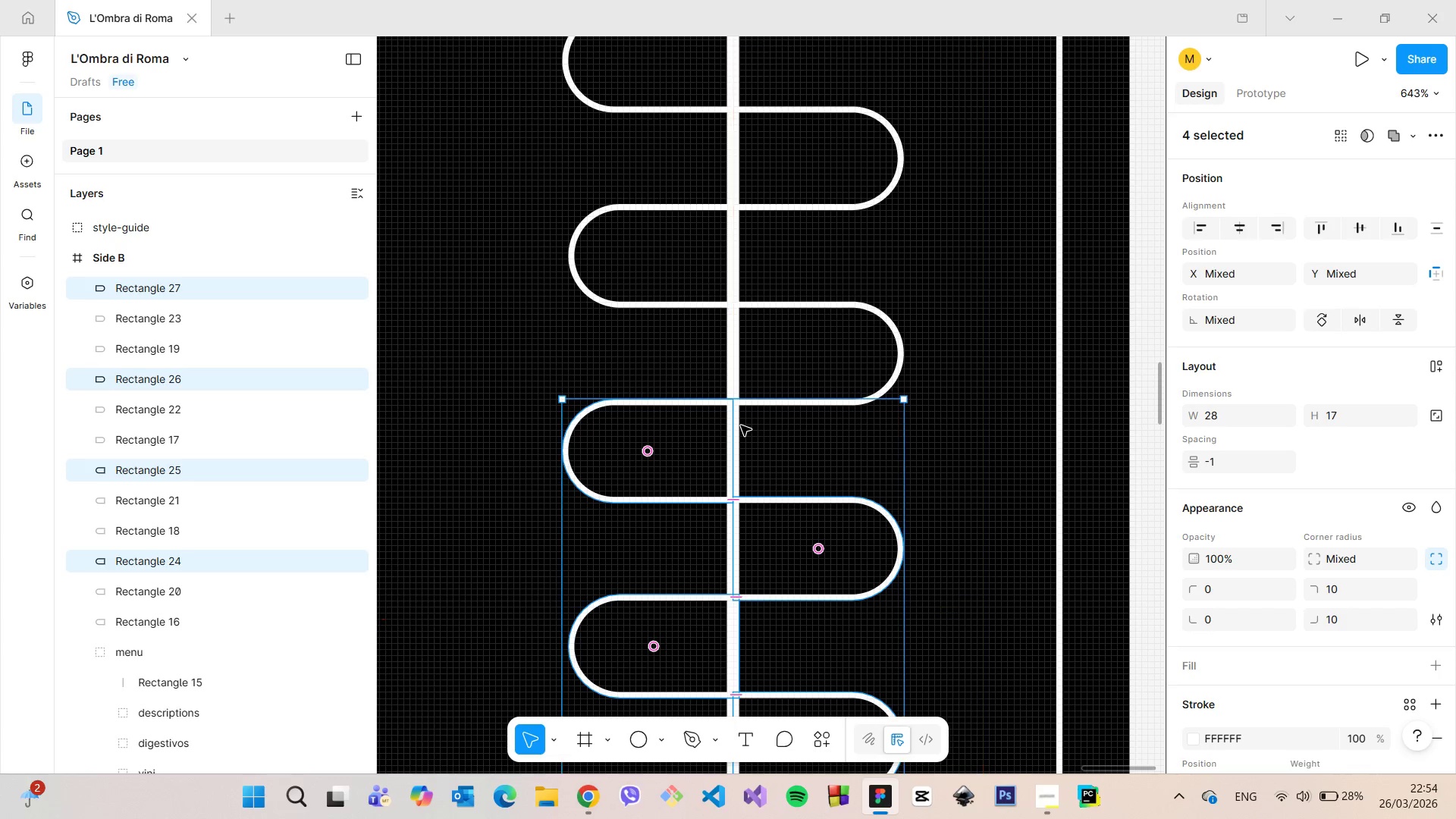 
key(Alt+AltLeft)
 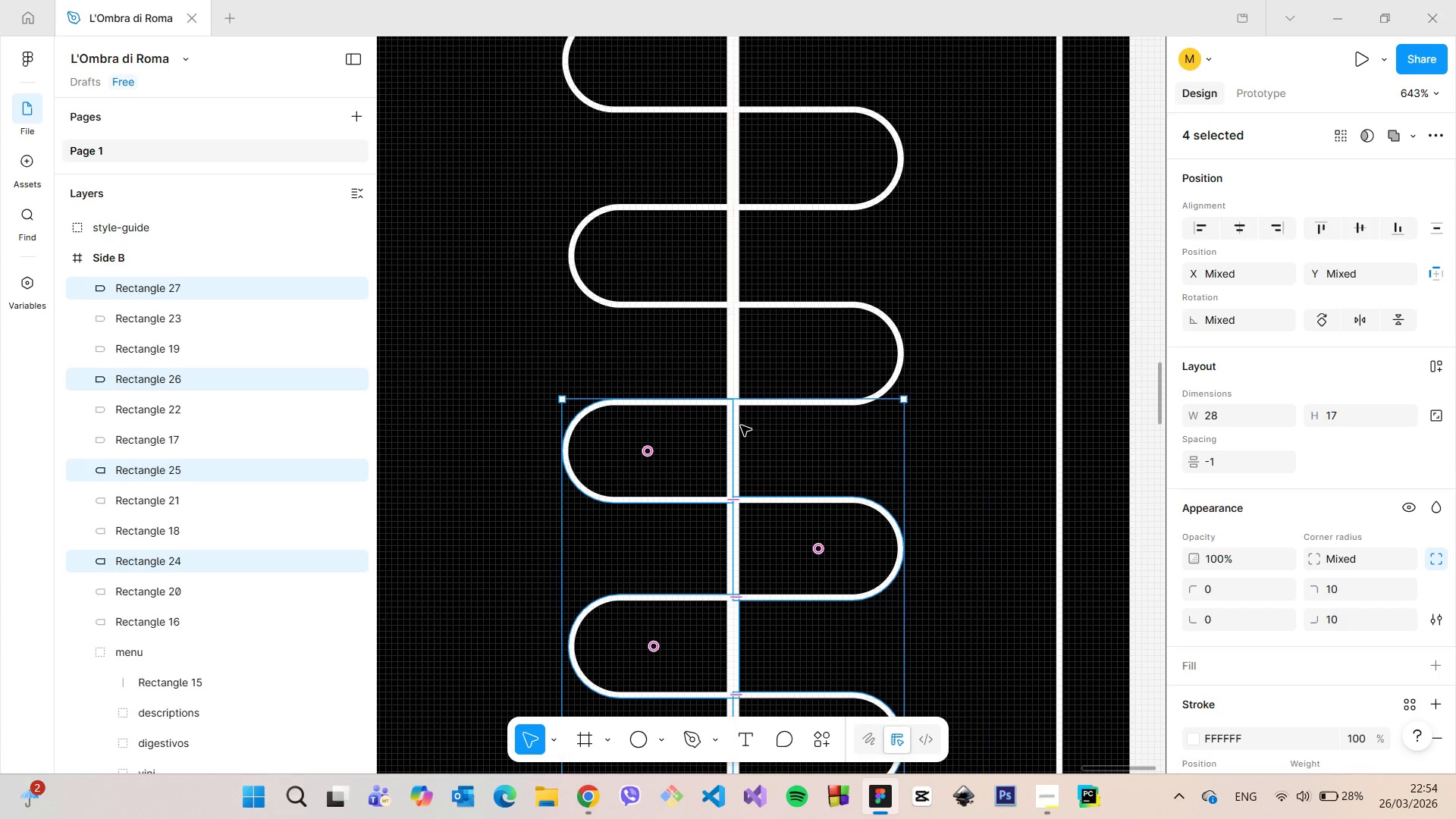 
key(Alt+AltLeft)
 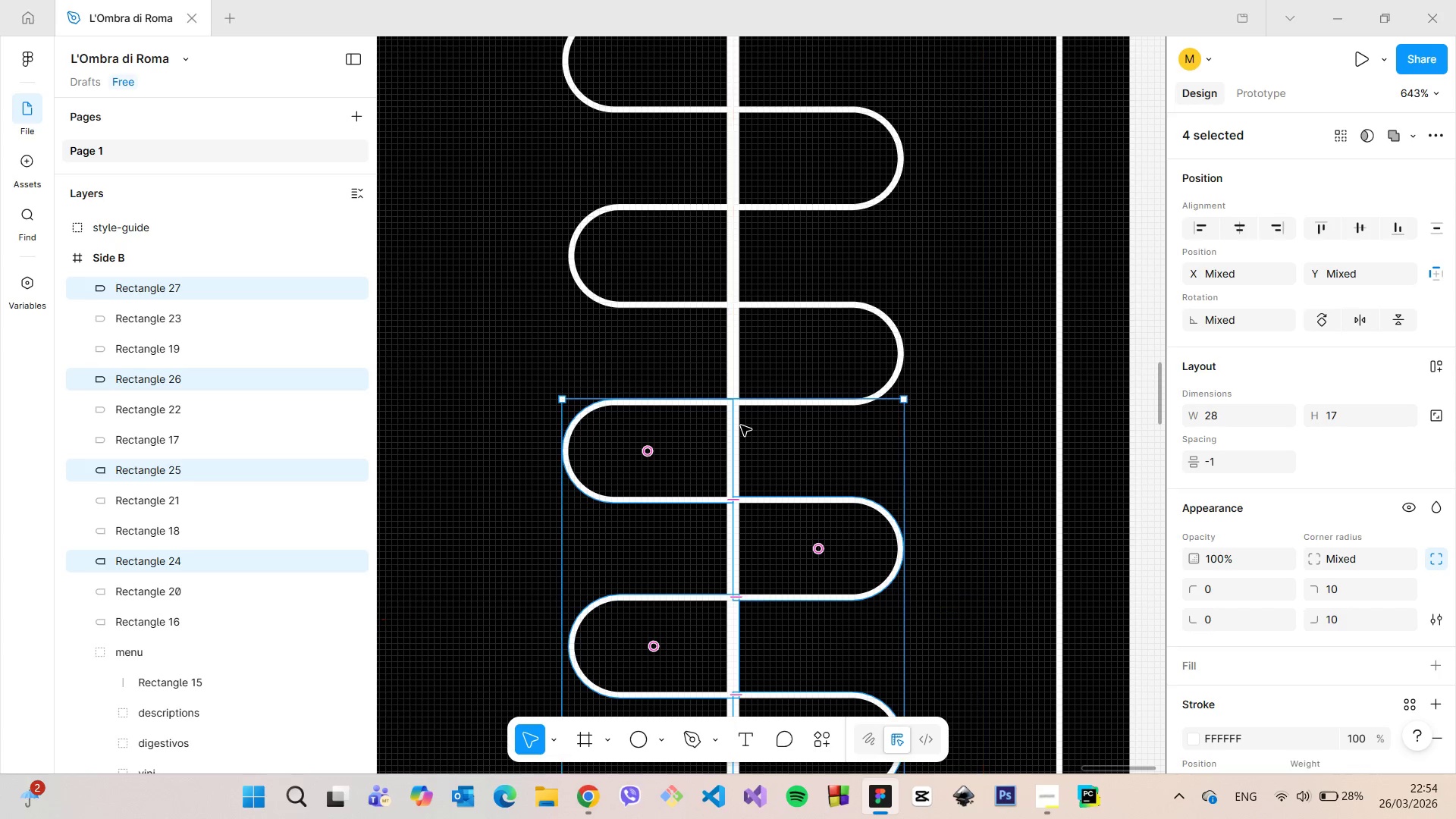 
key(Alt+AltLeft)
 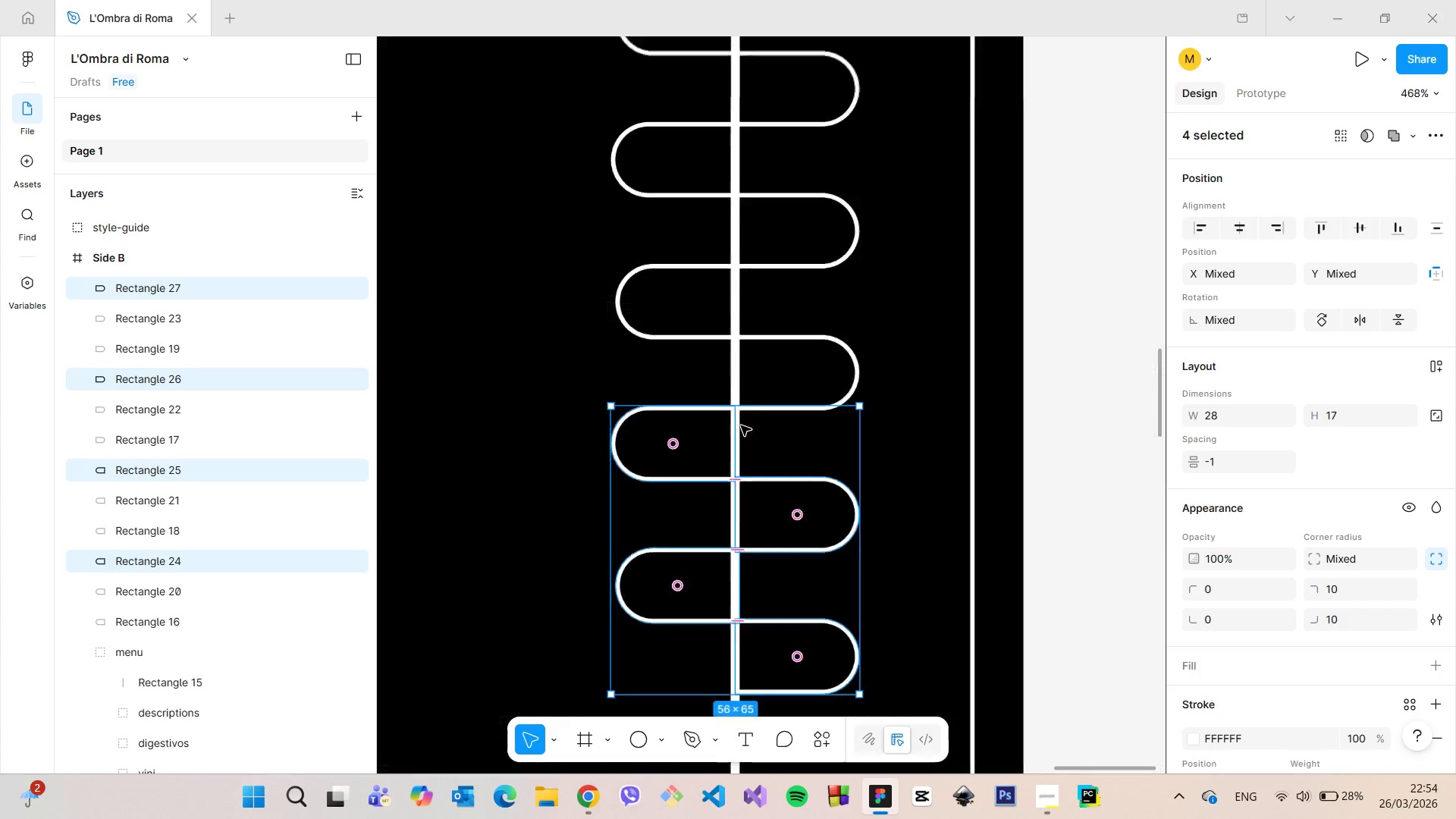 
scroll: coordinate [738, 470], scroll_direction: down, amount: 8.0
 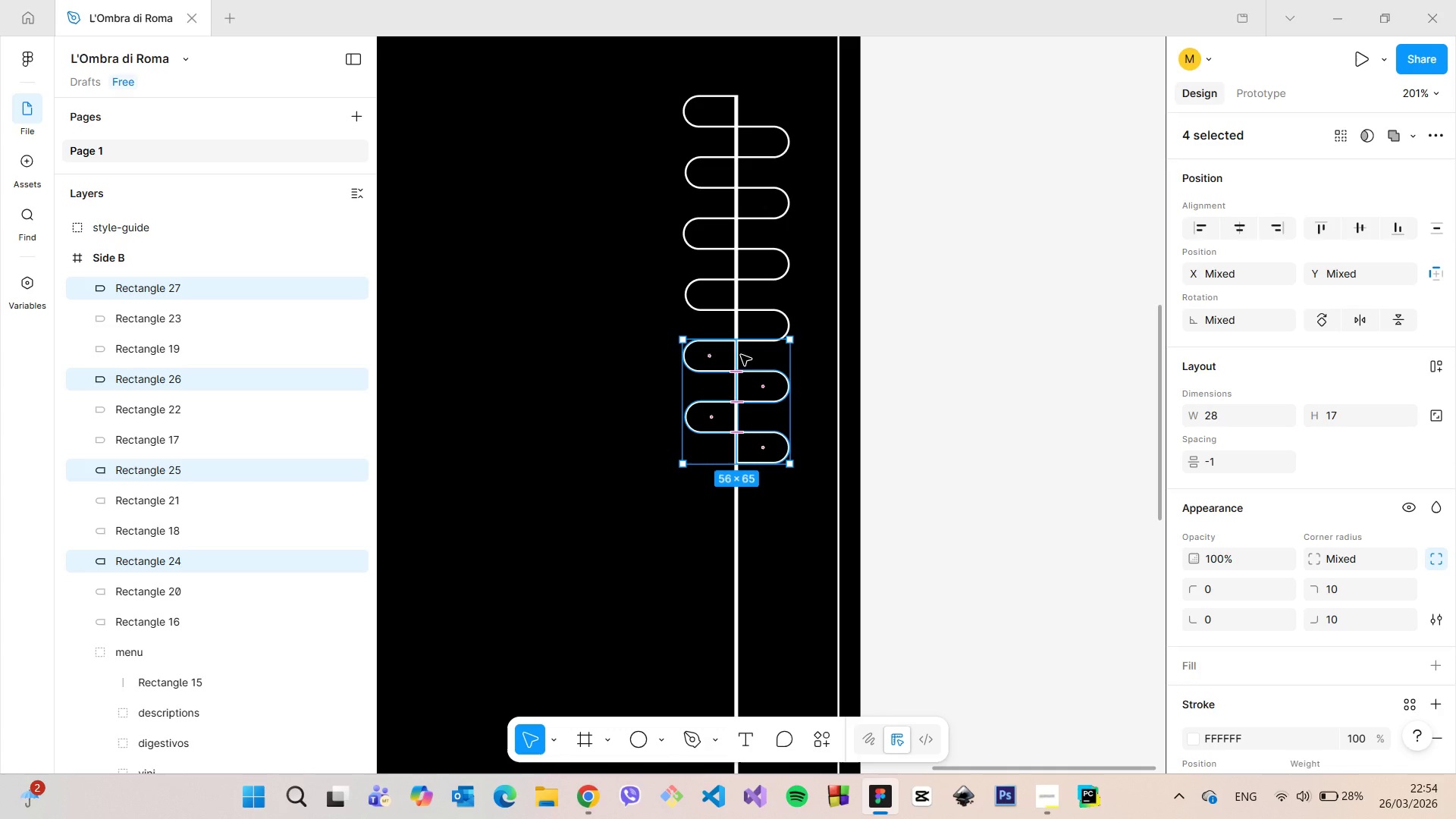 
hold_key(key=AltLeft, duration=1.52)
left_click_drag(start_coordinate=[737, 353], to_coordinate=[731, 475])
 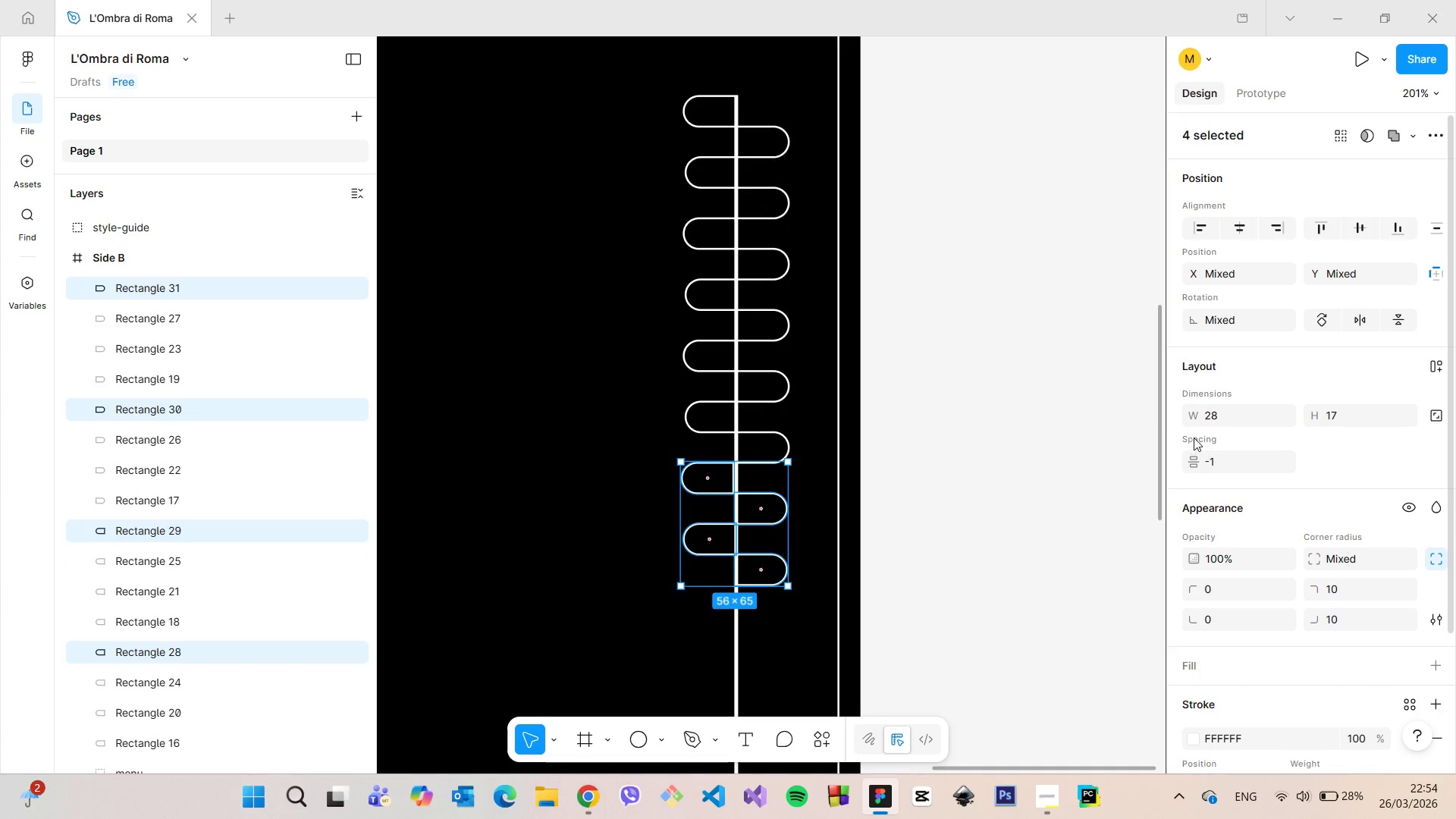 
hold_key(key=AltLeft, duration=0.73)
 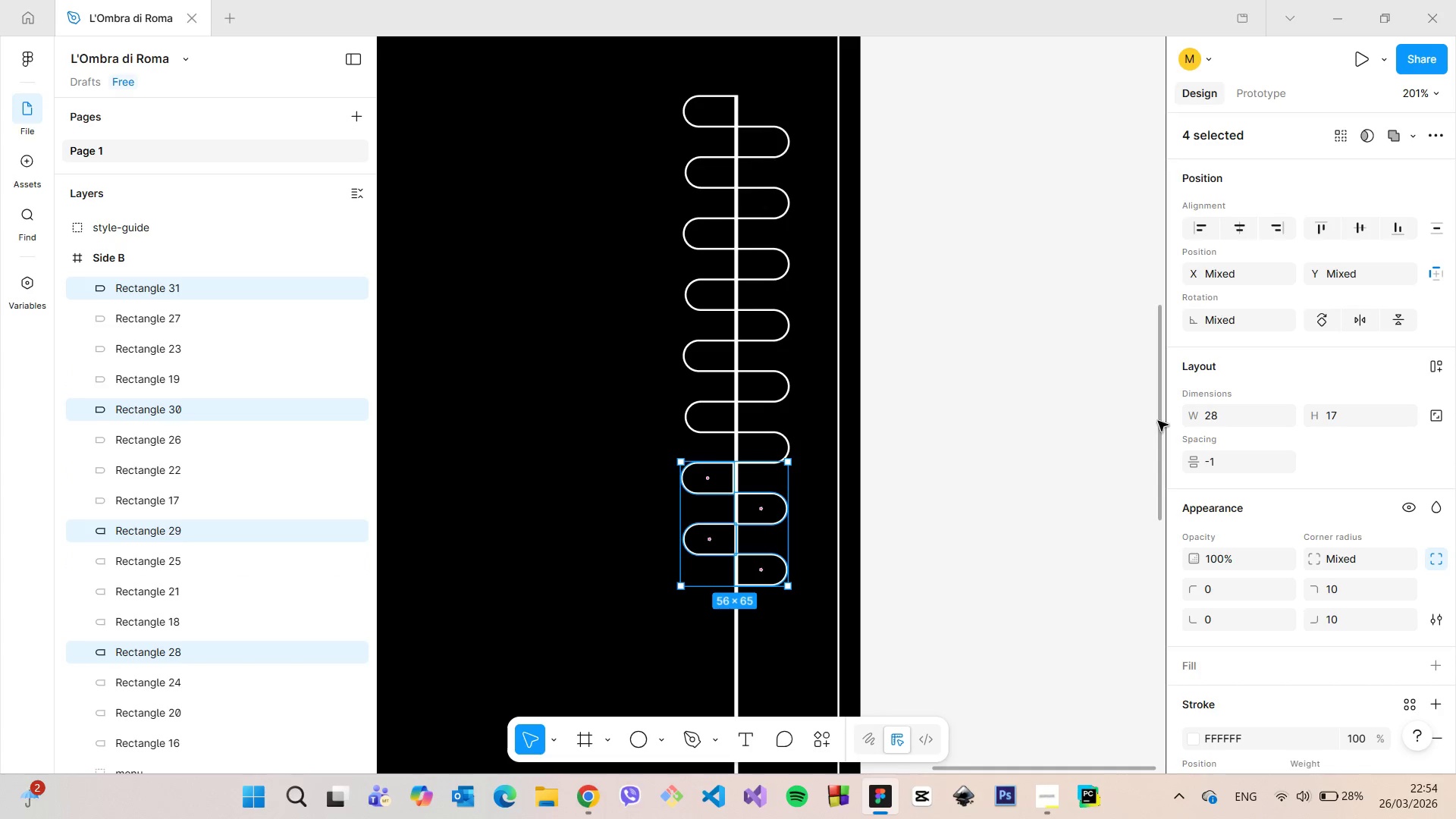 
left_click_drag(start_coordinate=[1158, 421], to_coordinate=[1153, 535])
 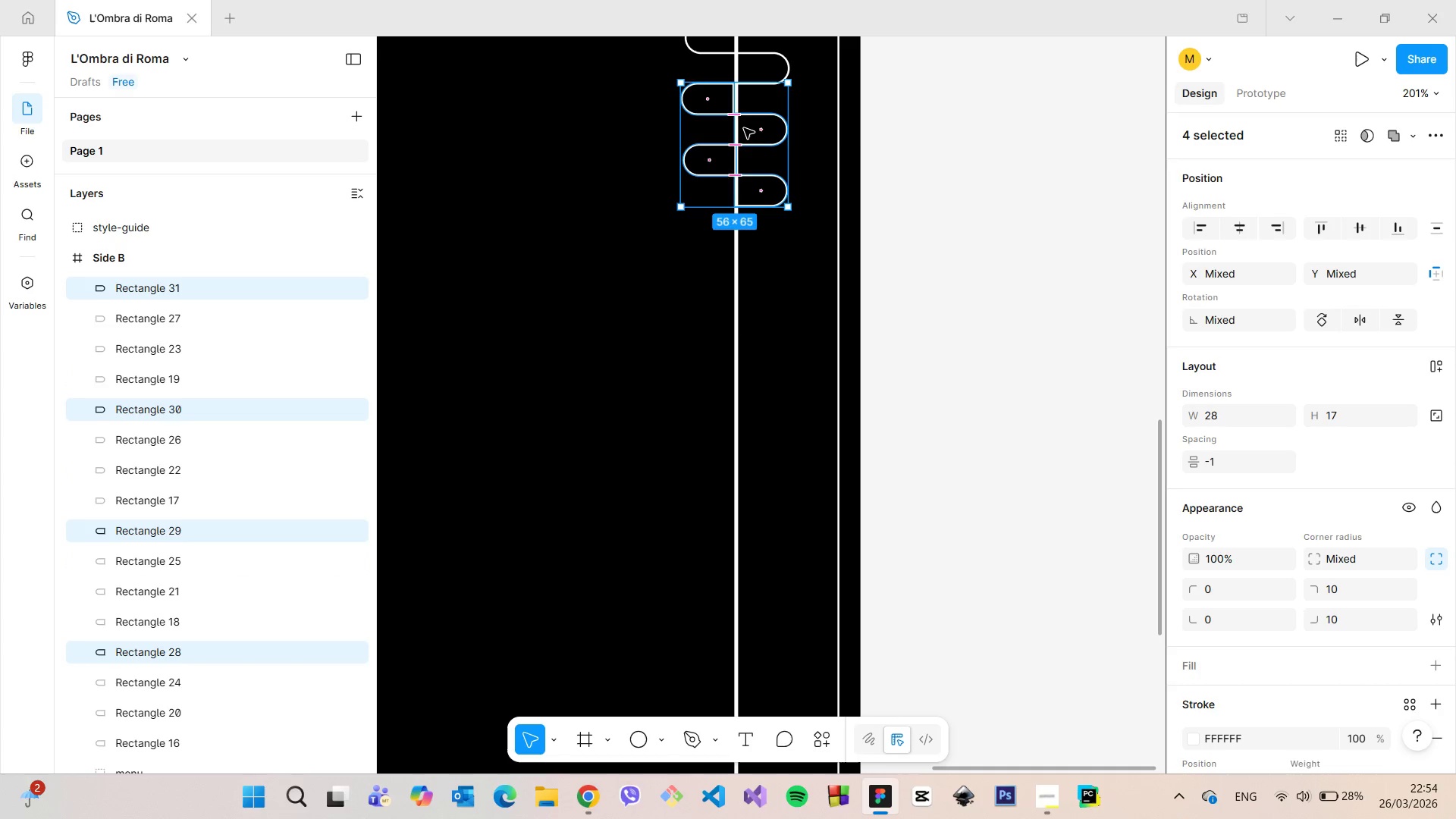 
hold_key(key=AltLeft, duration=1.51)
left_click_drag(start_coordinate=[743, 128], to_coordinate=[744, 249])
 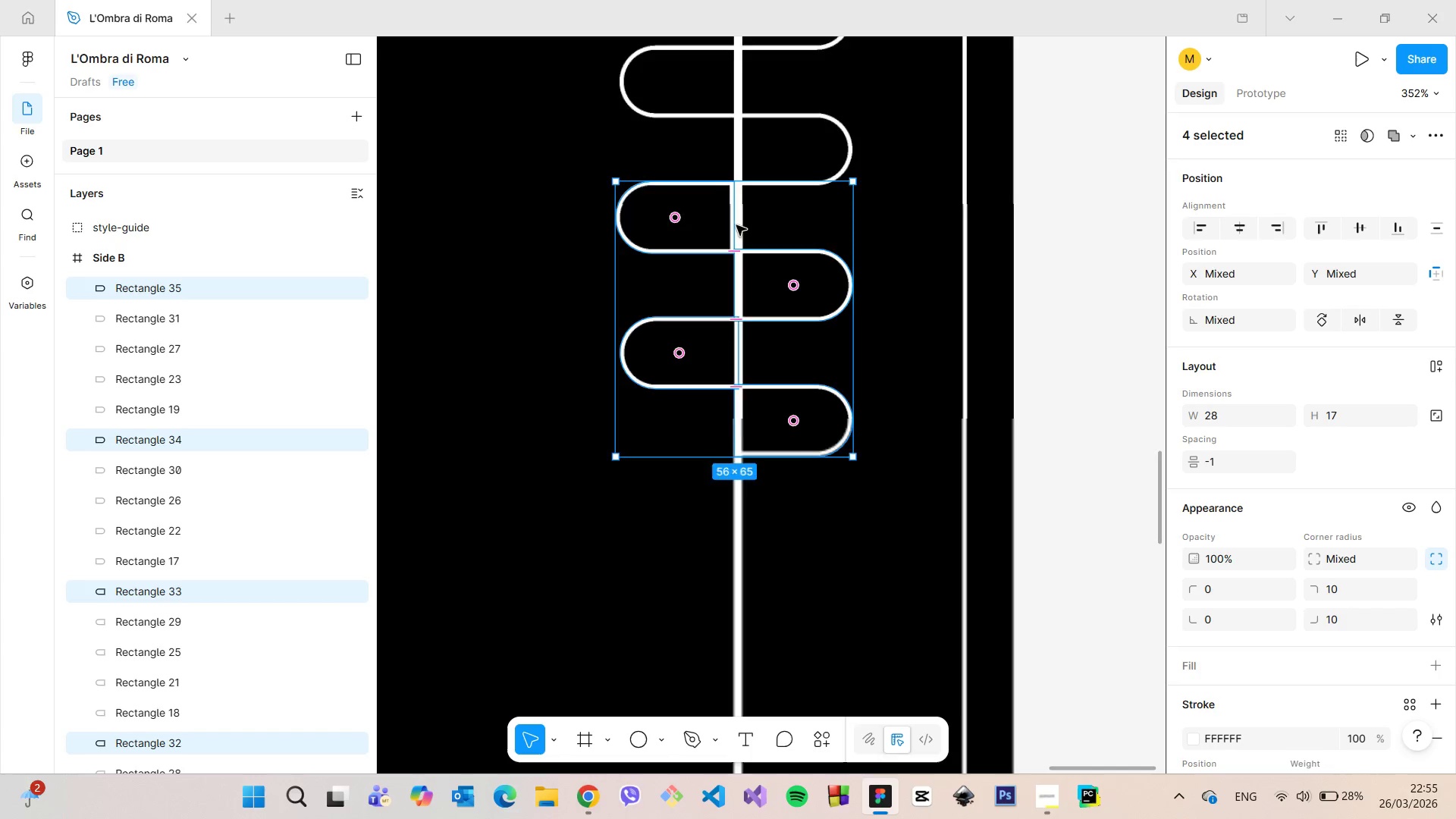 
hold_key(key=AltLeft, duration=1.5)
 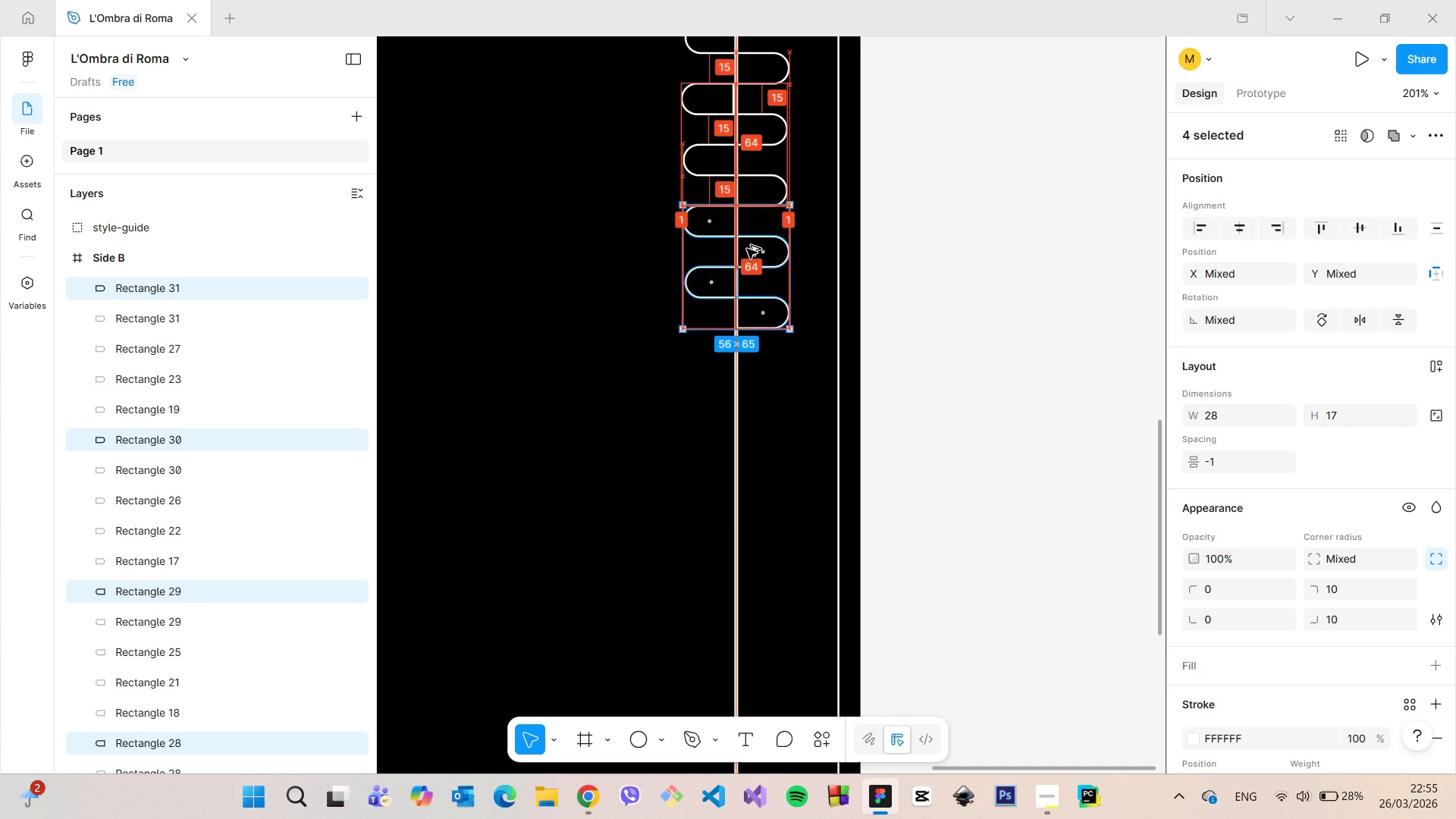 
hold_key(key=AltLeft, duration=1.5)
 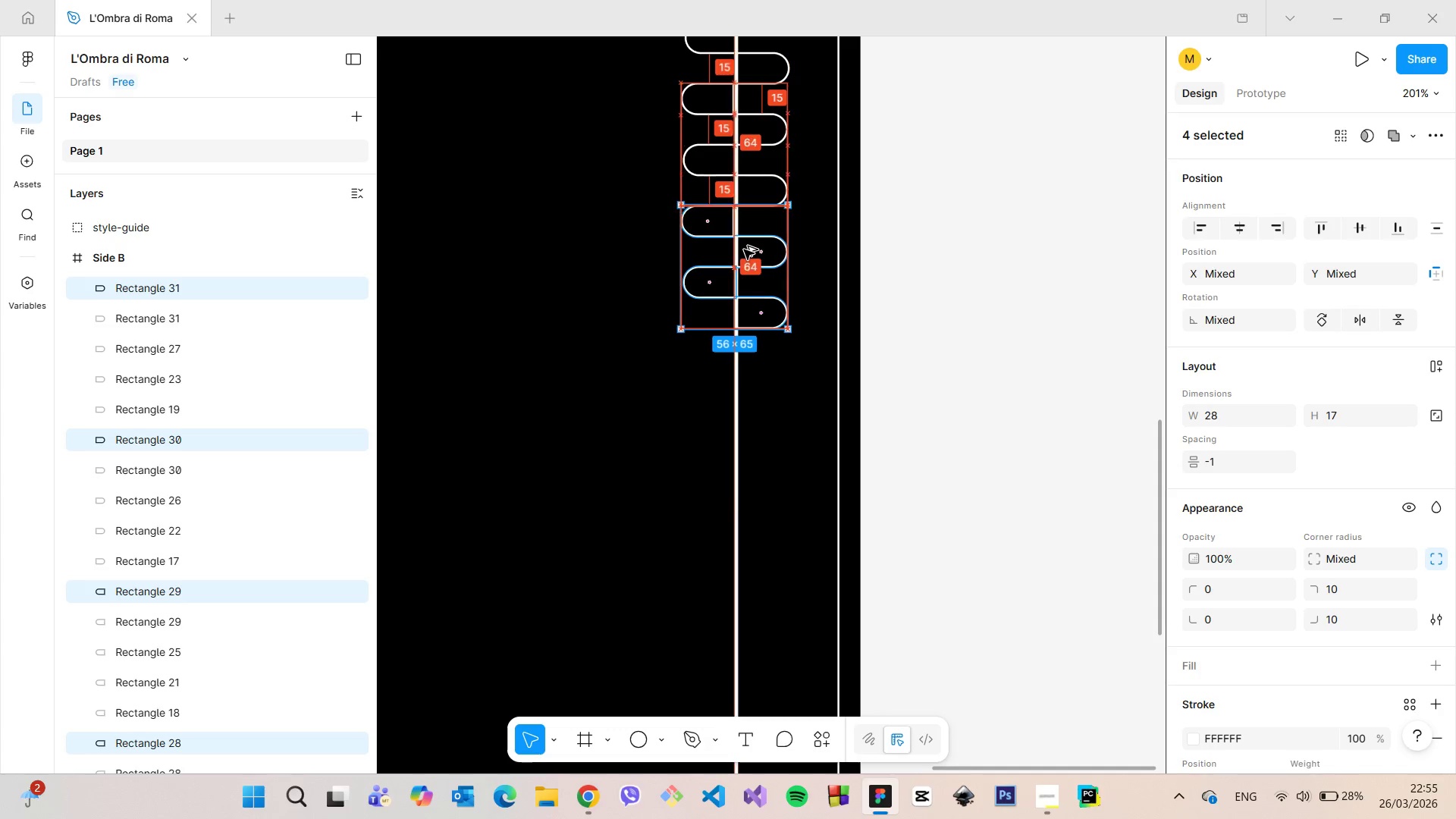 
hold_key(key=AltLeft, duration=1.52)
 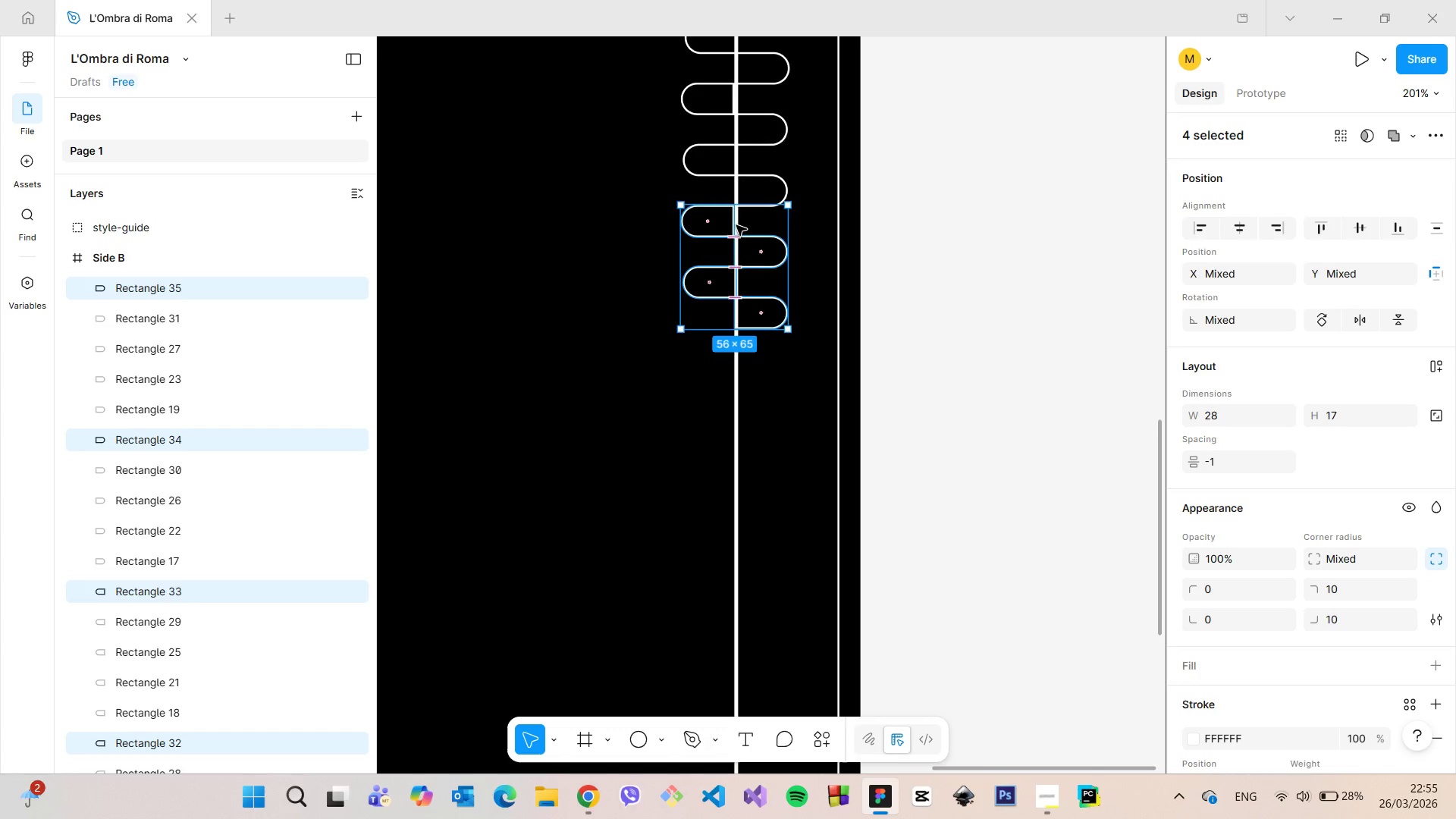 
hold_key(key=AltLeft, duration=0.31)
 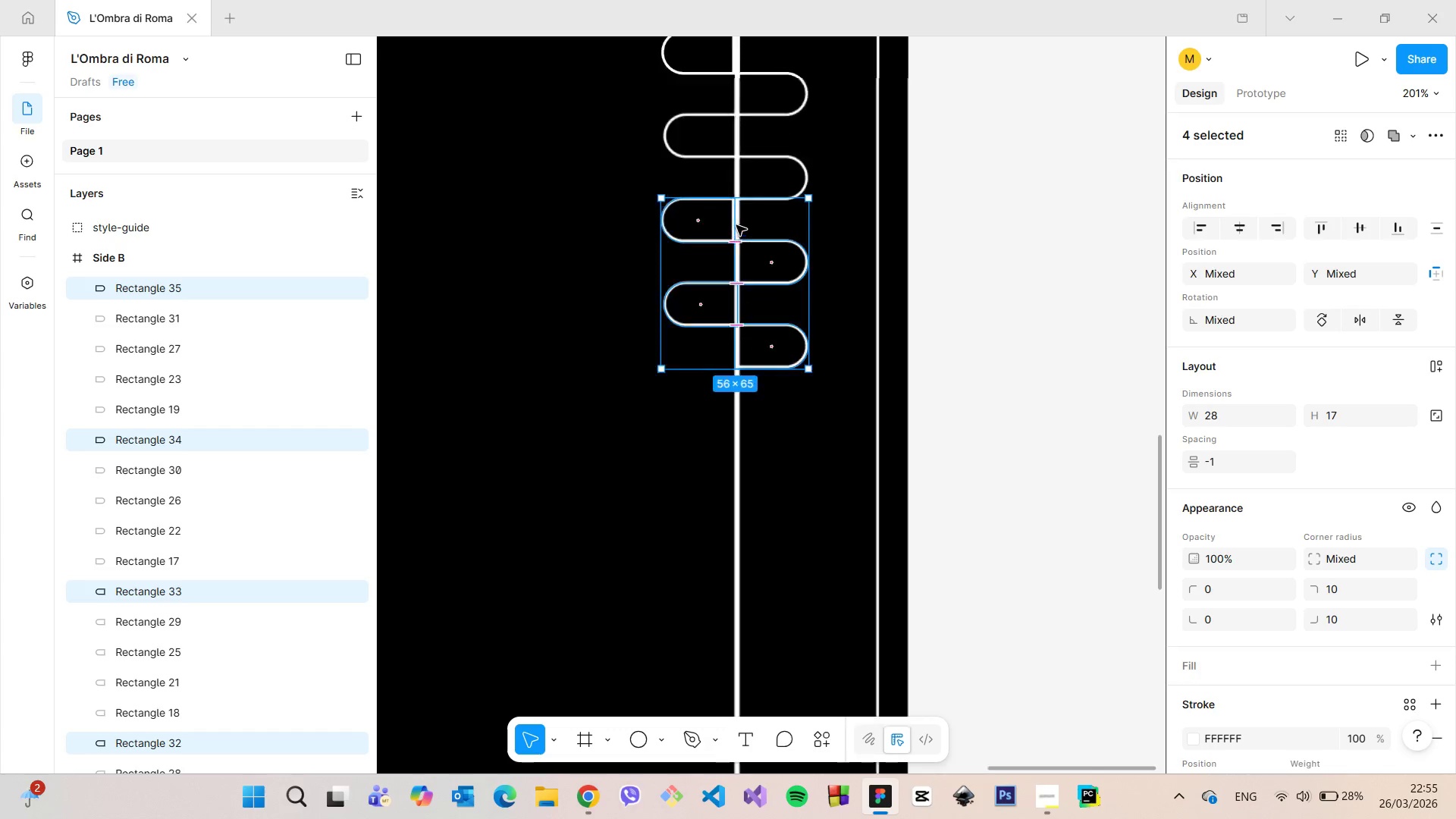 
scroll: coordinate [739, 234], scroll_direction: up, amount: 18.0
 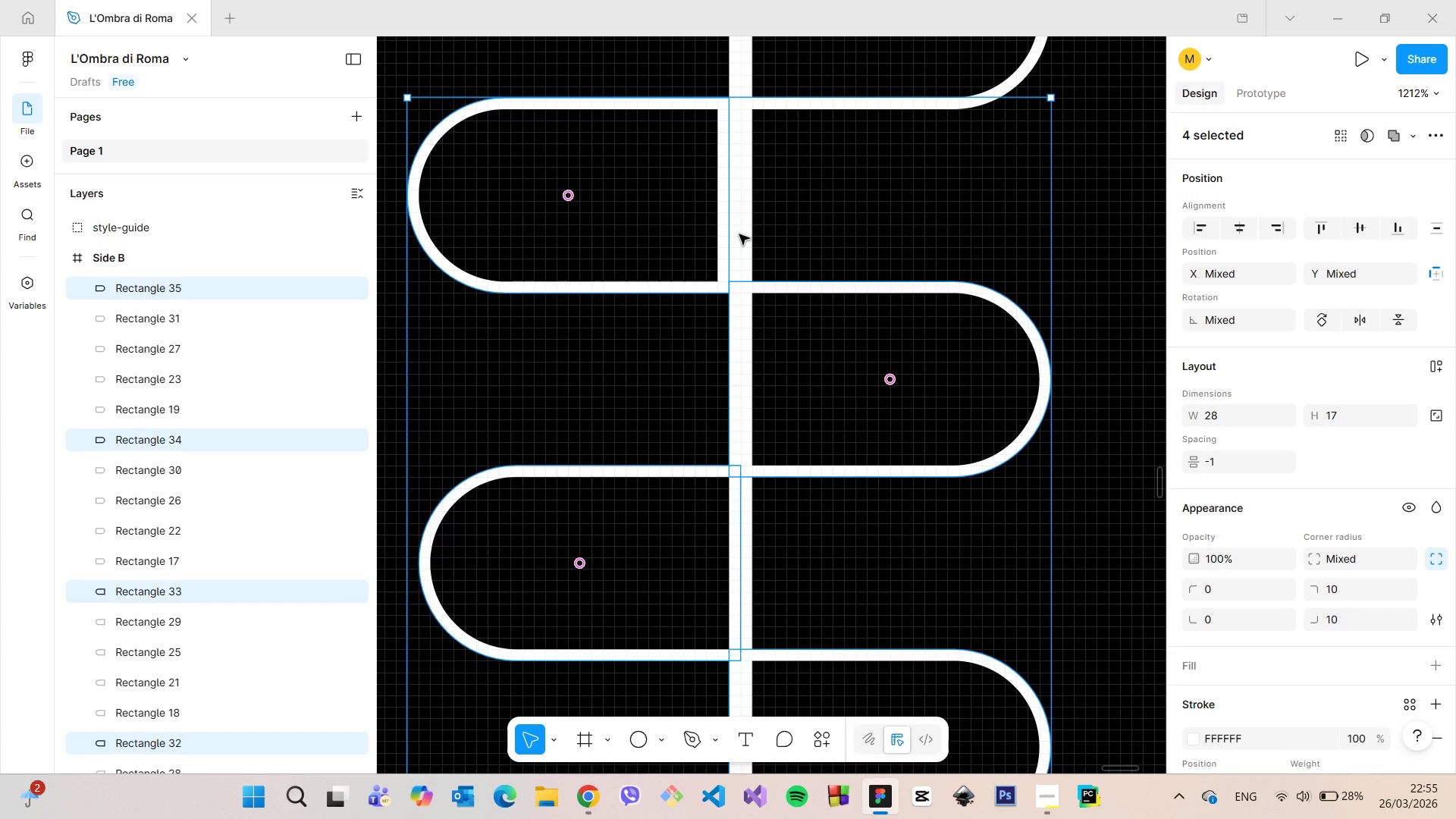 
left_click_drag(start_coordinate=[739, 234], to_coordinate=[748, 235])
 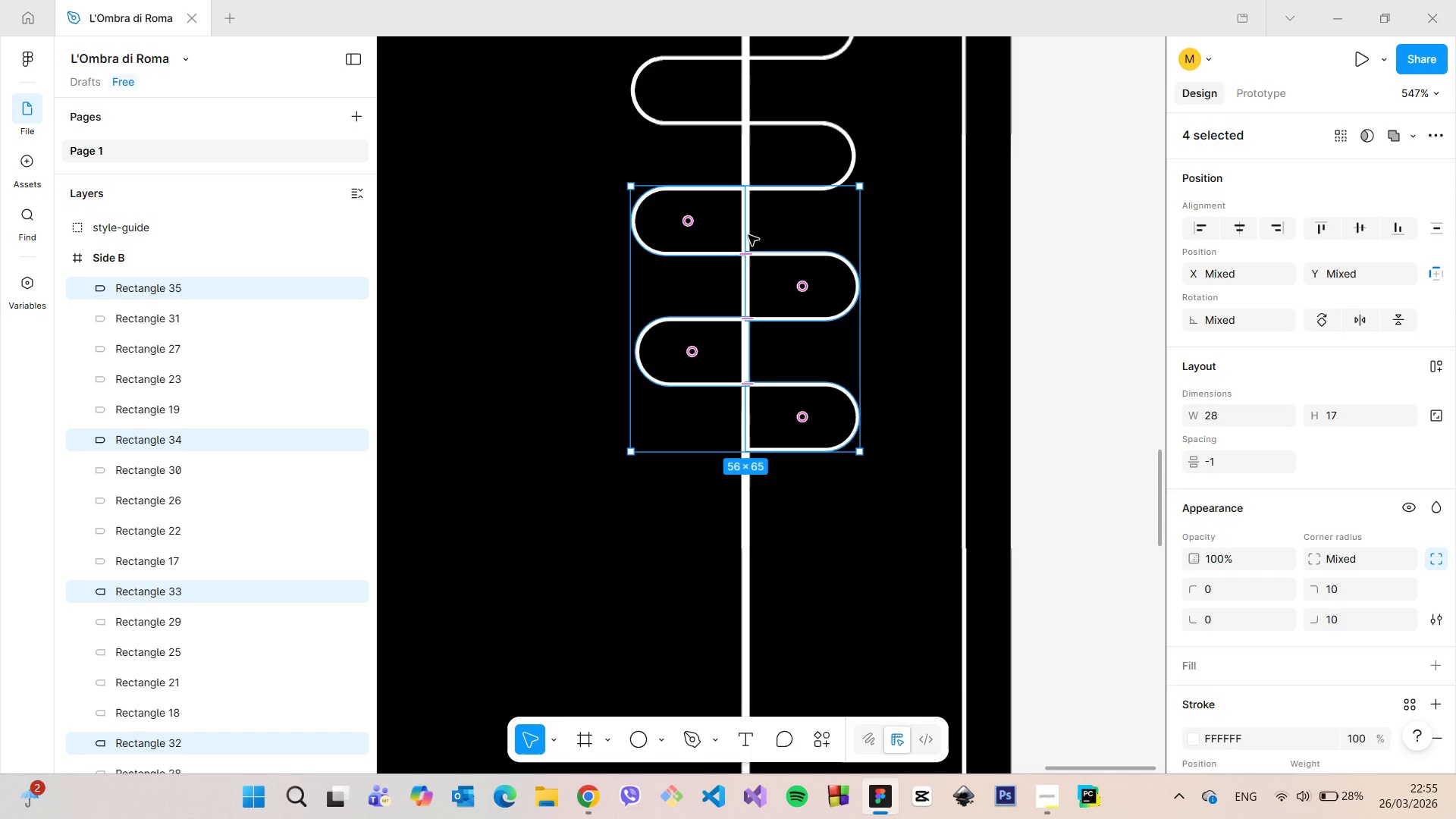 
hold_key(key=AltLeft, duration=1.52)
 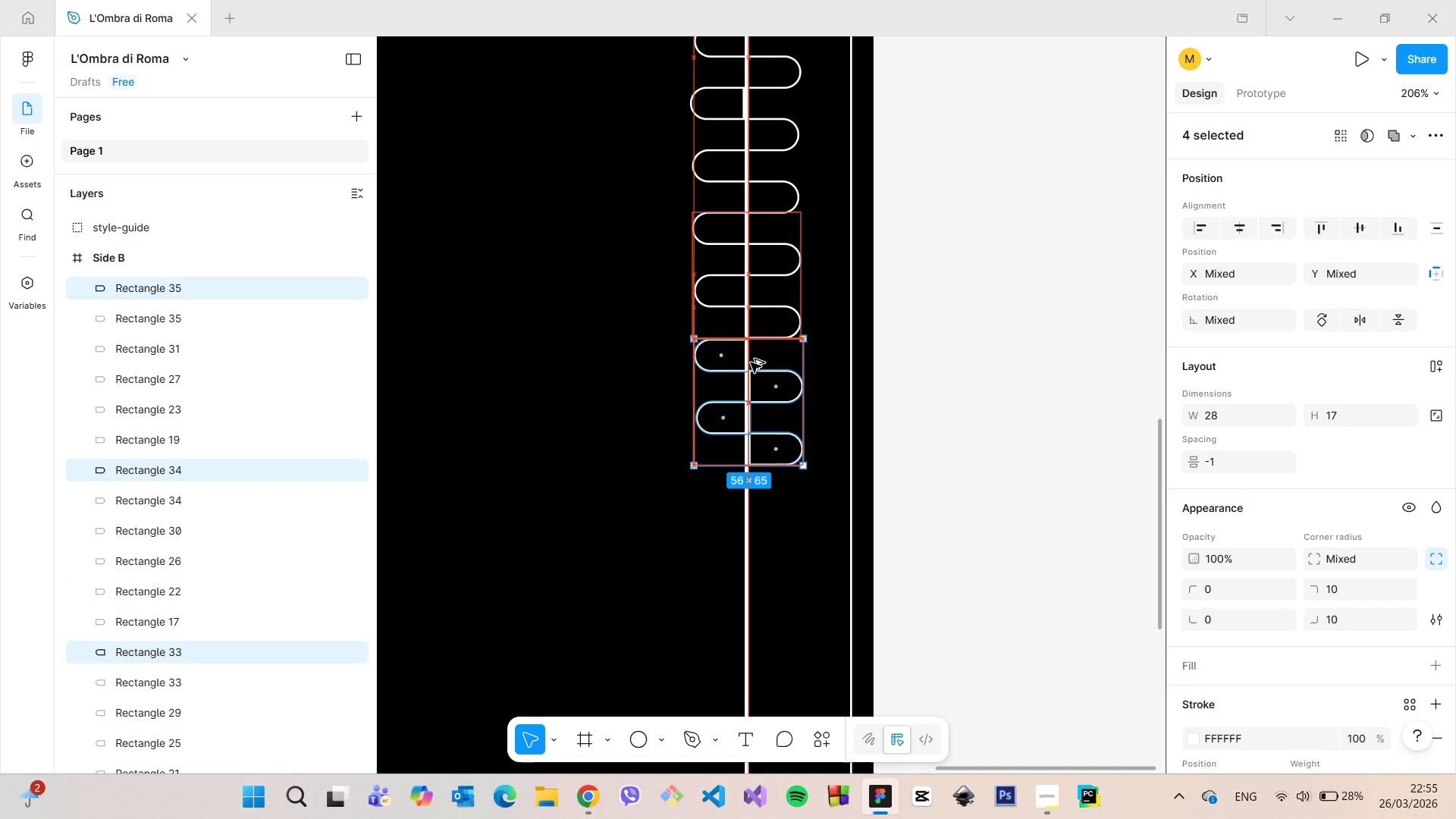 
scroll: coordinate [748, 235], scroll_direction: down, amount: 14.0
 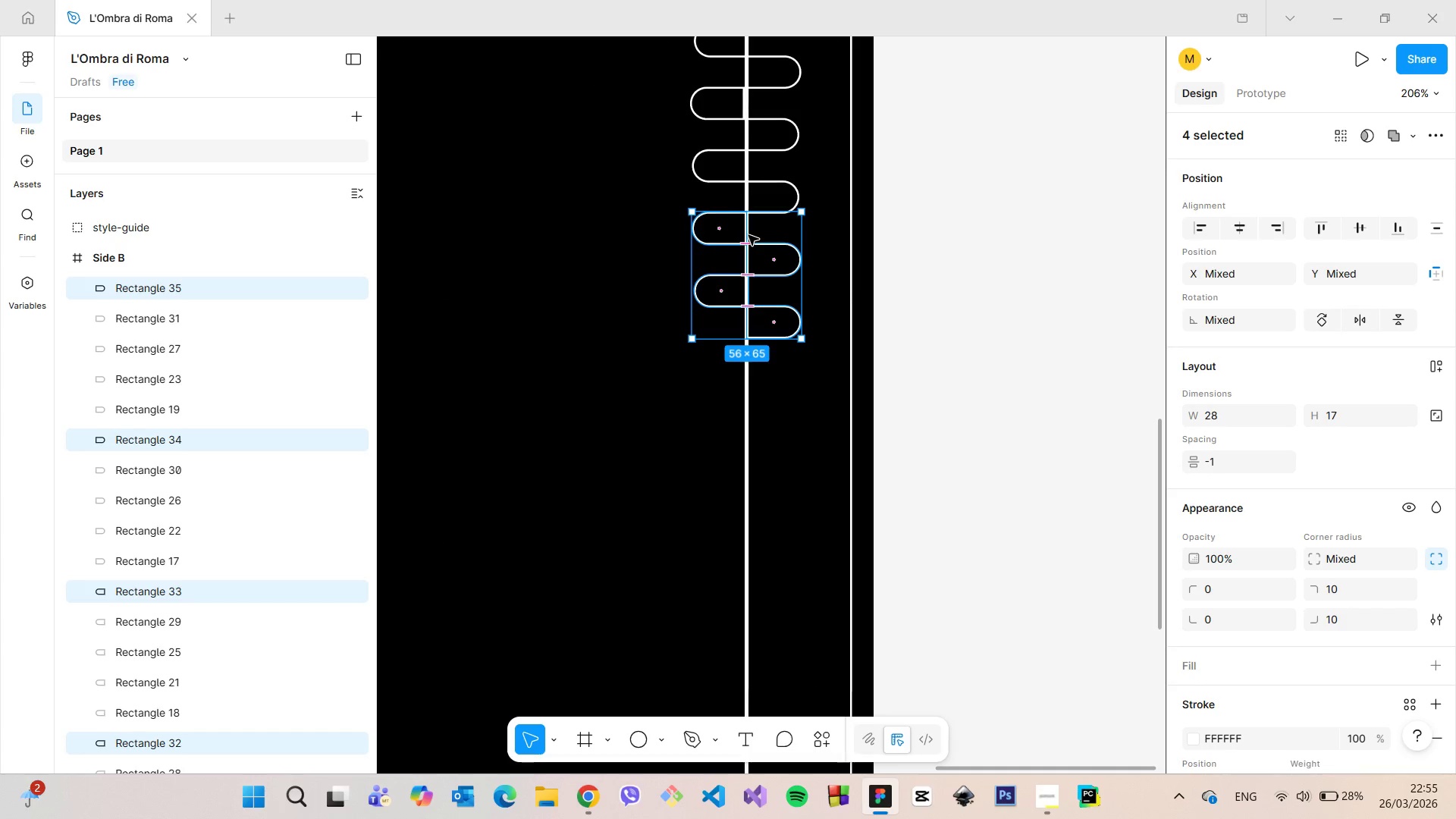 
left_click_drag(start_coordinate=[748, 235], to_coordinate=[751, 362])
 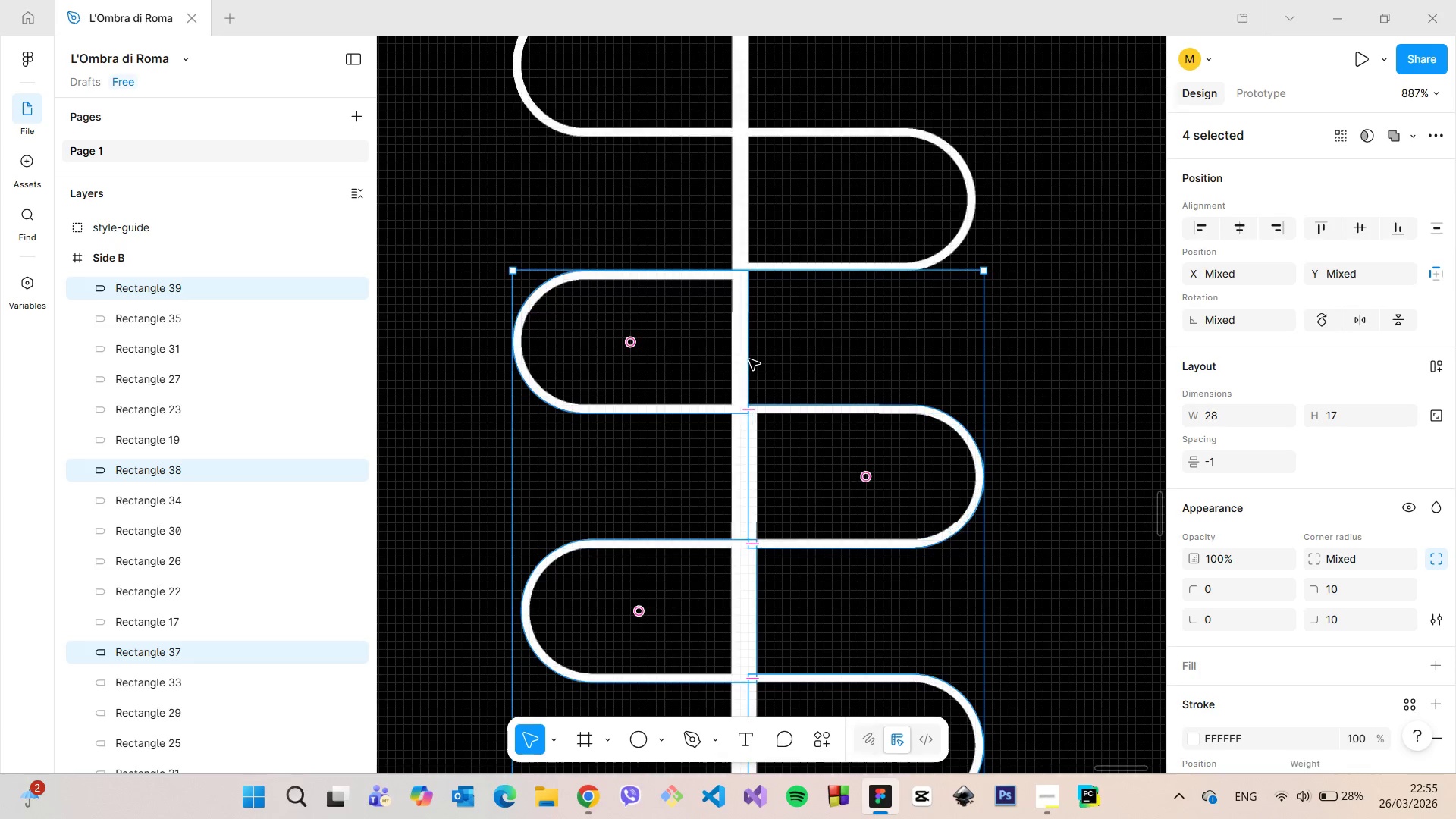 
hold_key(key=AltLeft, duration=0.89)
 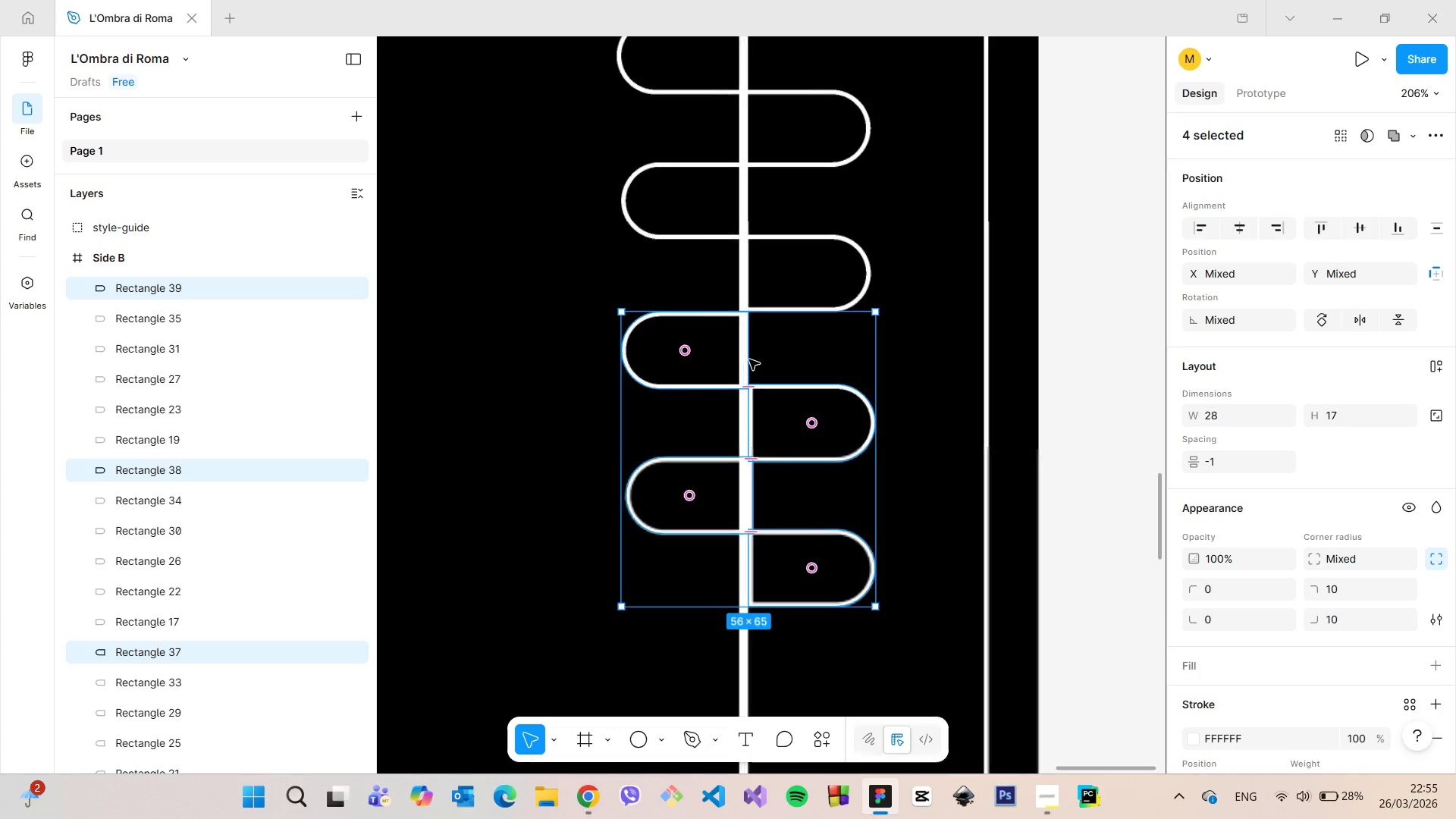 
scroll: coordinate [749, 359], scroll_direction: up, amount: 16.0
 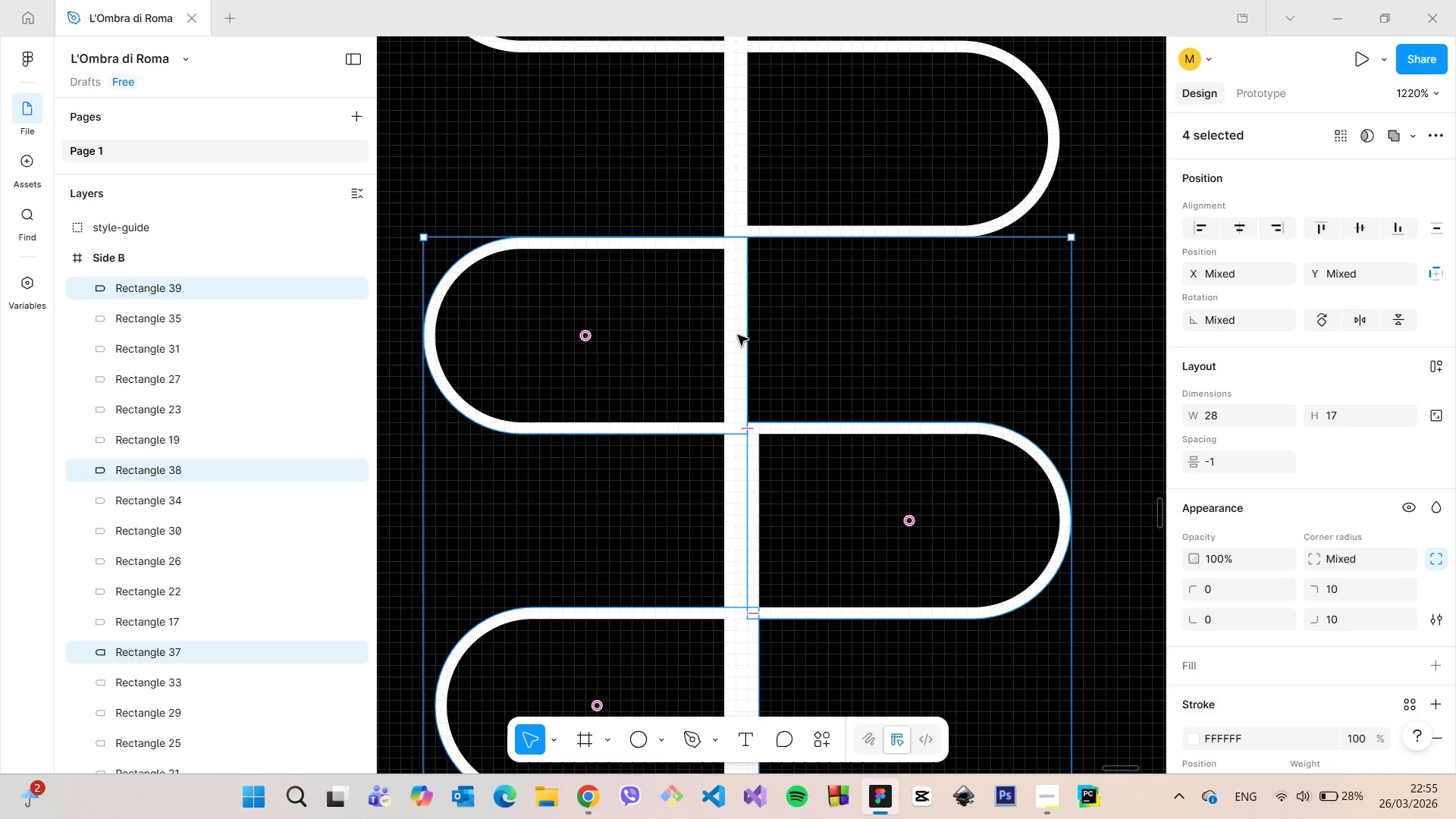 
left_click_drag(start_coordinate=[738, 335], to_coordinate=[730, 323])
 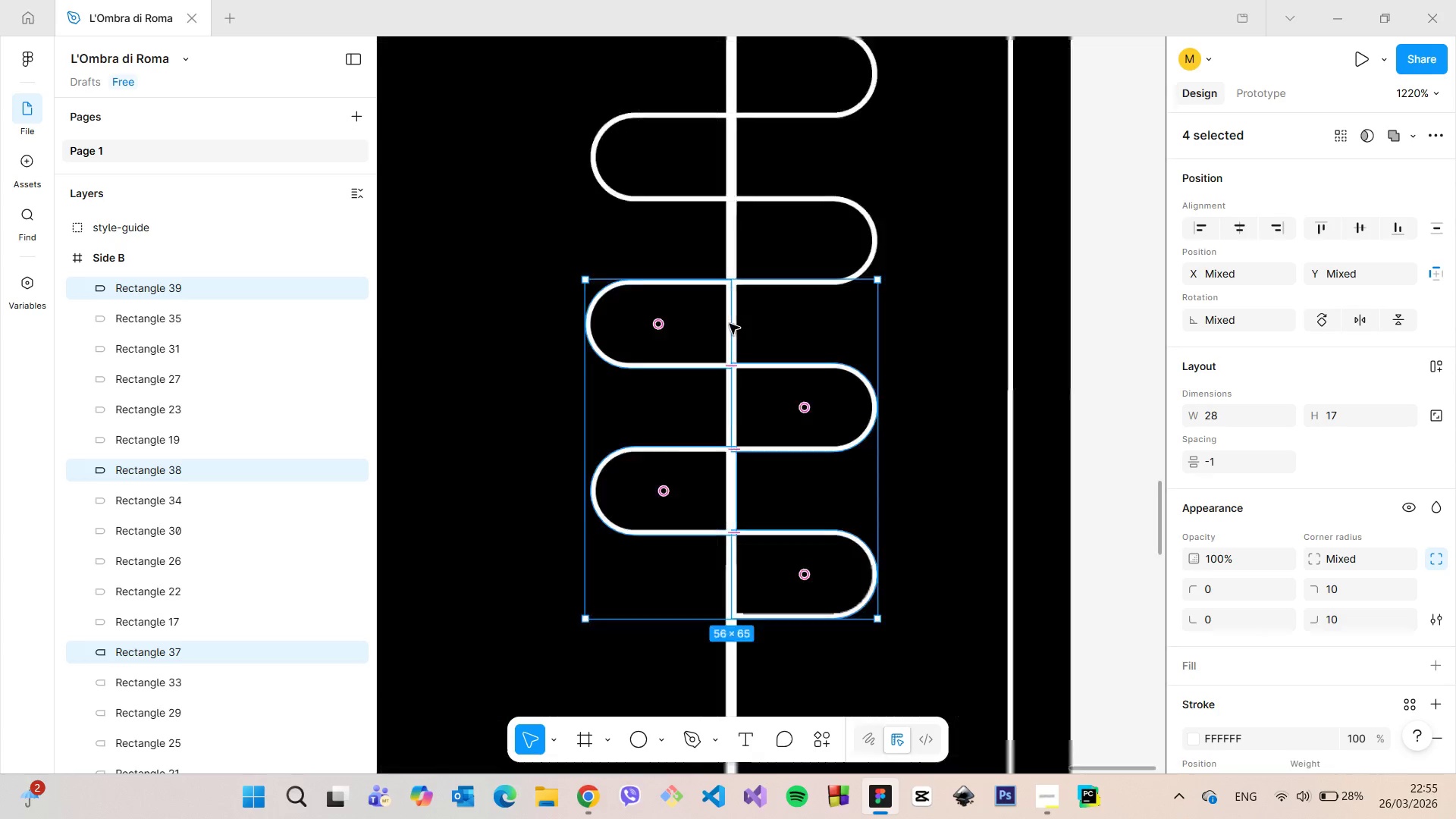 
scroll: coordinate [730, 325], scroll_direction: down, amount: 12.0
 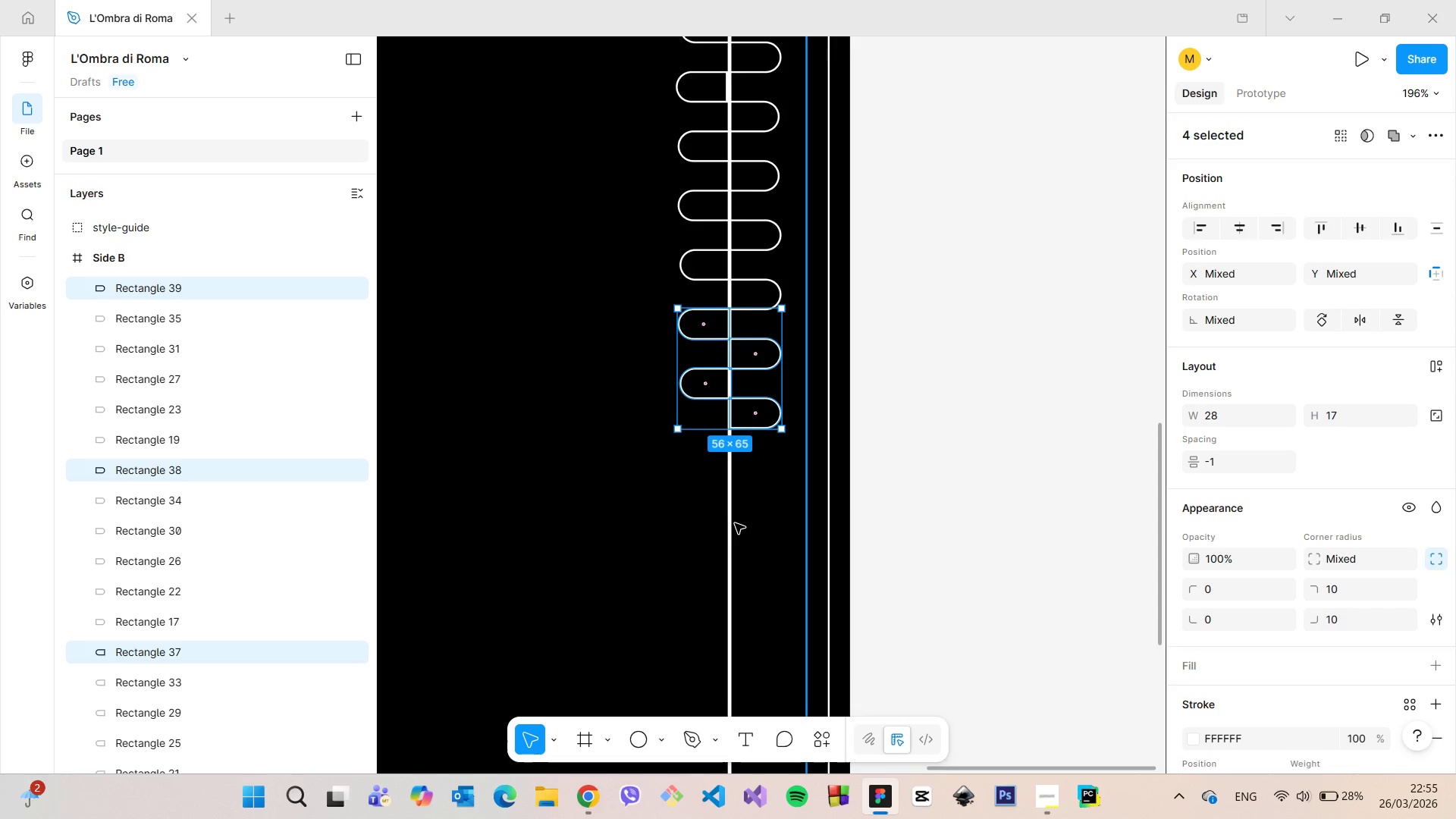 
scroll: coordinate [736, 524], scroll_direction: up, amount: 6.0
 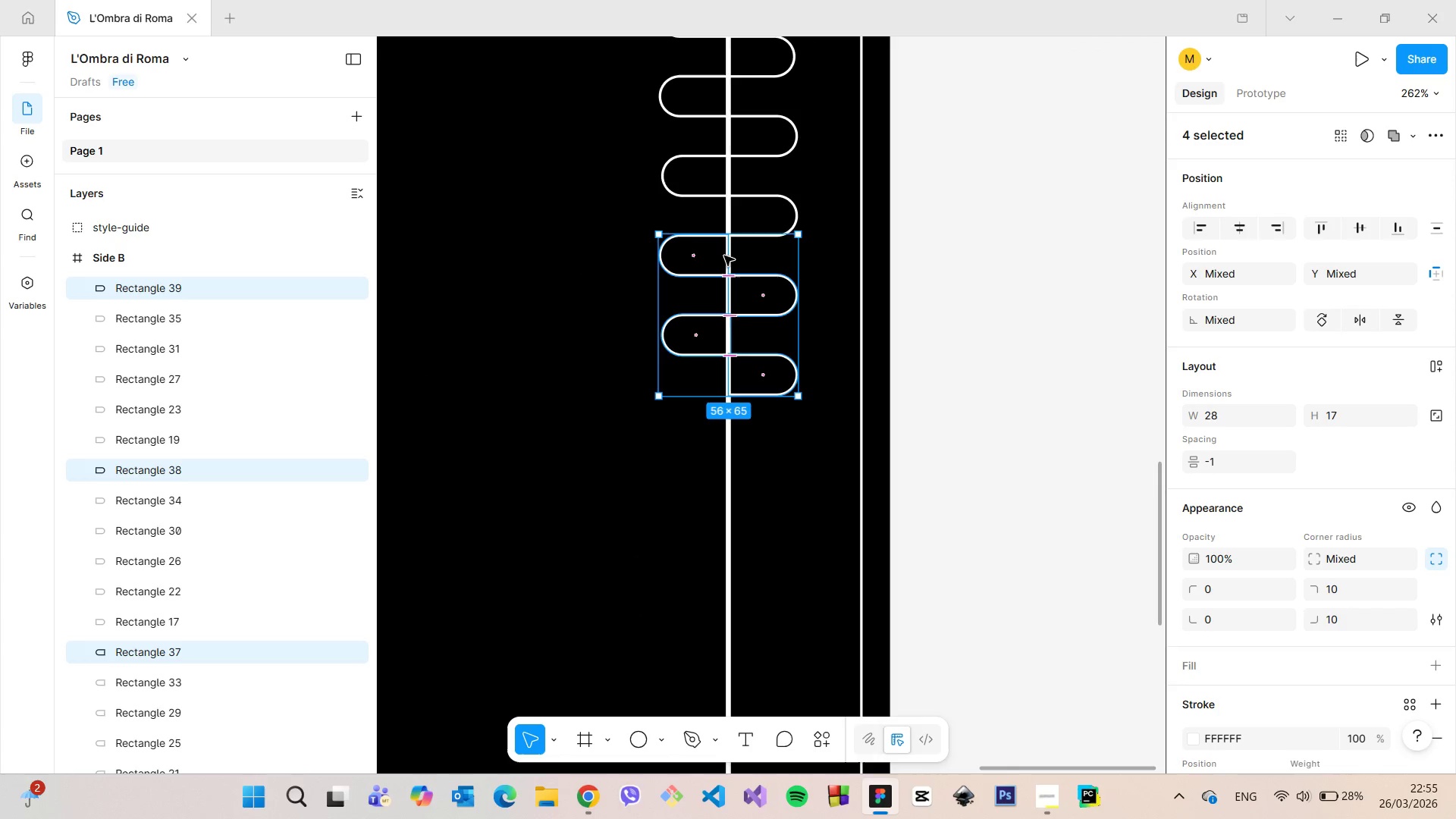 
hold_key(key=AltLeft, duration=1.5)
left_click_drag(start_coordinate=[724, 256], to_coordinate=[724, 416])
 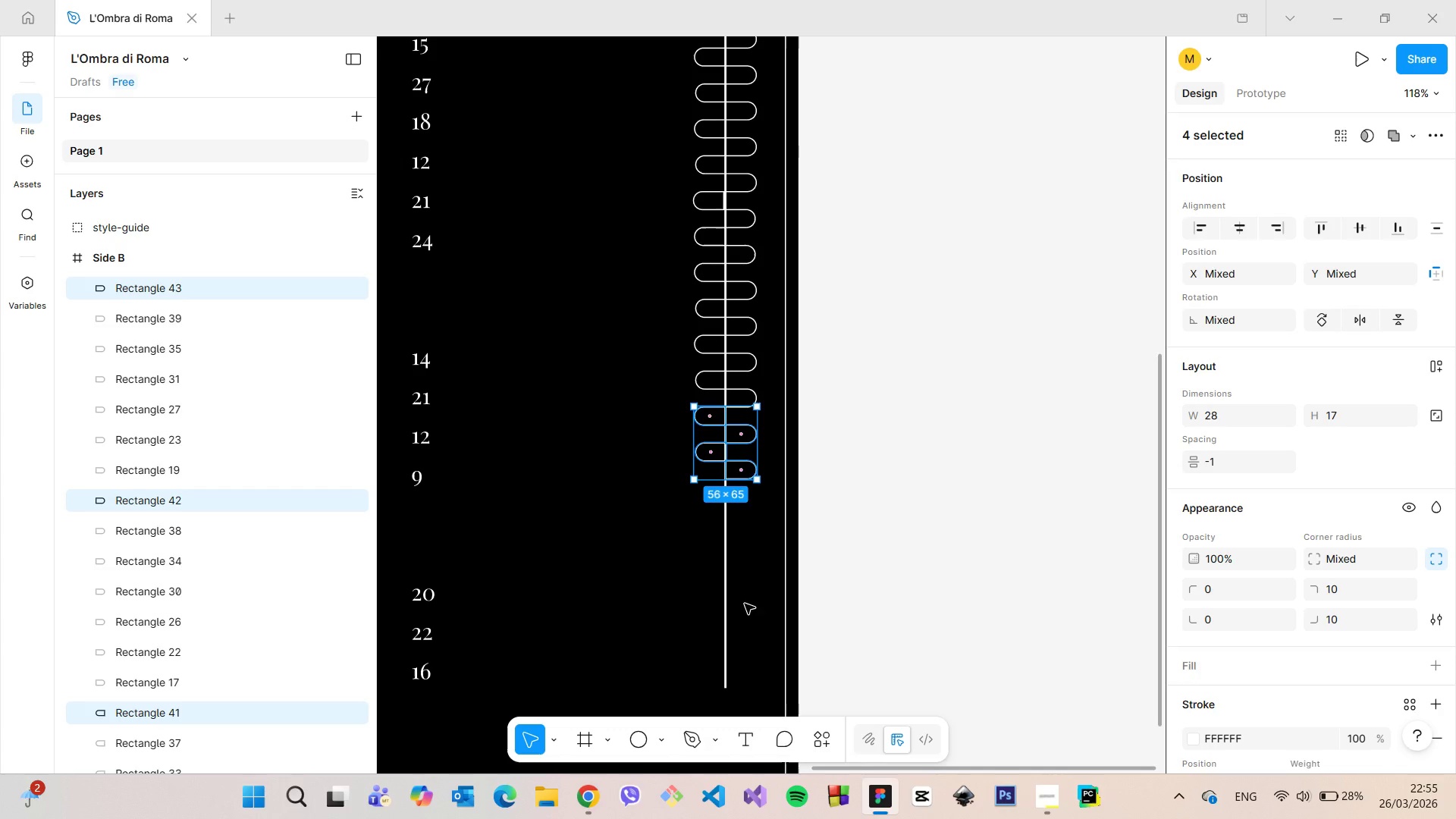 
hold_key(key=AltLeft, duration=1.52)
 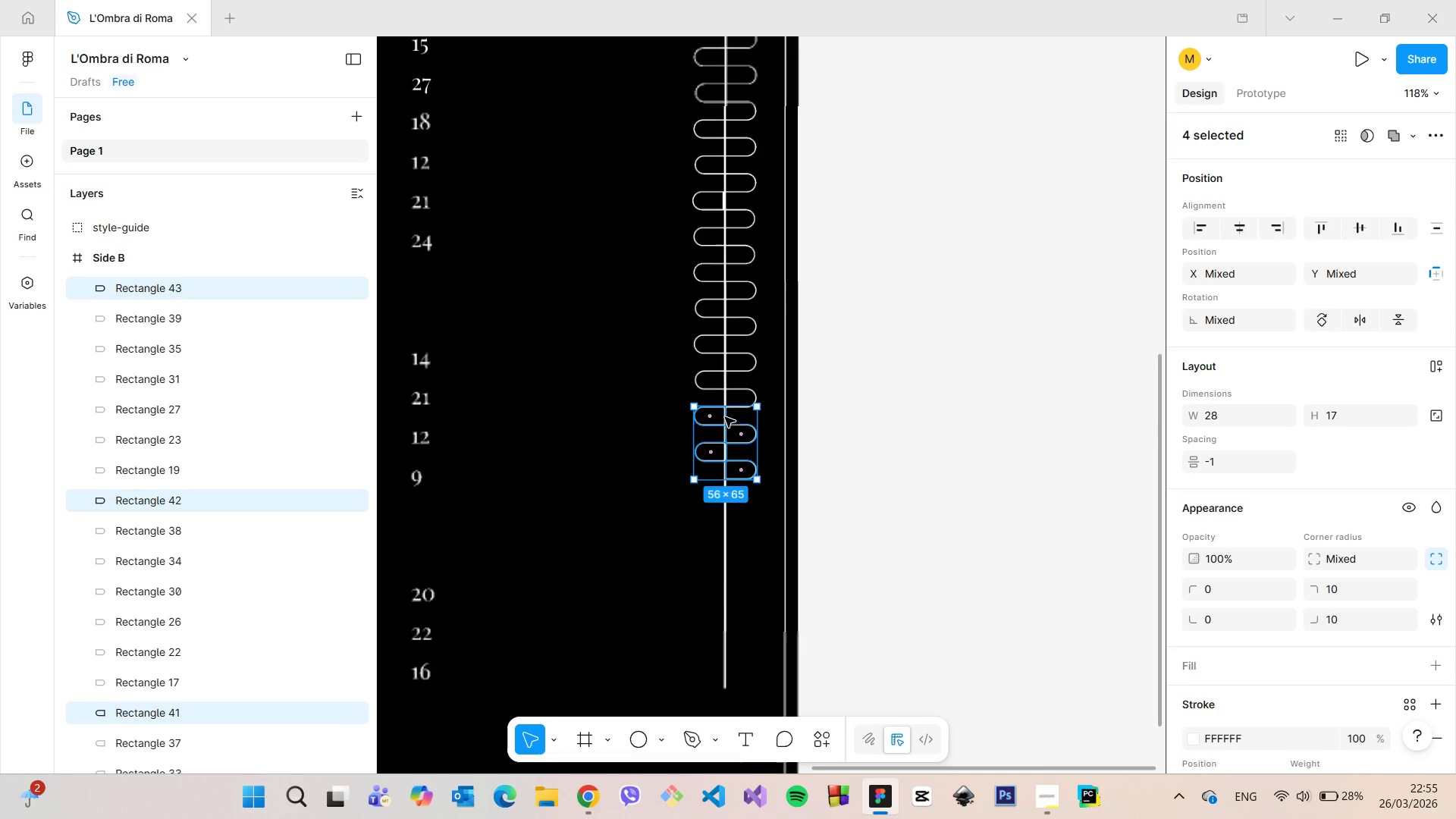 
hold_key(key=AltLeft, duration=0.38)
 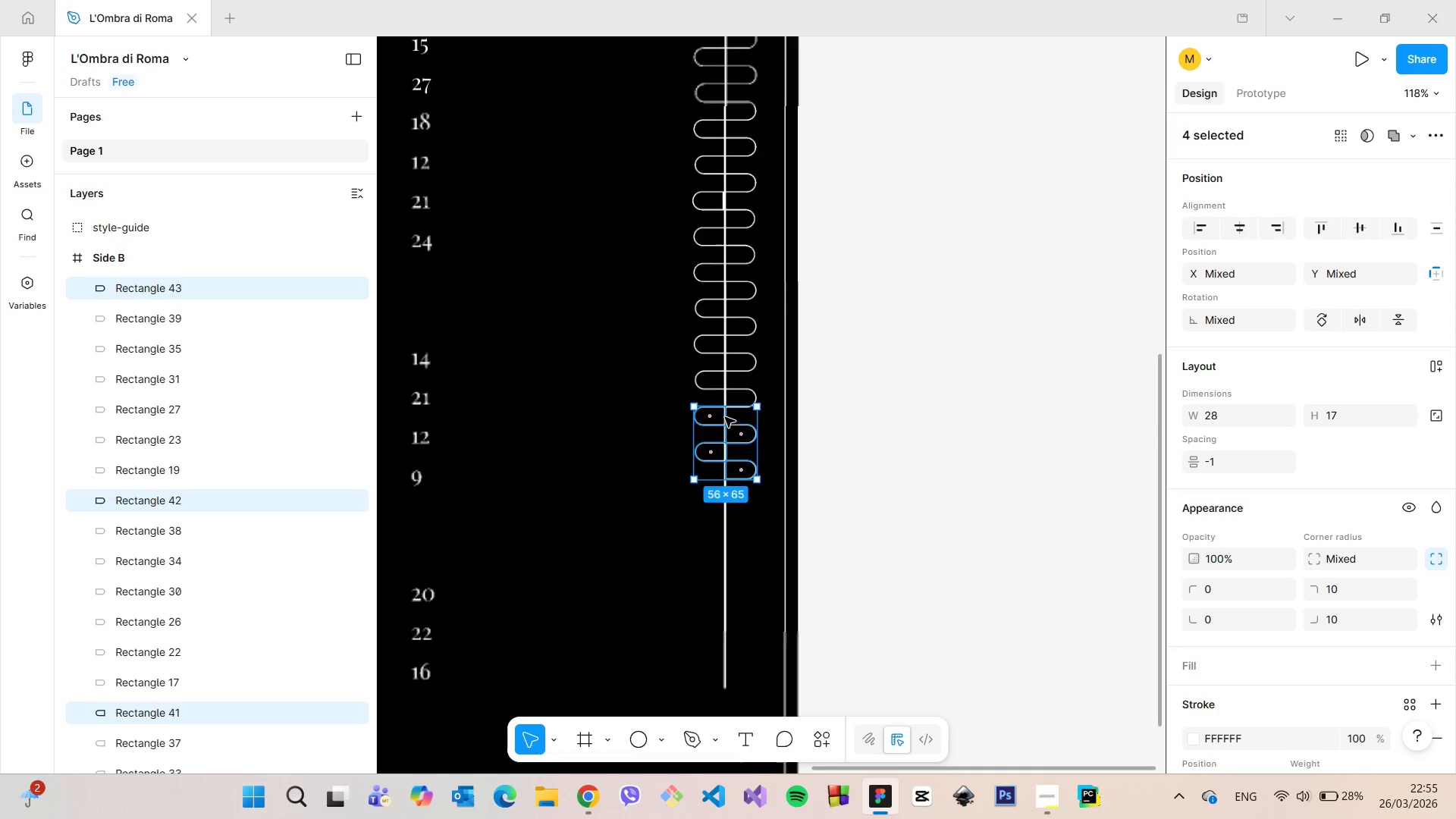 
scroll: coordinate [724, 416], scroll_direction: down, amount: 6.0
 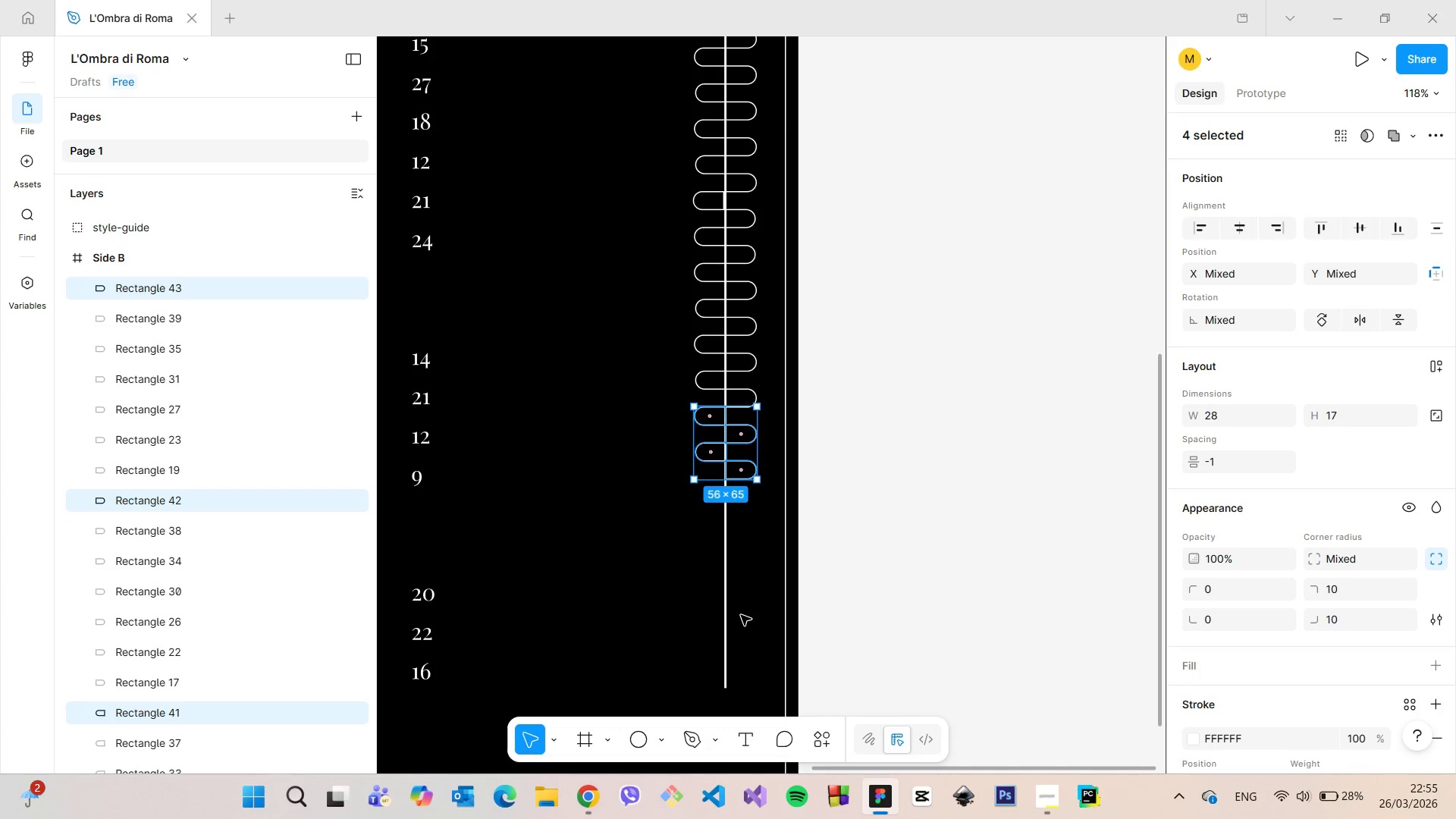 
scroll: coordinate [739, 655], scroll_direction: up, amount: 12.0
 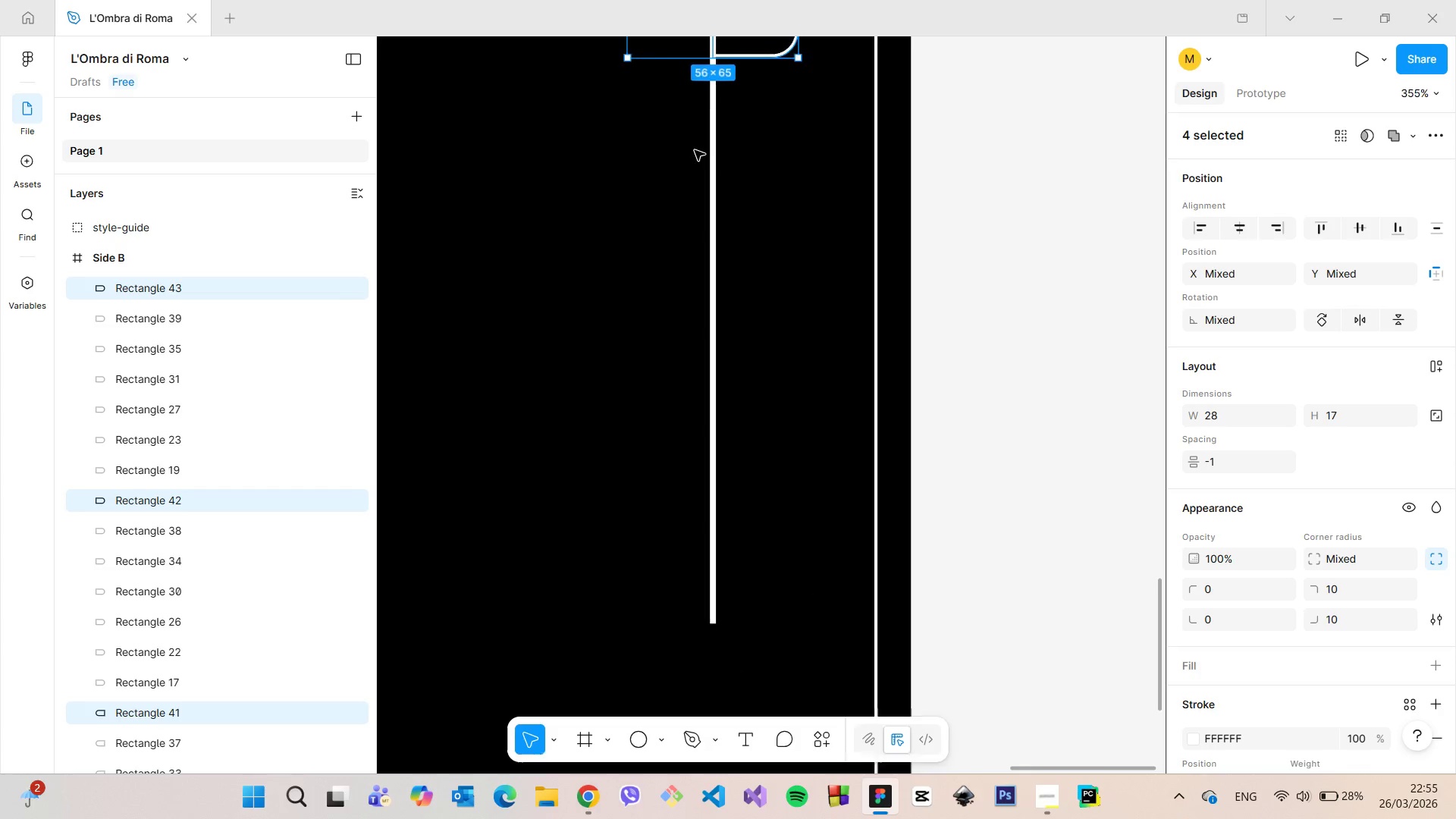 
scroll: coordinate [695, 150], scroll_direction: down, amount: 6.0
 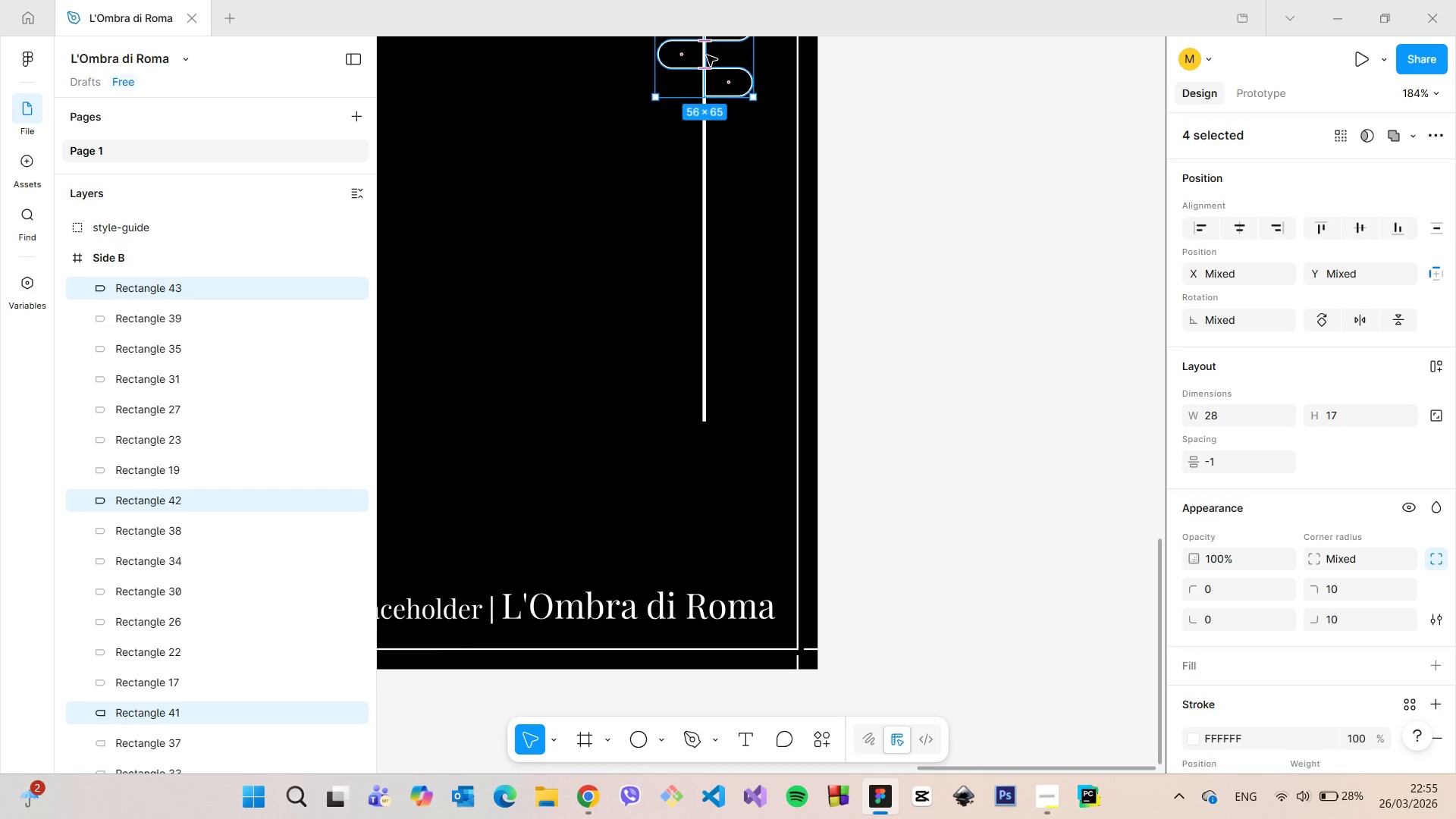 
hold_key(key=AltLeft, duration=1.52)
left_click_drag(start_coordinate=[707, 55], to_coordinate=[705, 169])
 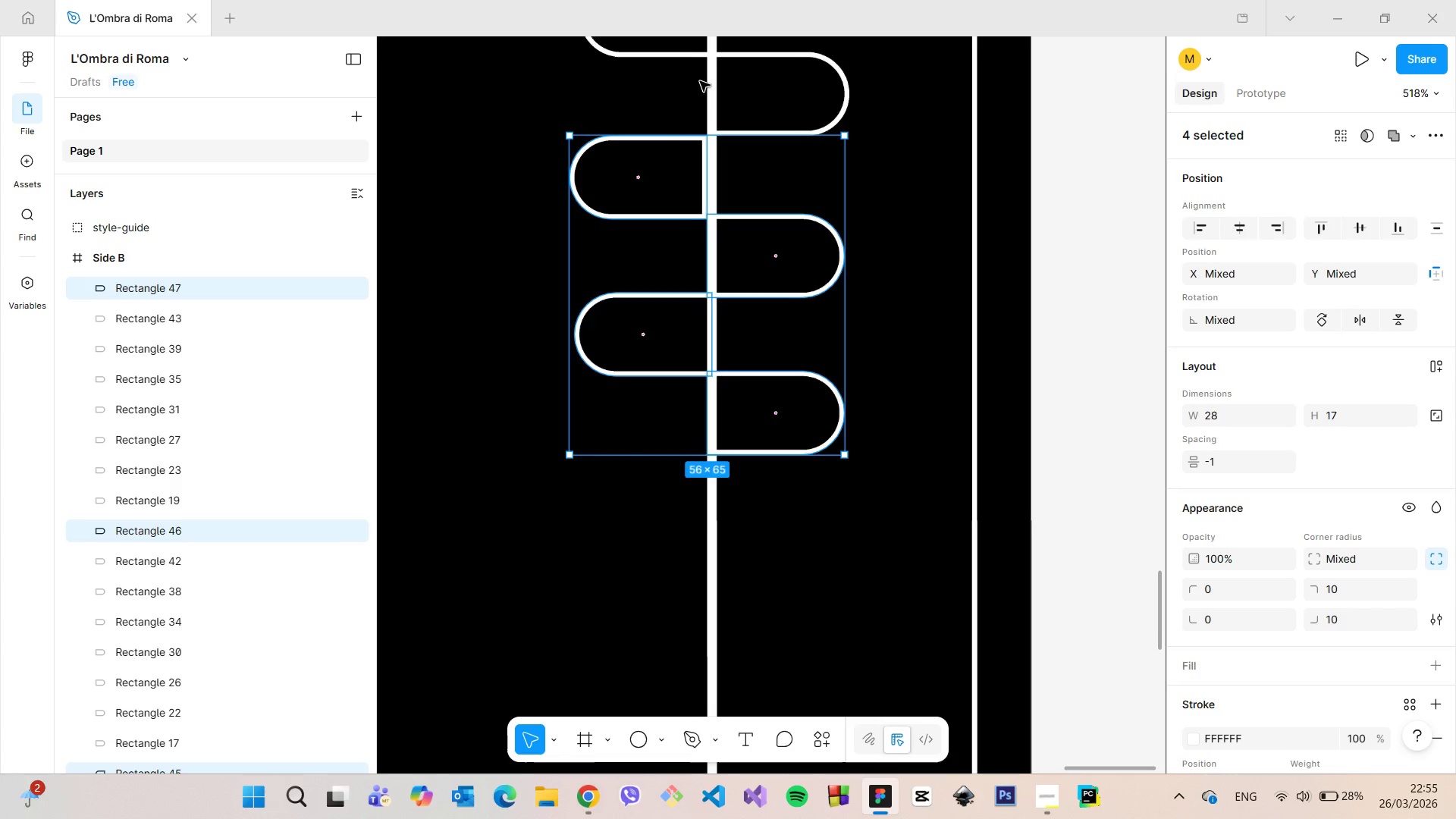 
hold_key(key=AltLeft, duration=0.67)
 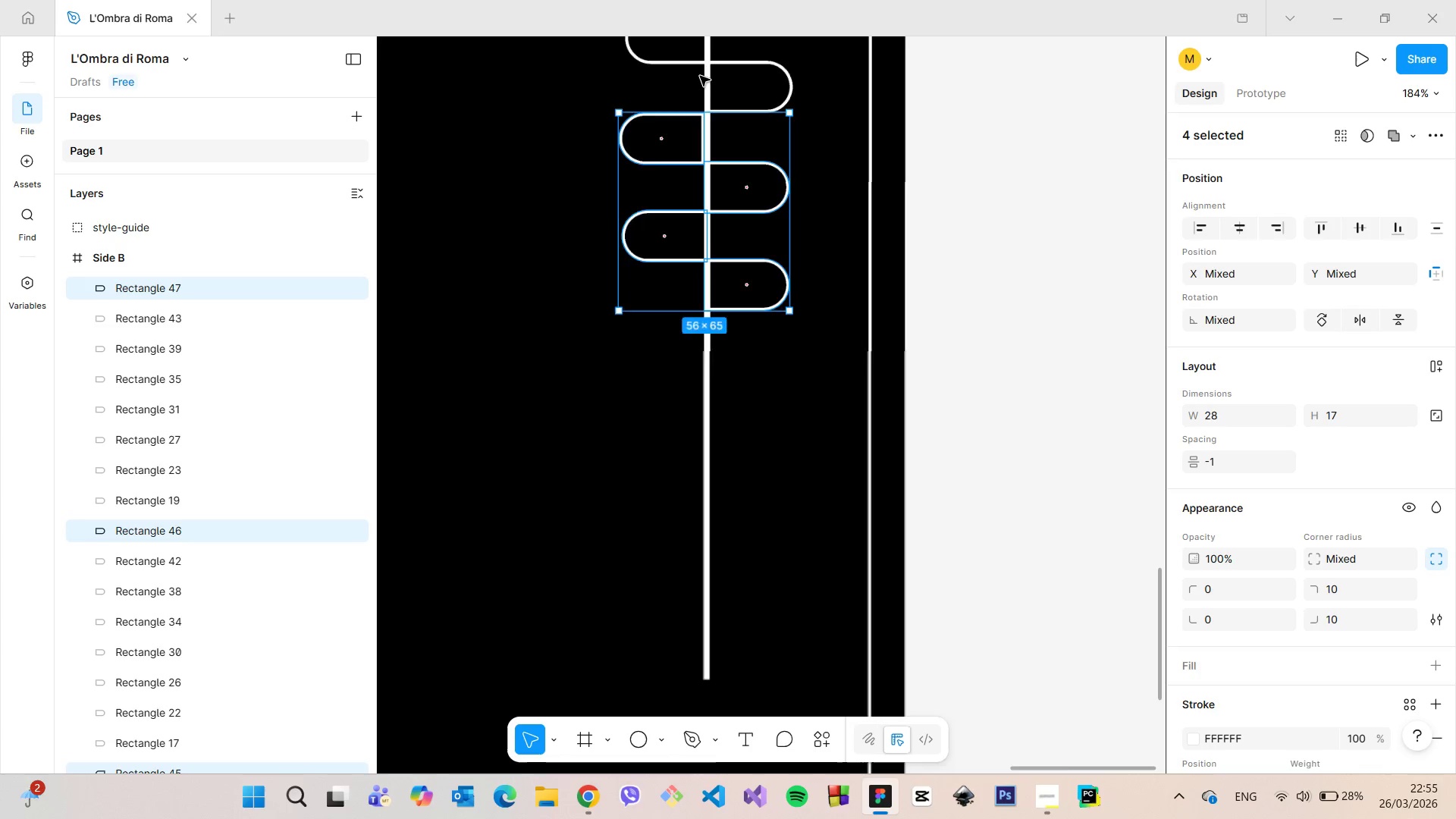 
scroll: coordinate [700, 86], scroll_direction: up, amount: 11.0
 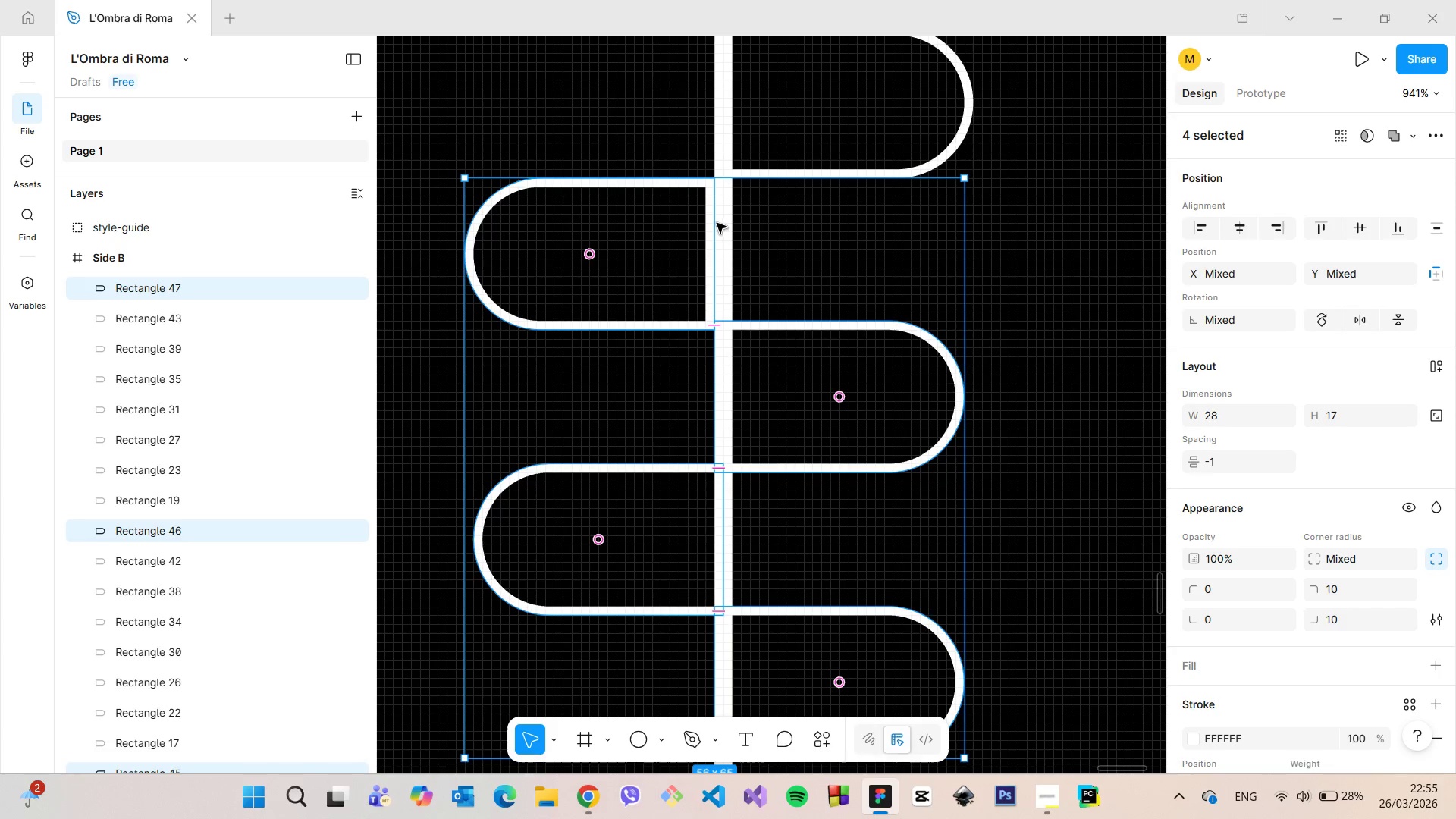 
left_click_drag(start_coordinate=[716, 224], to_coordinate=[725, 214])
 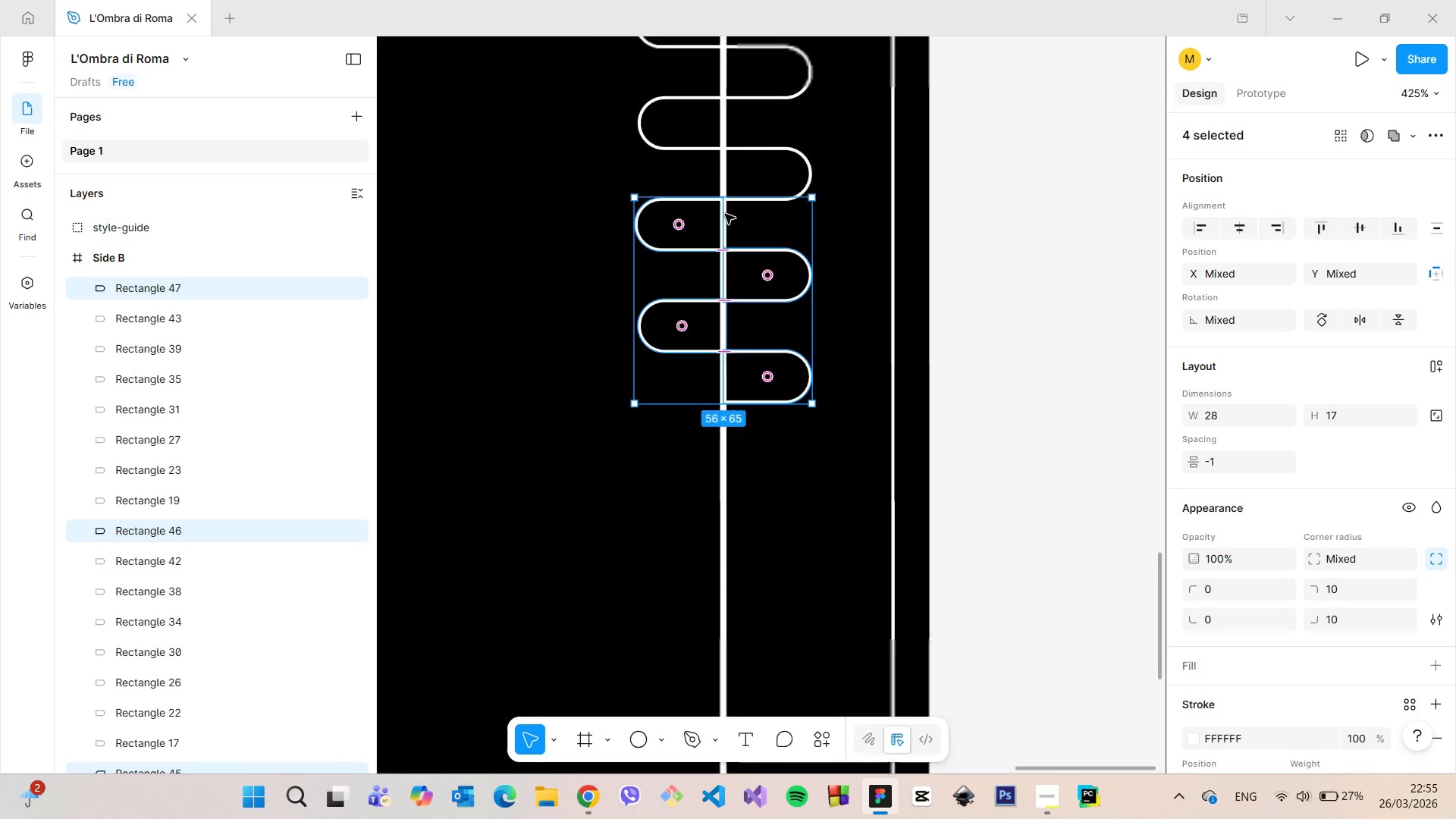 
scroll: coordinate [725, 214], scroll_direction: down, amount: 9.0
 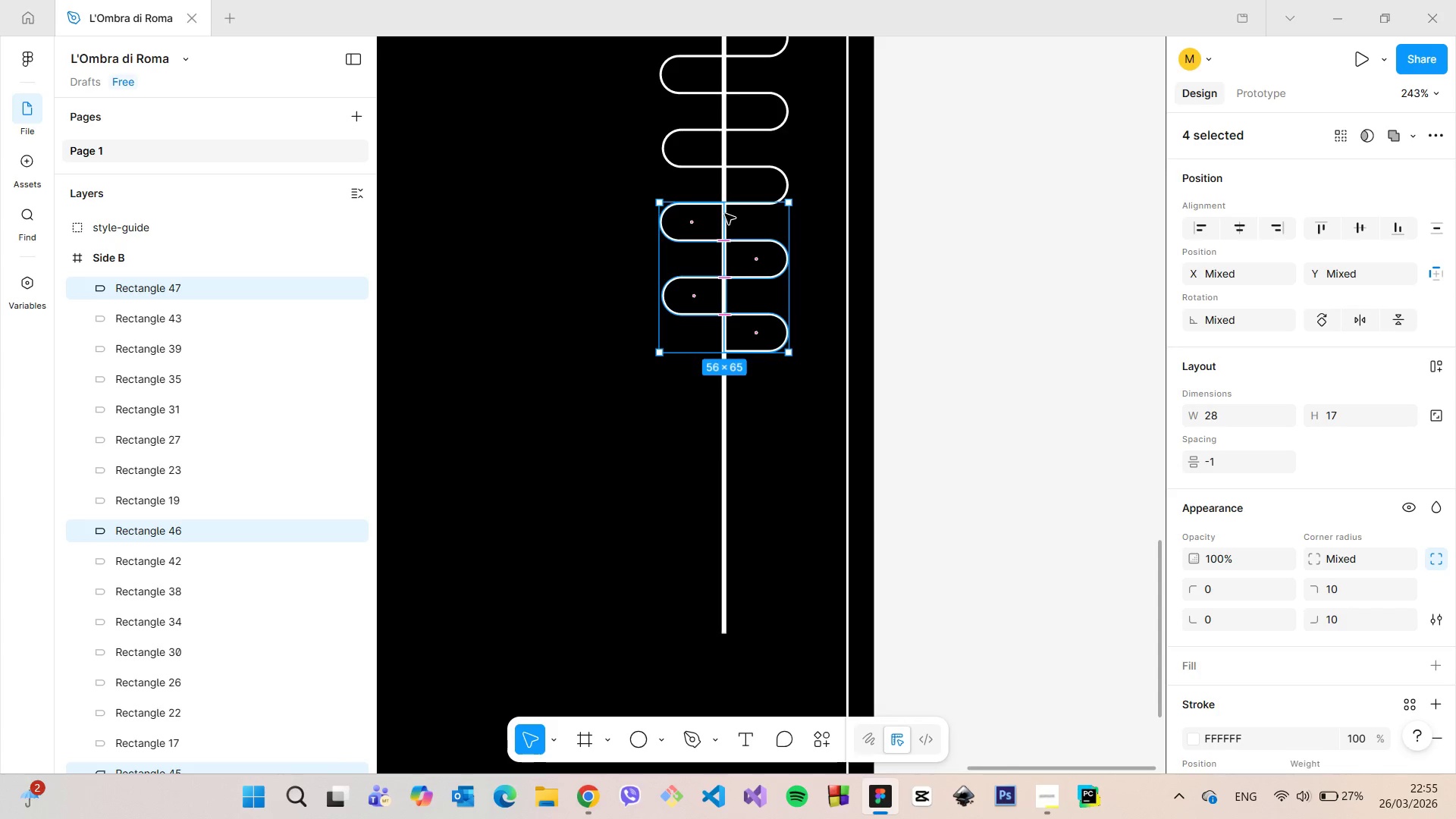 
hold_key(key=AltLeft, duration=1.51)
left_click_drag(start_coordinate=[725, 214], to_coordinate=[724, 368])
 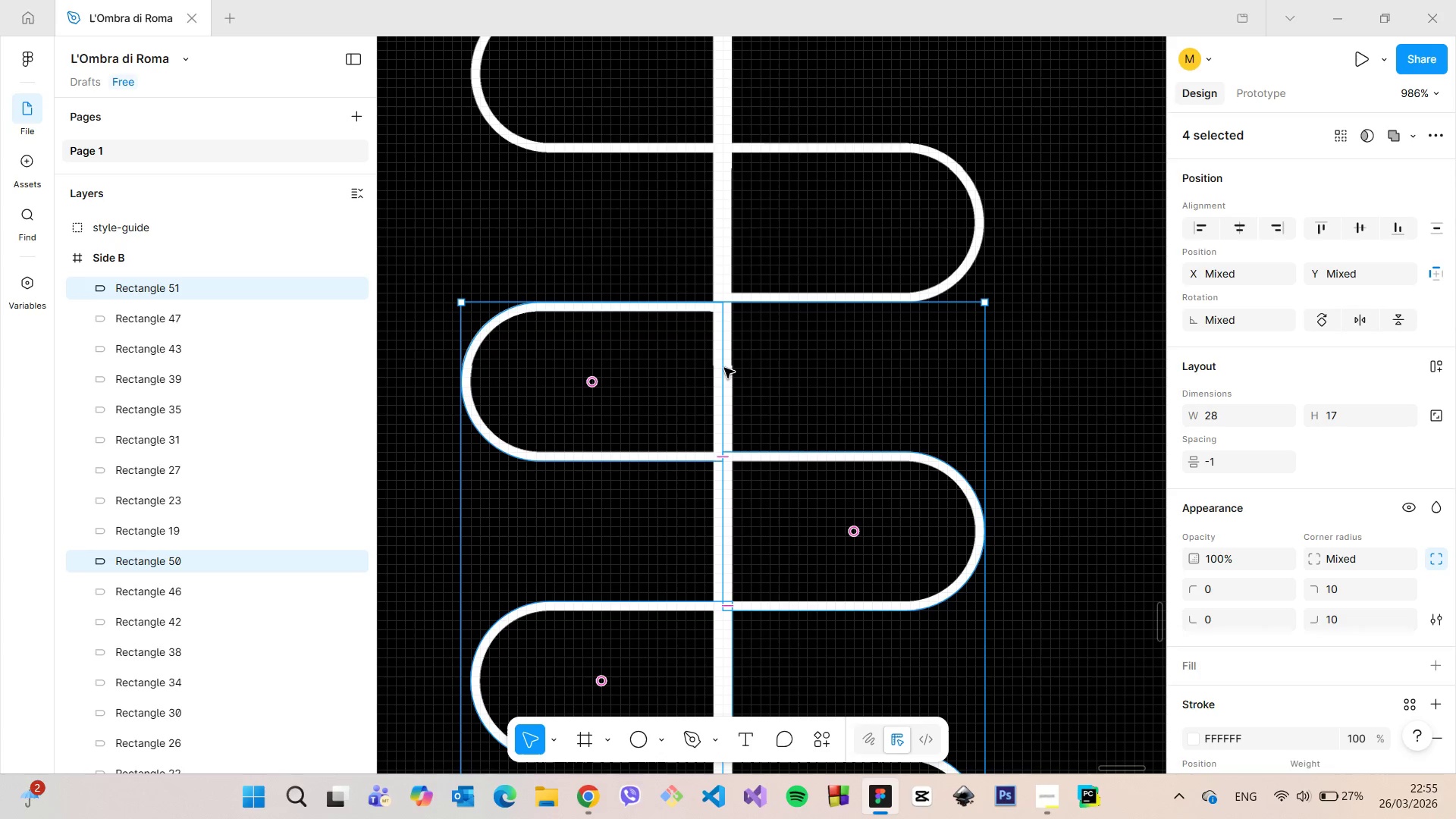 
hold_key(key=AltLeft, duration=0.81)
 